 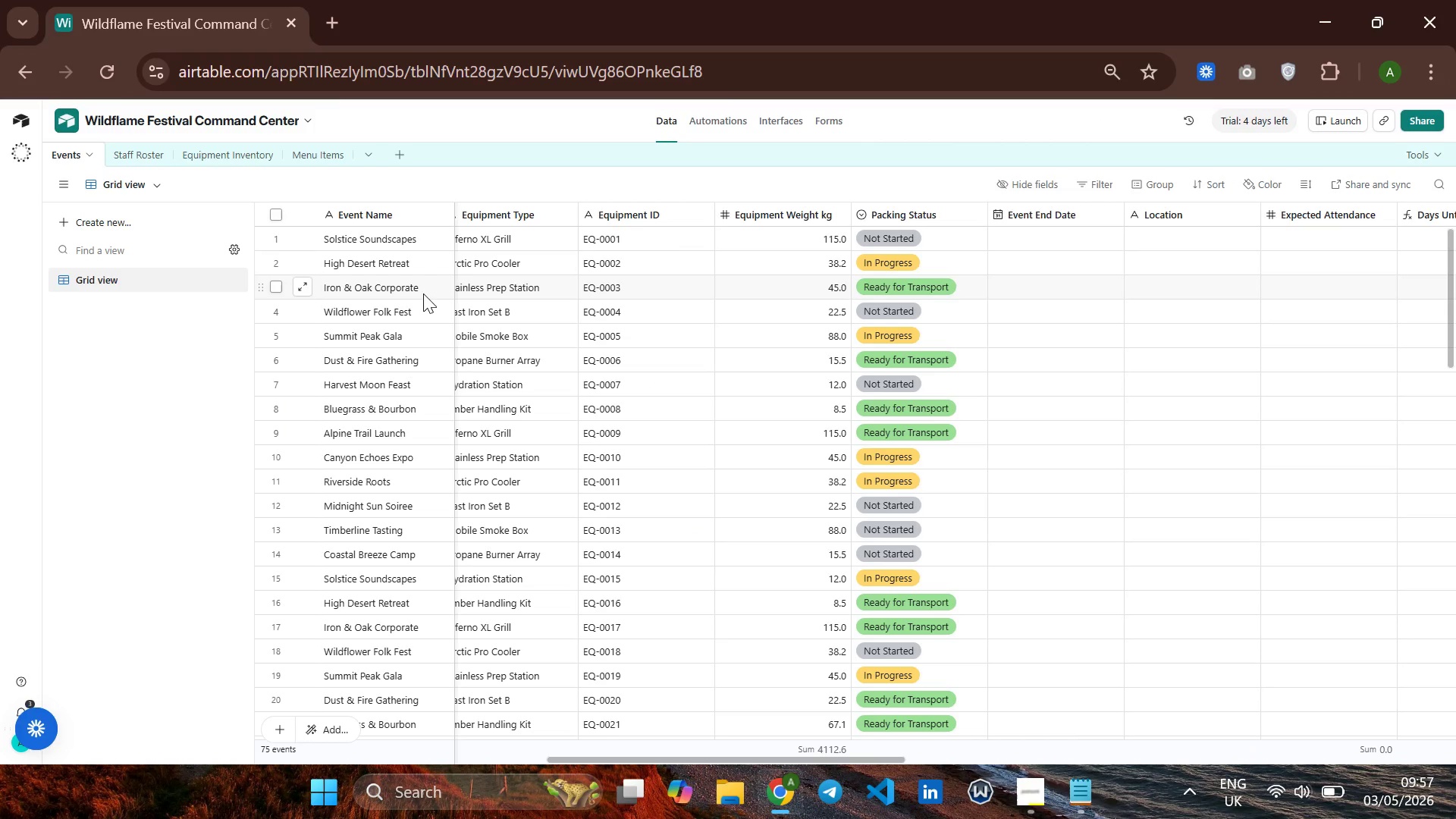 
left_click([138, 226])
 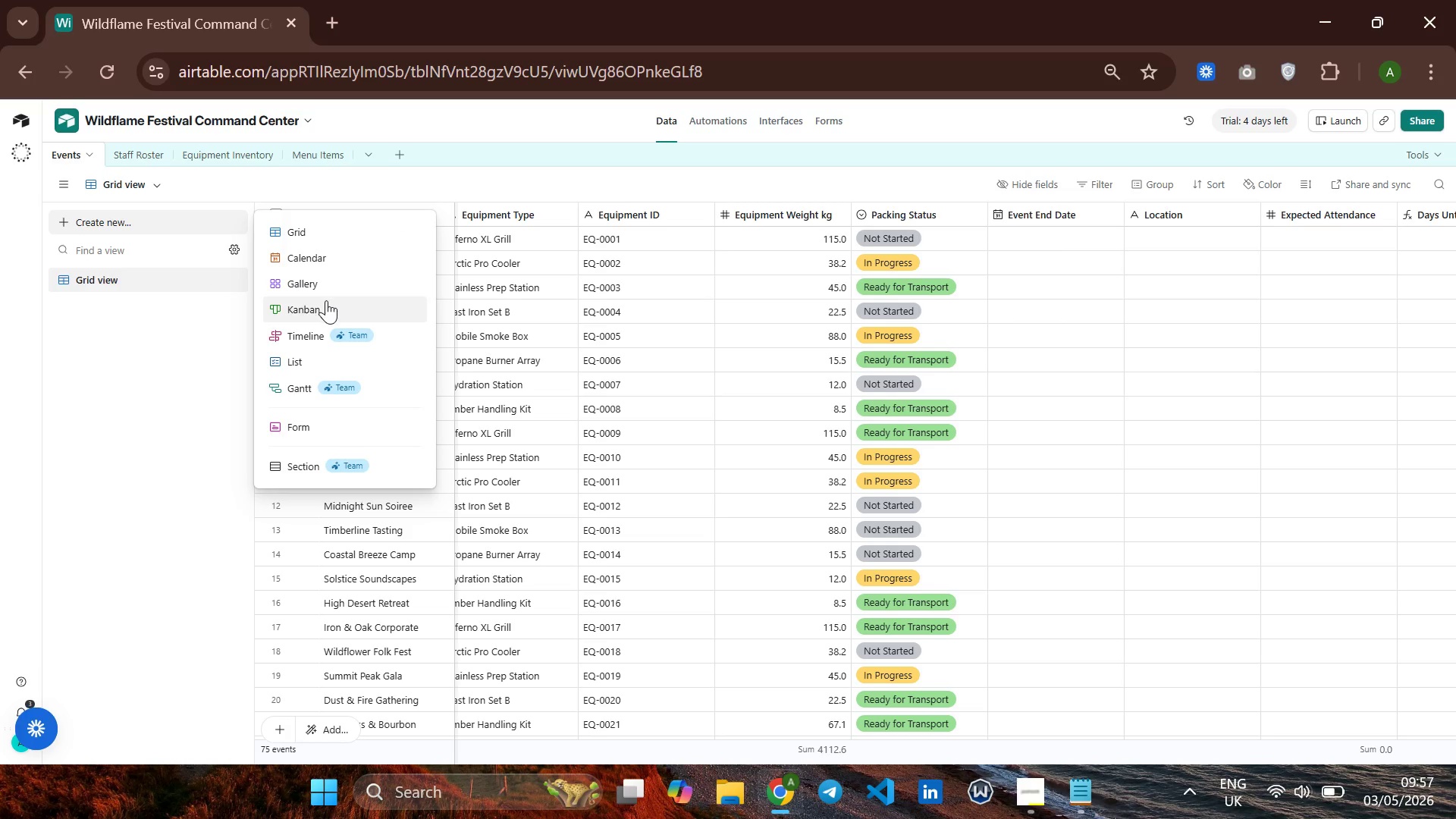 
left_click([326, 300])
 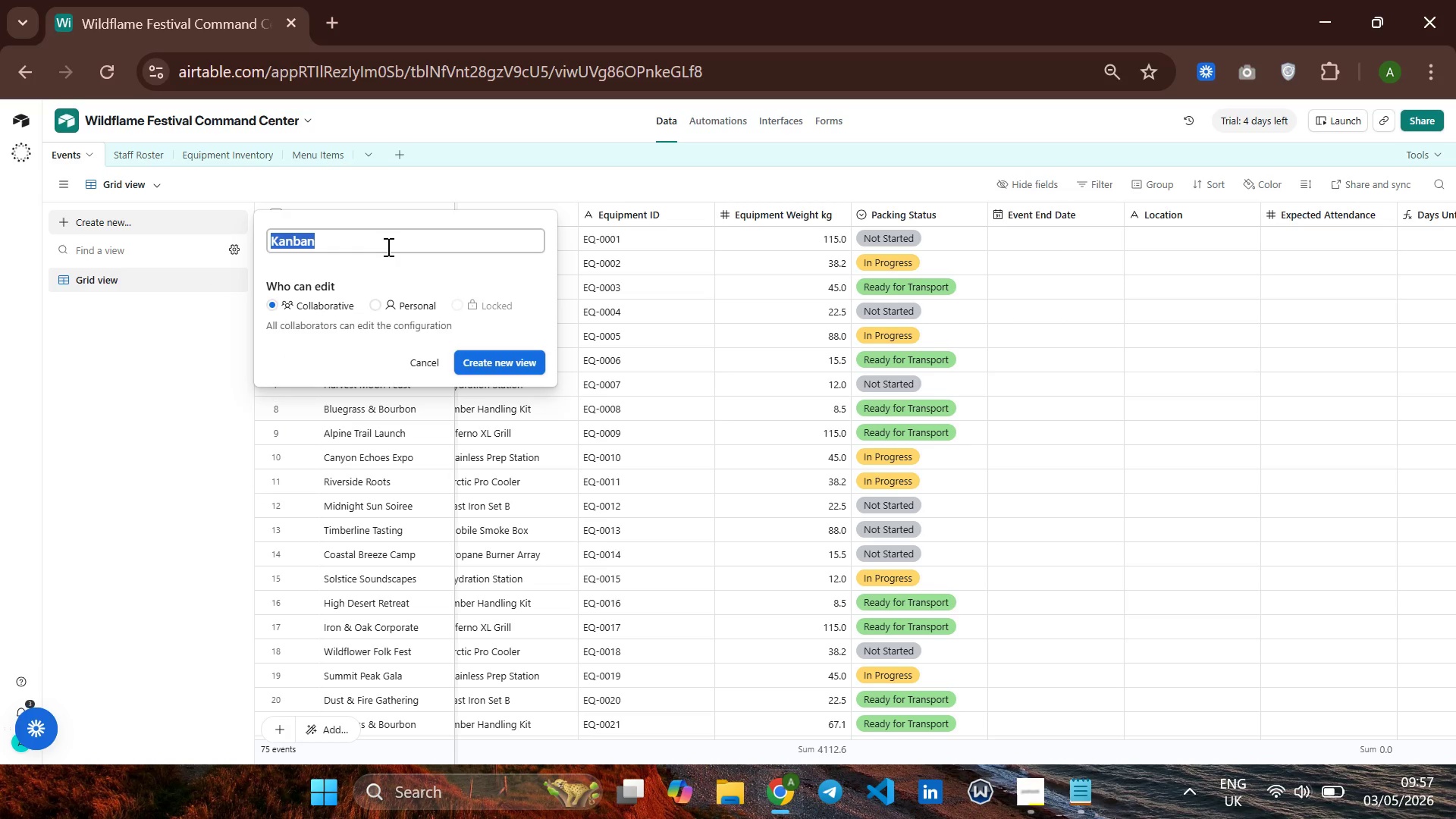 
left_click([386, 245])
 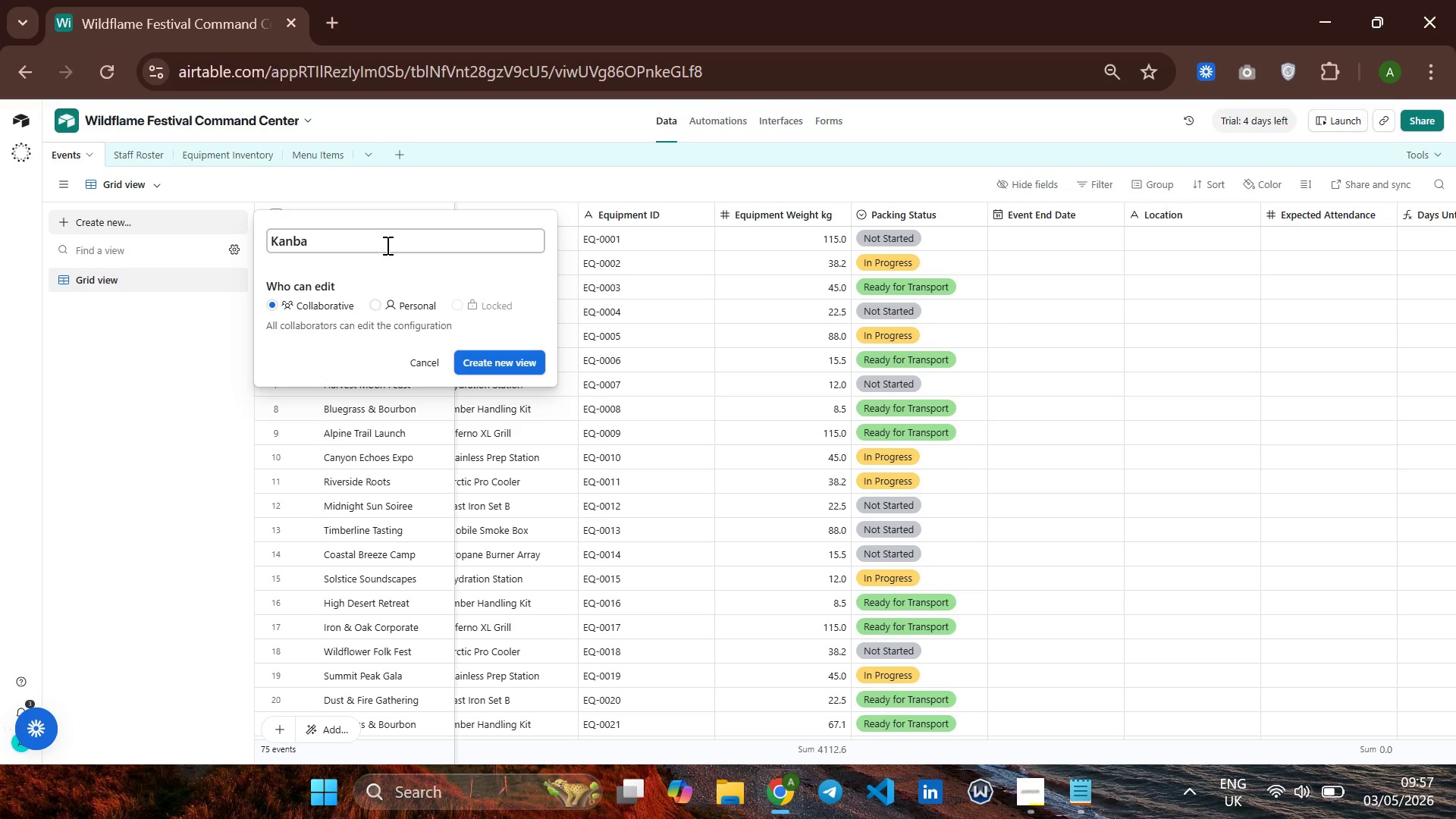 
hold_key(key=Backspace, duration=0.81)
 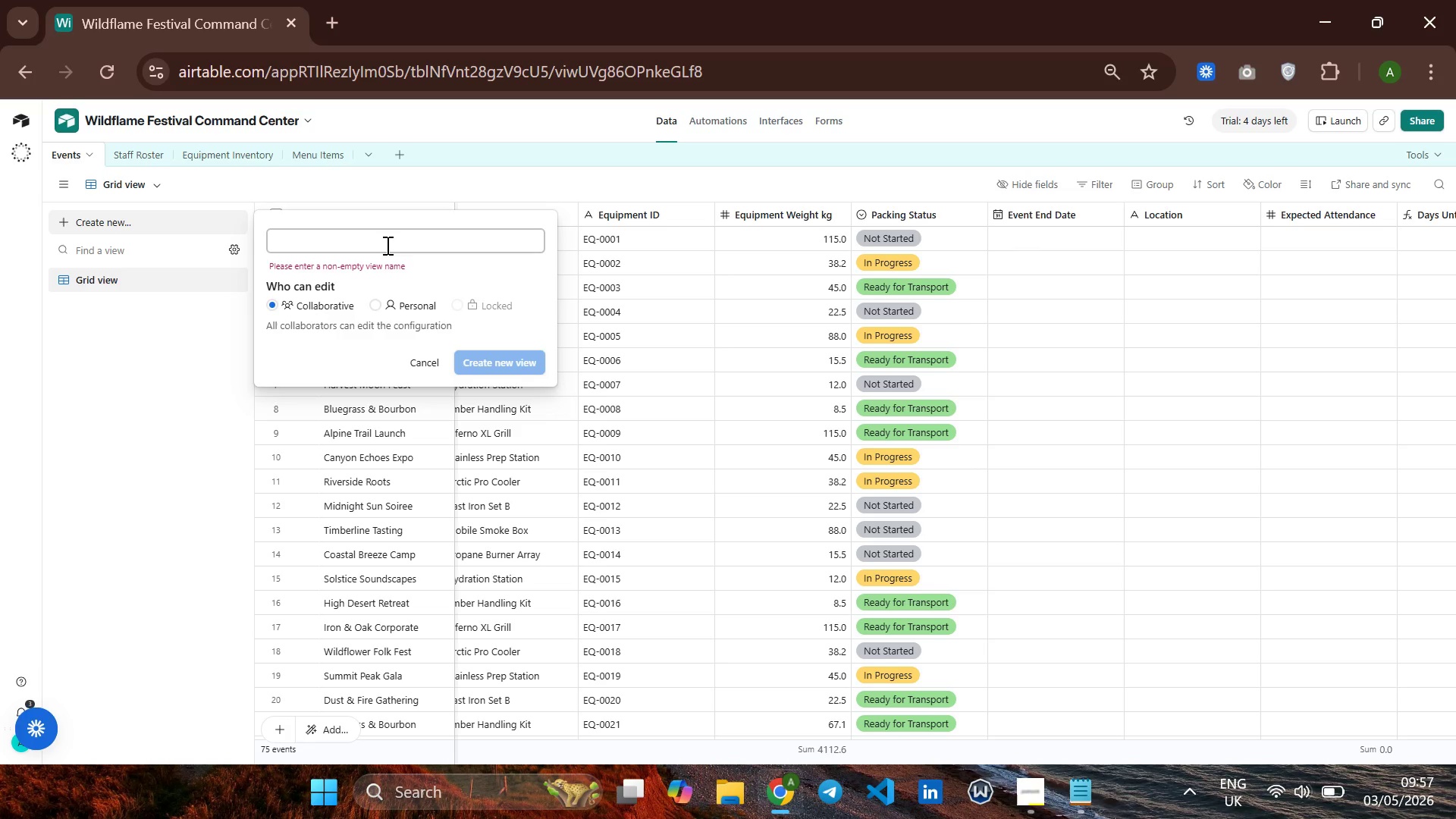 
type(Event Planning Pipeline)
 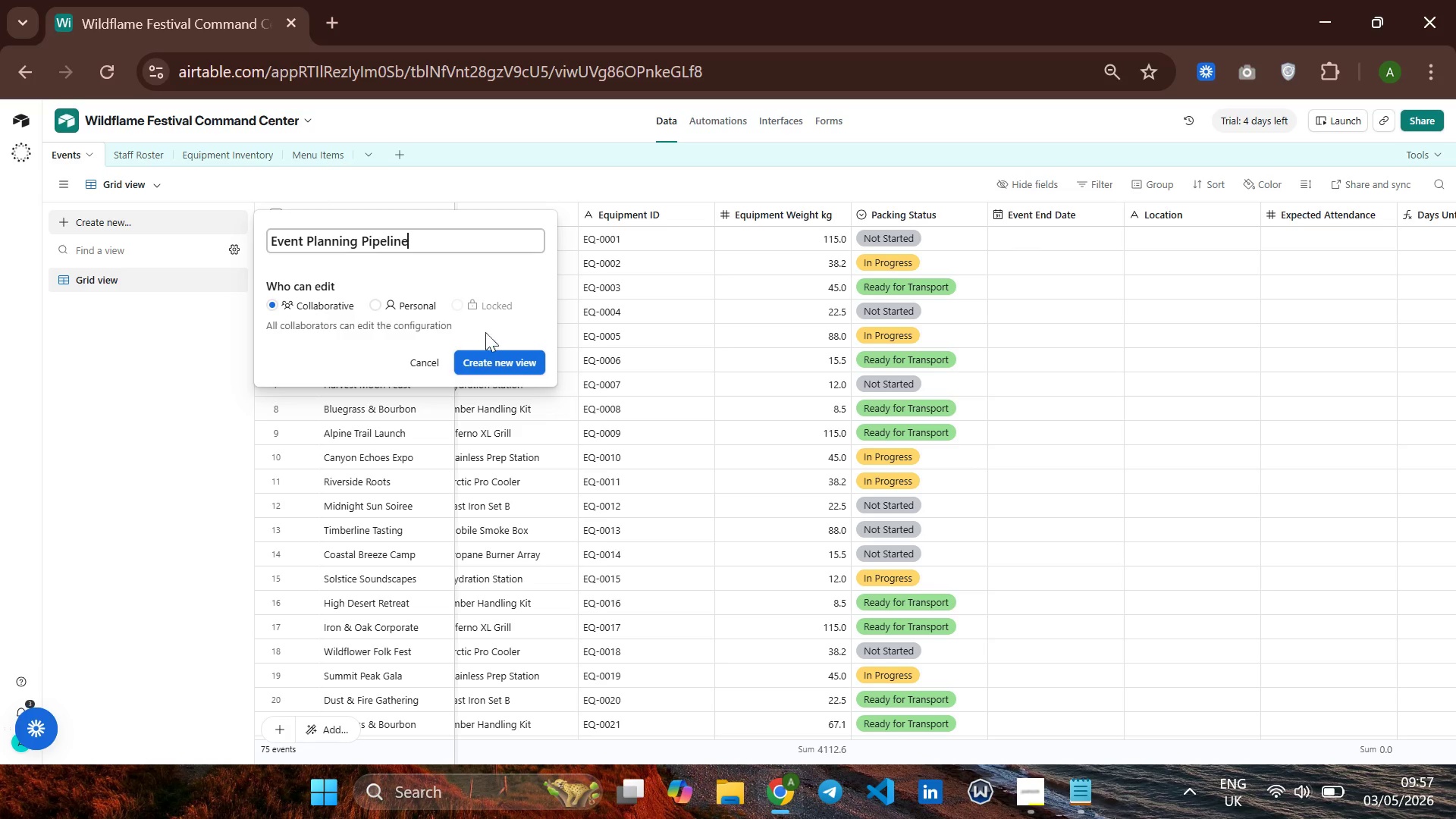 
left_click([487, 359])
 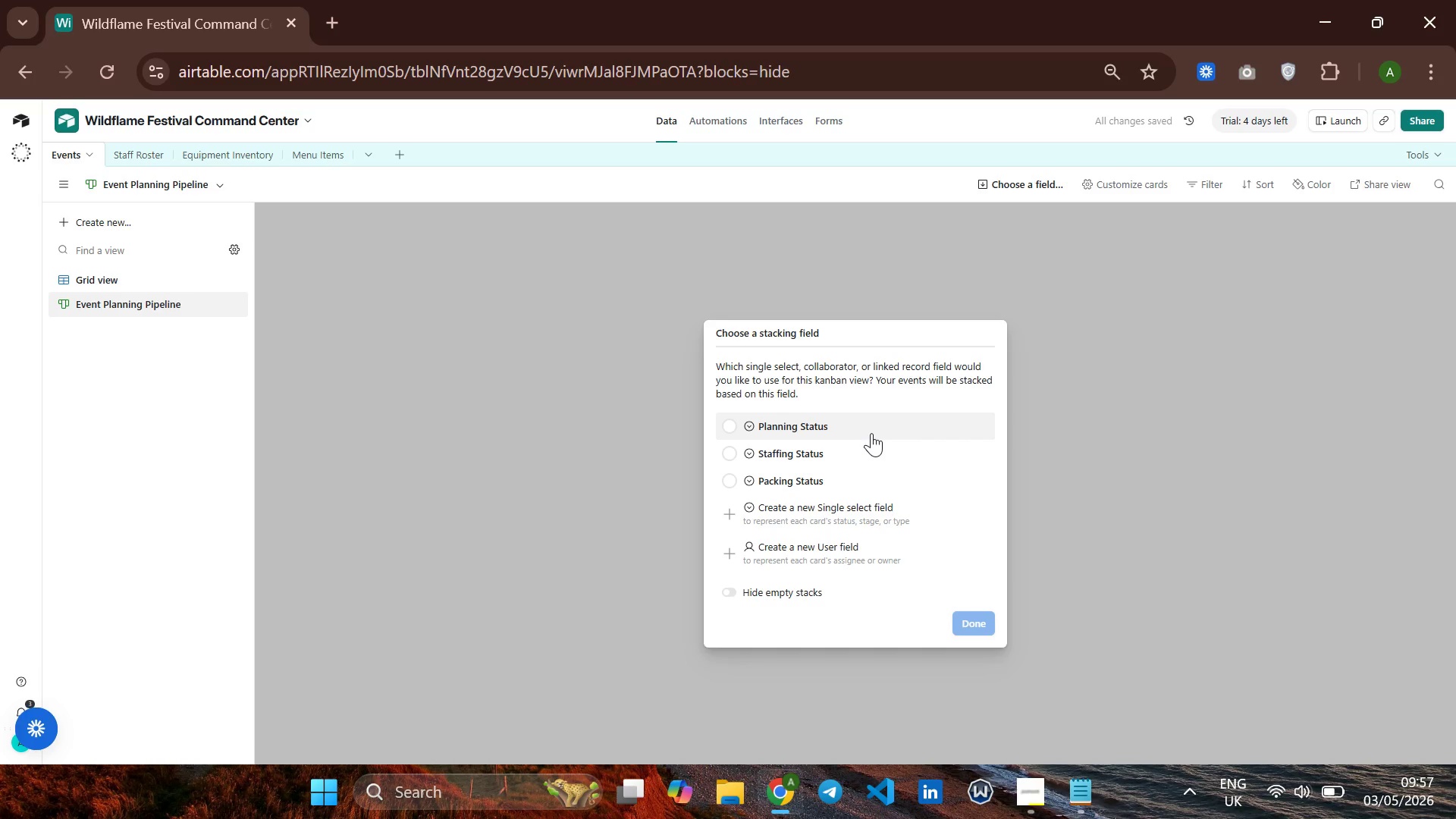 
wait(7.53)
 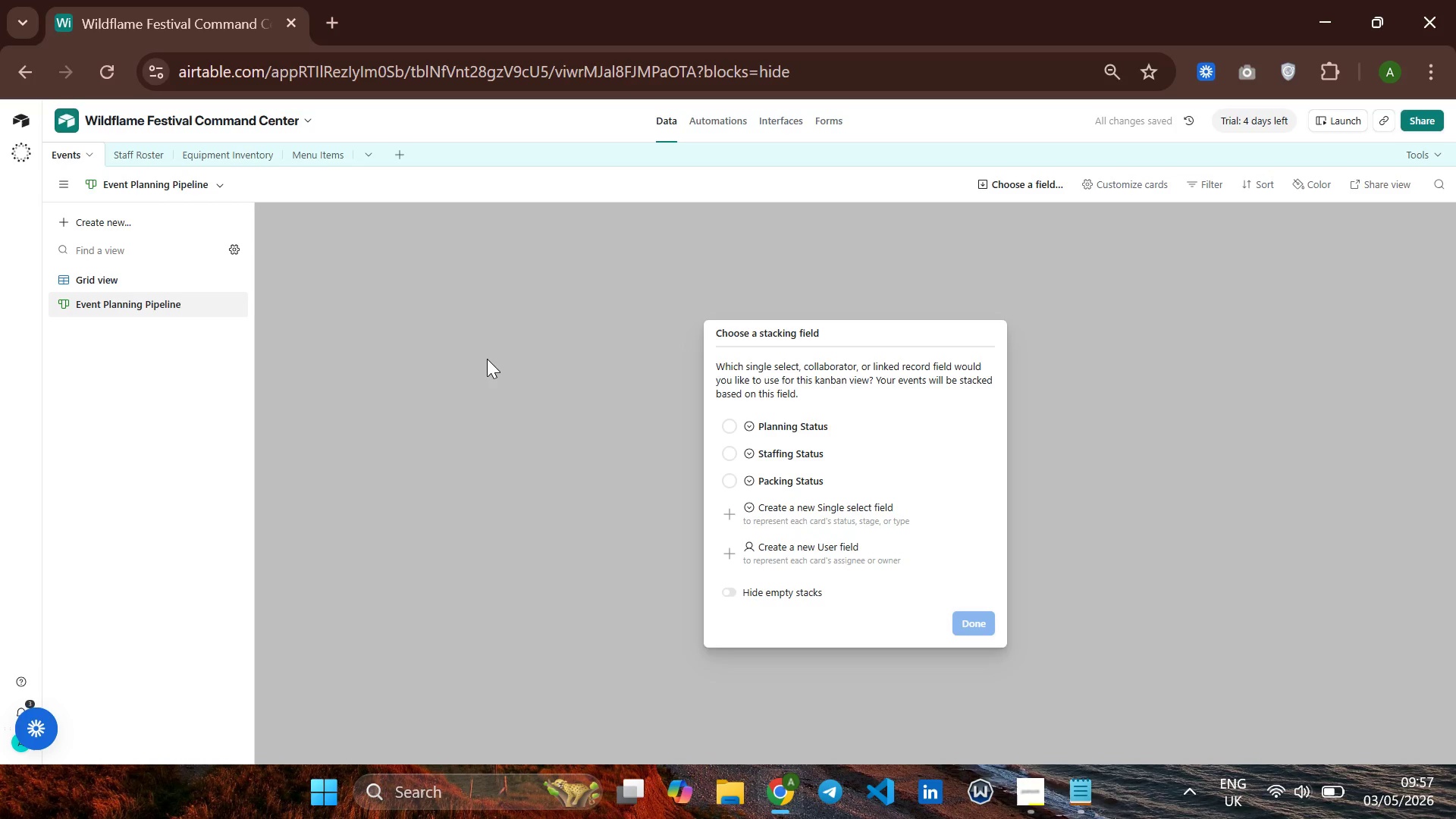 
left_click([744, 422])
 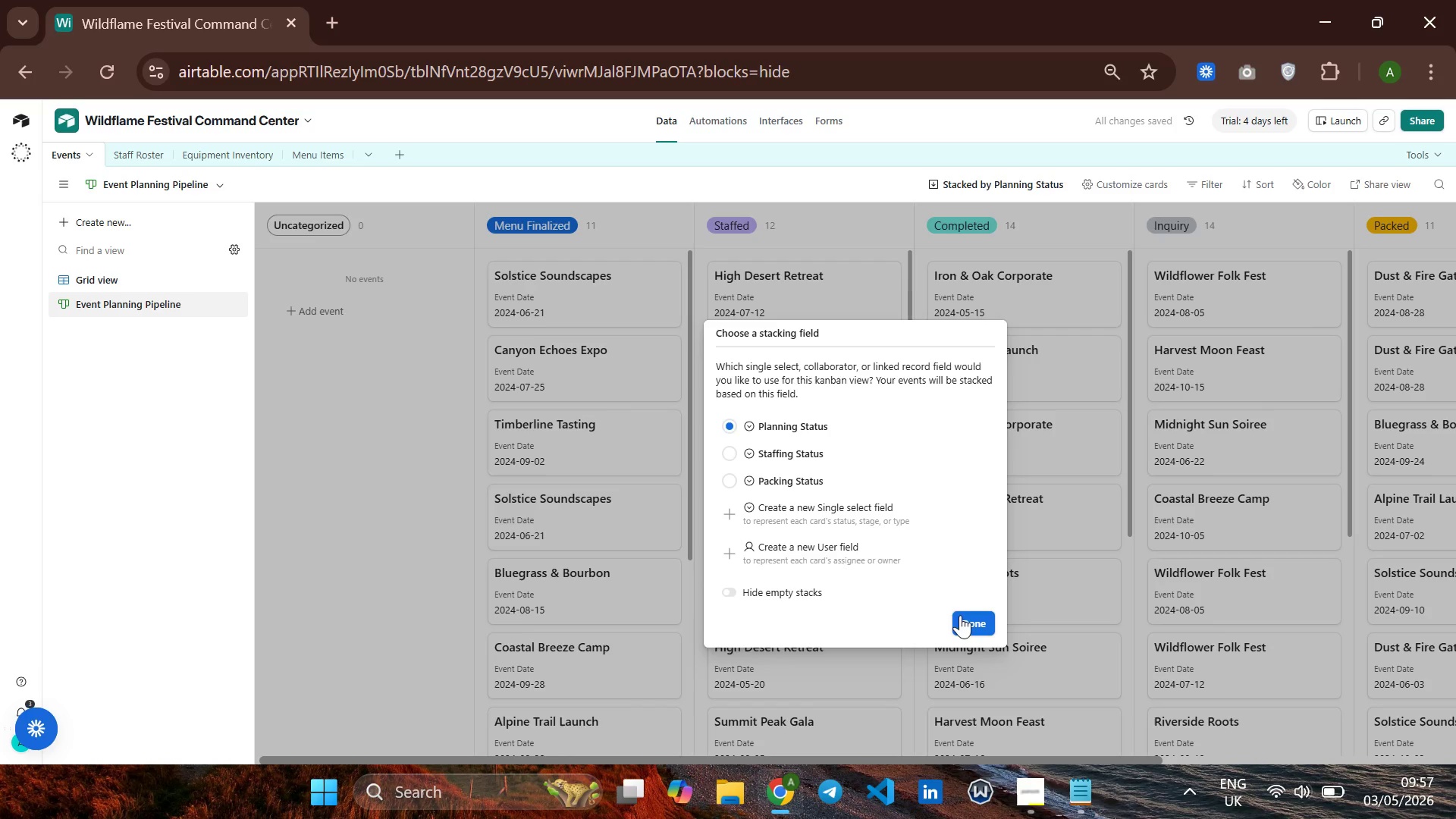 
left_click([972, 622])
 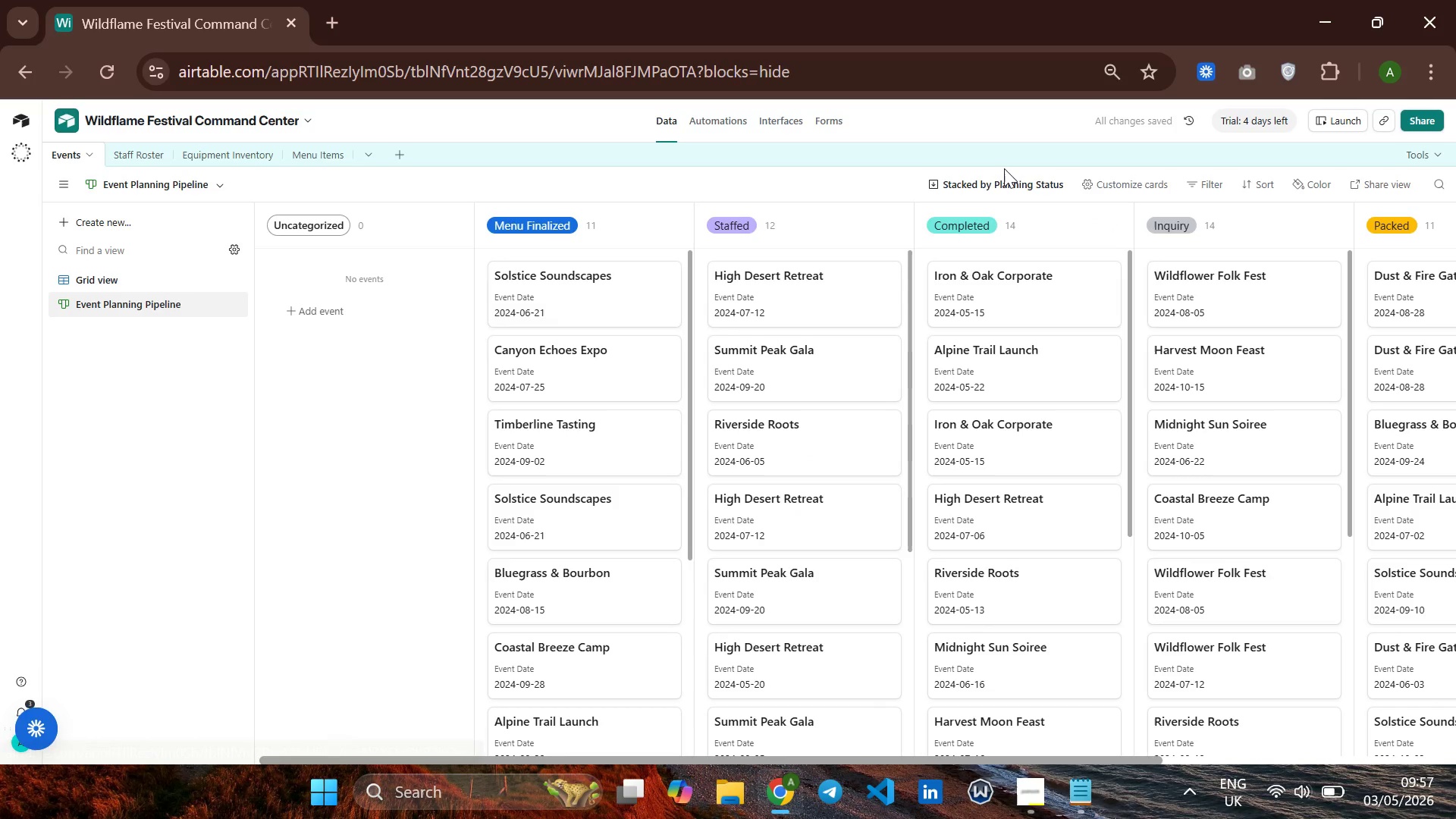 
left_click([990, 182])
 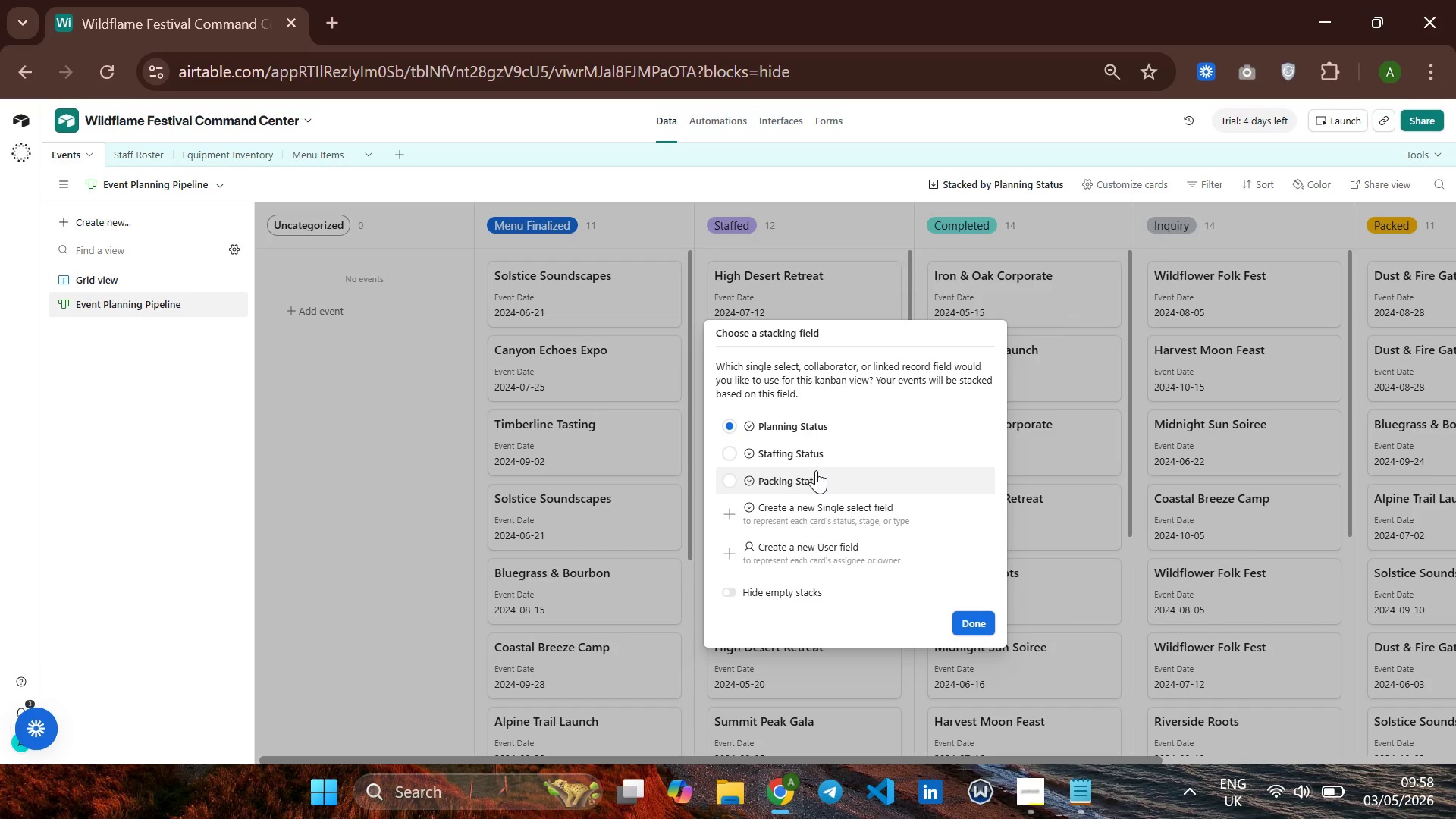 
wait(7.3)
 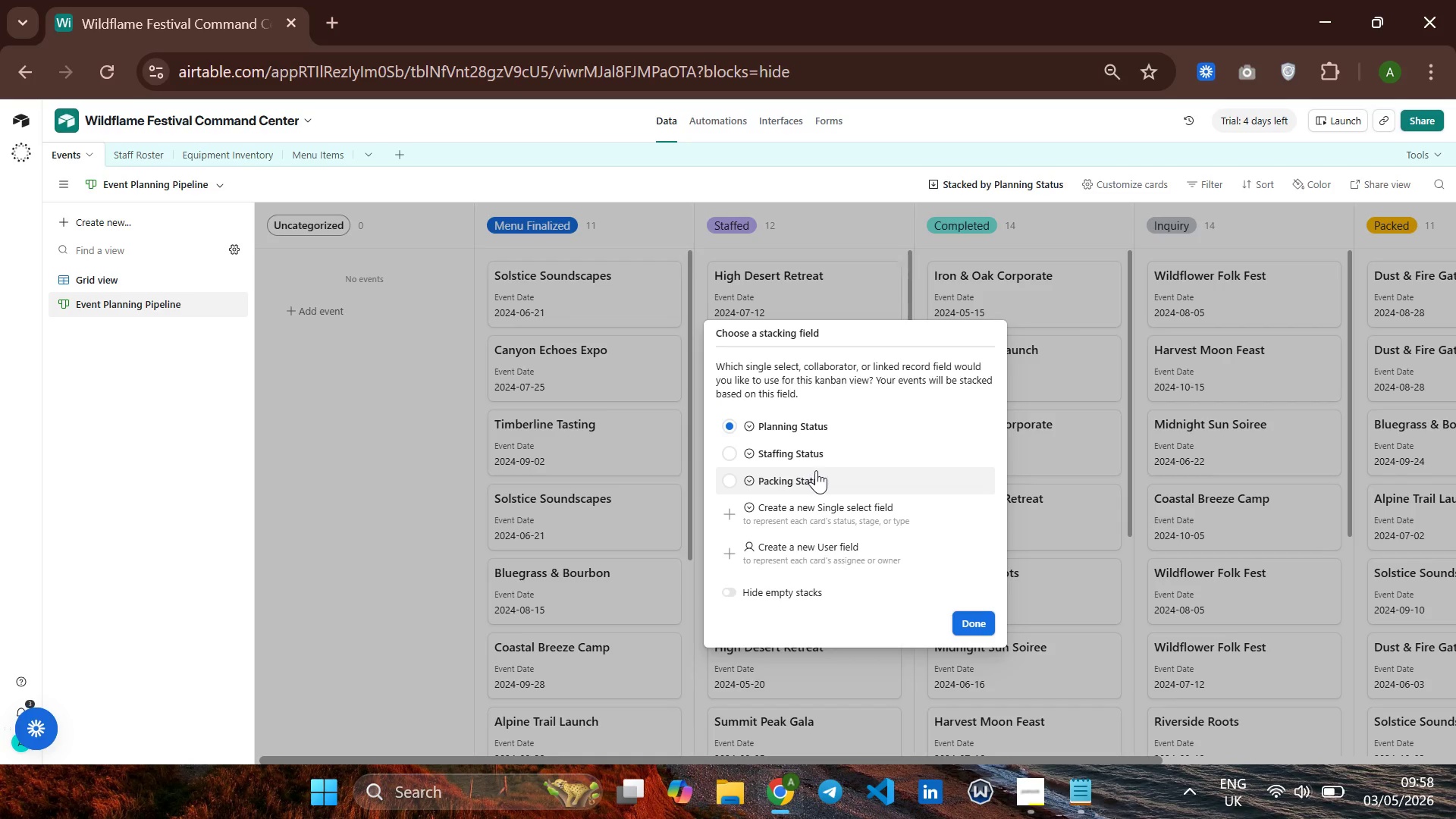 
left_click([1115, 189])
 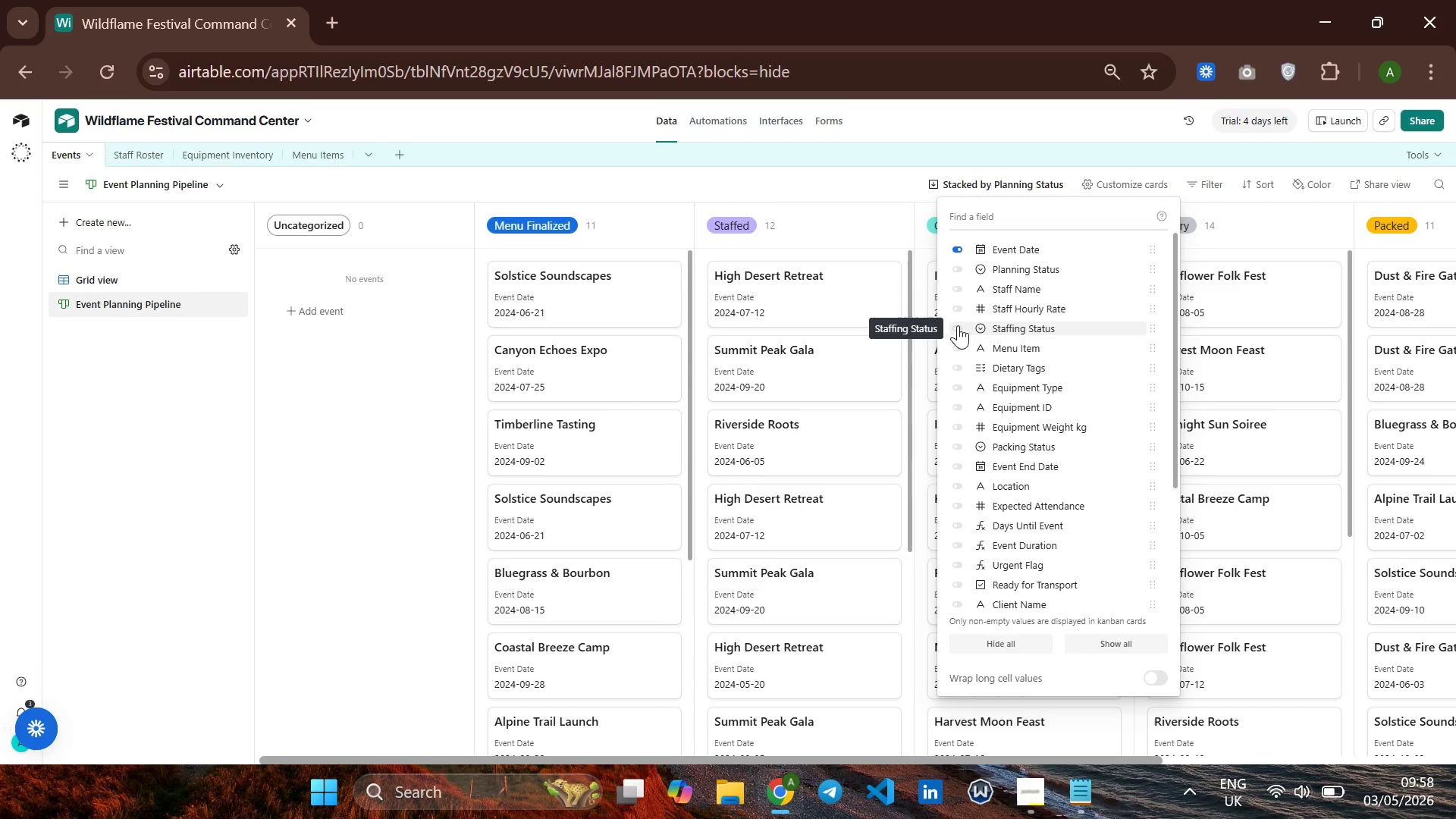 
wait(10.47)
 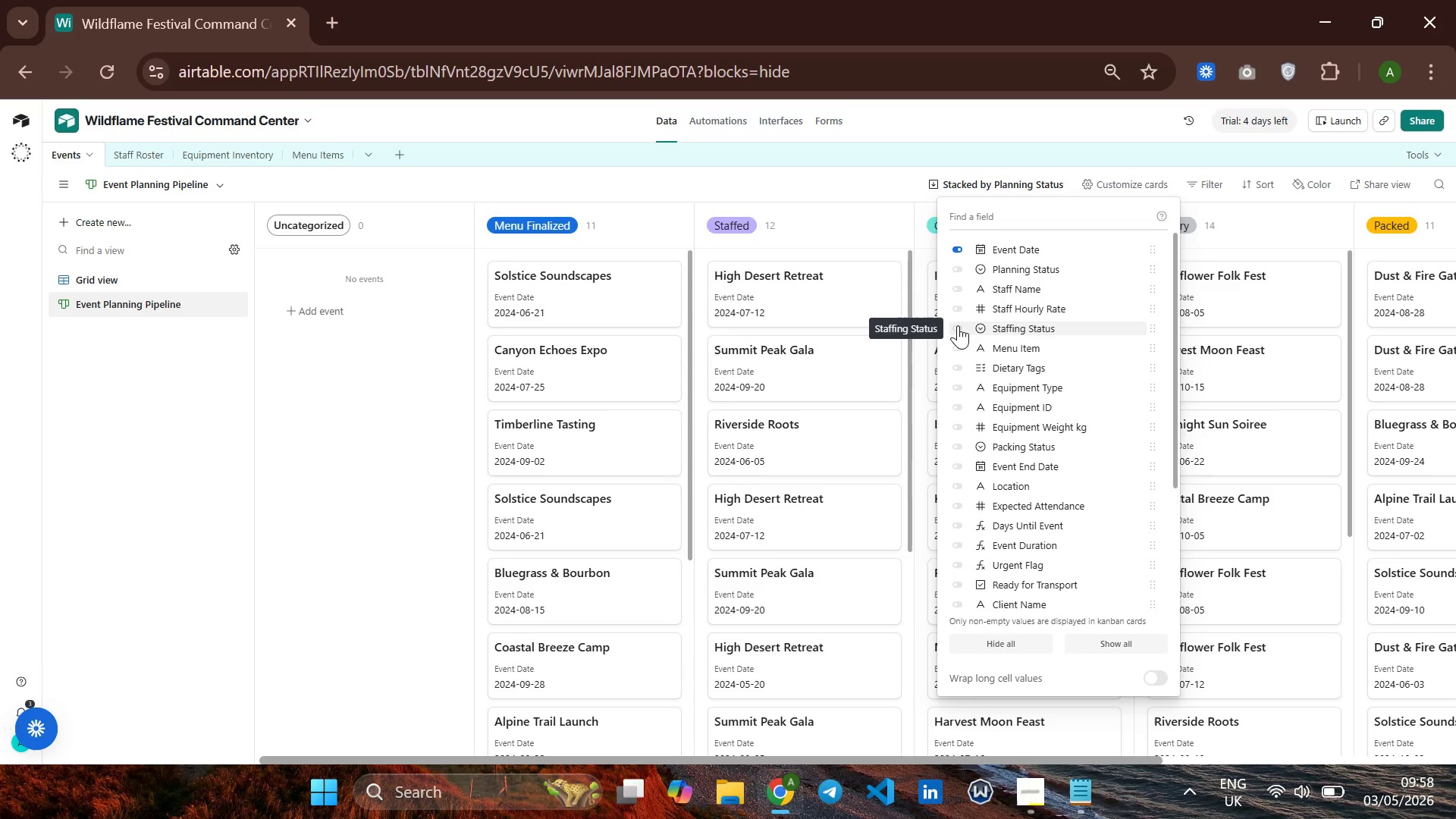 
left_click([963, 522])
 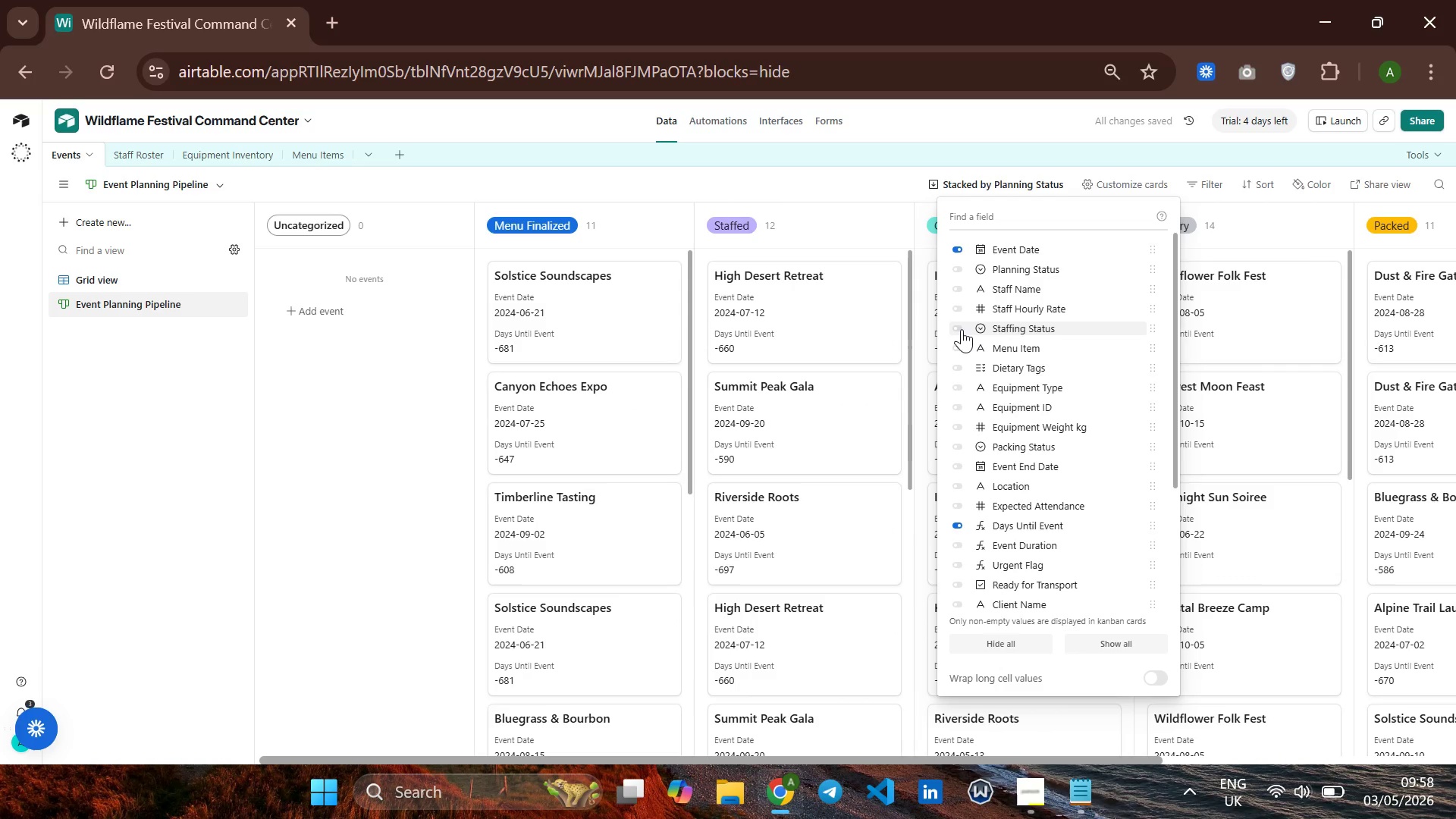 
wait(7.17)
 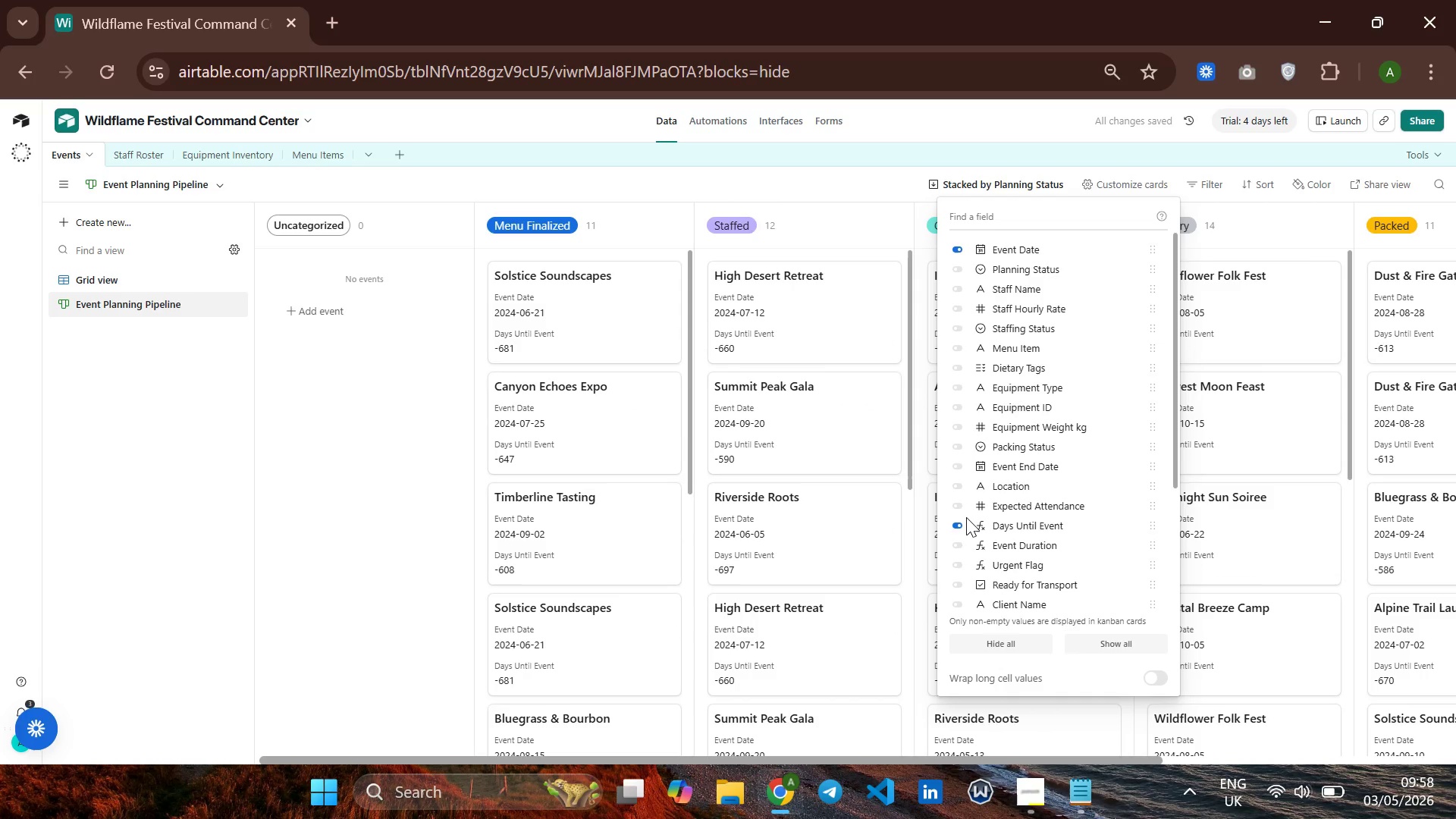 
left_click([962, 329])
 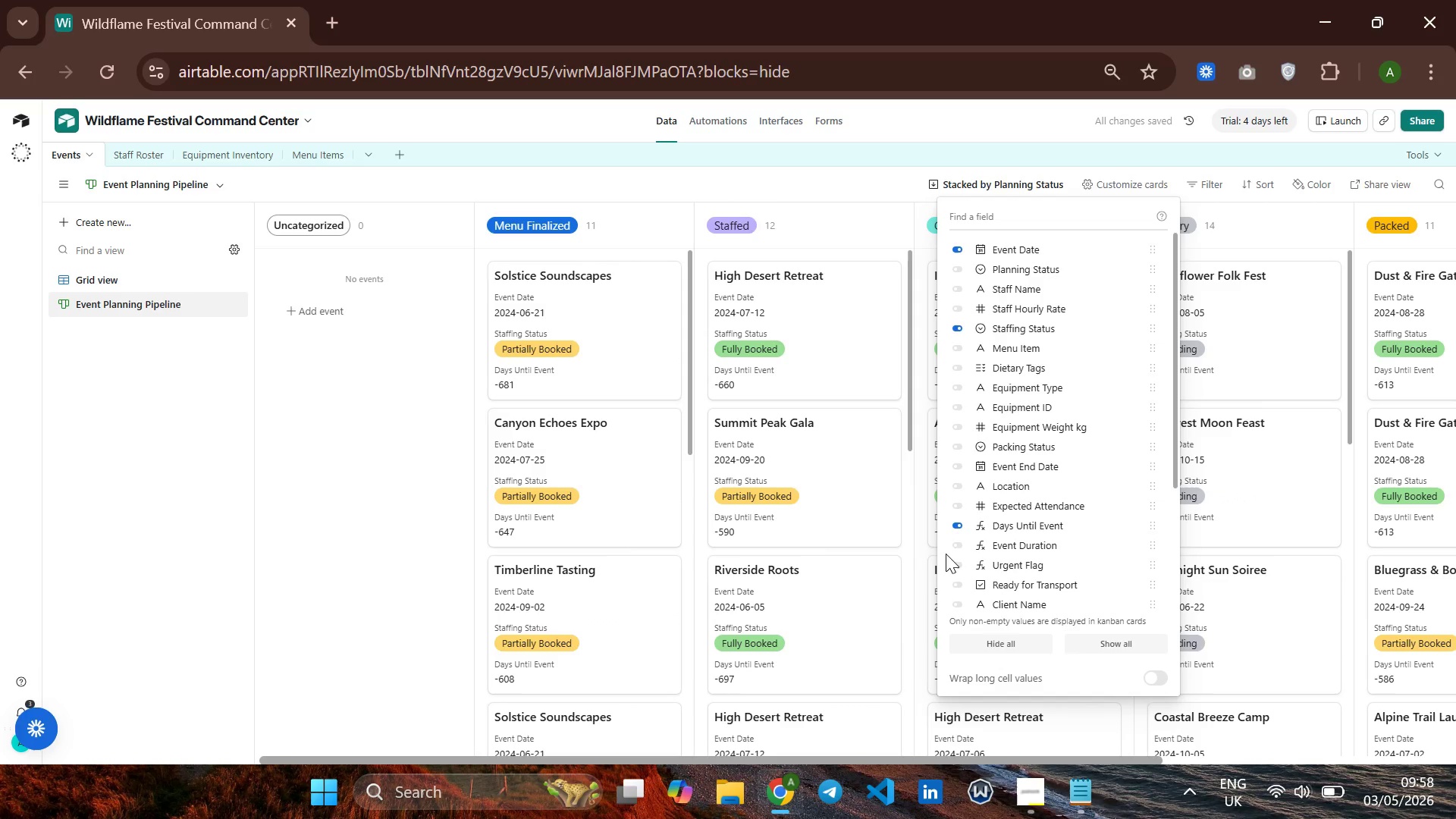 
left_click([952, 568])
 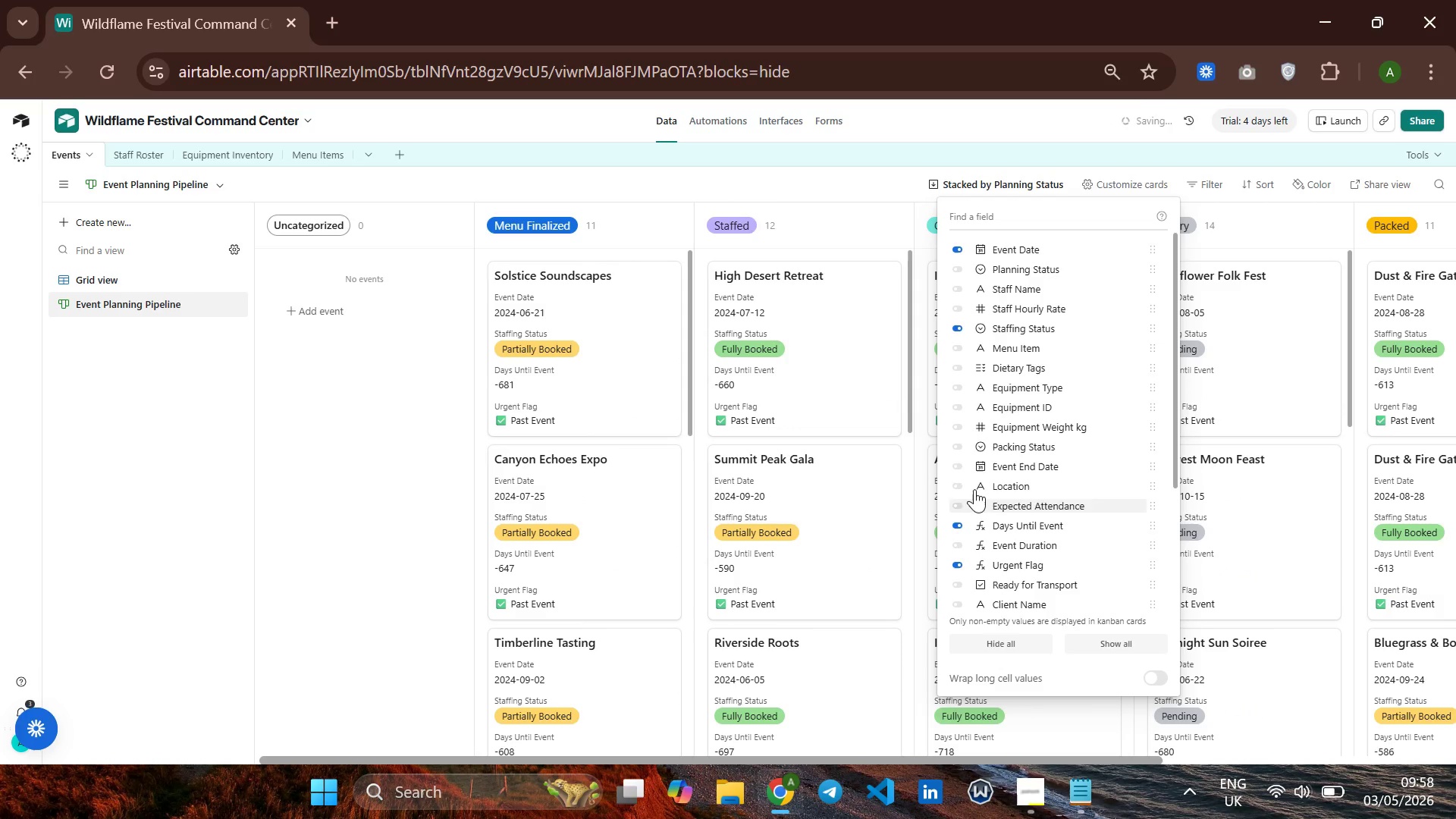 
mouse_move([984, 465])
 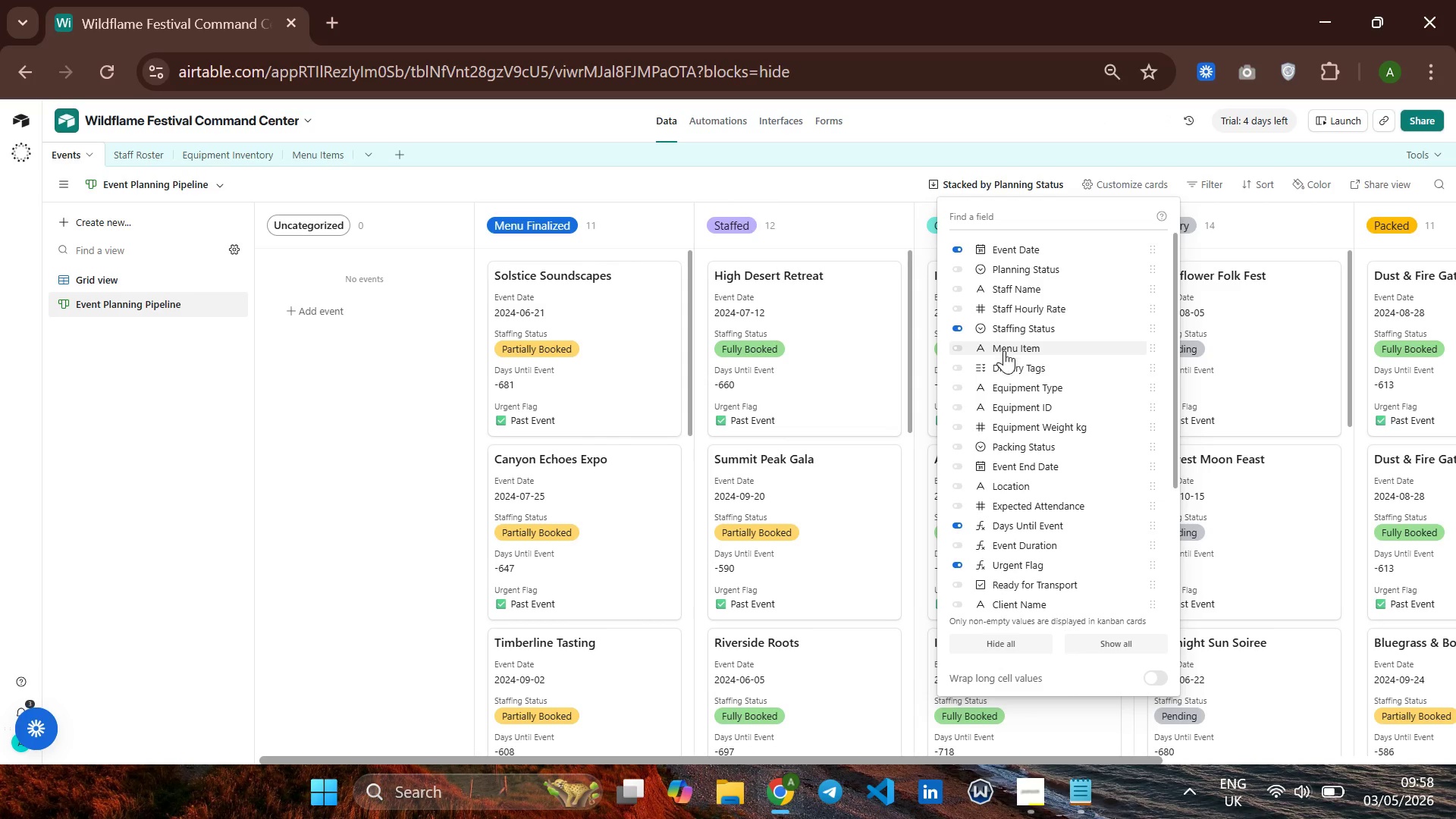 
wait(9.33)
 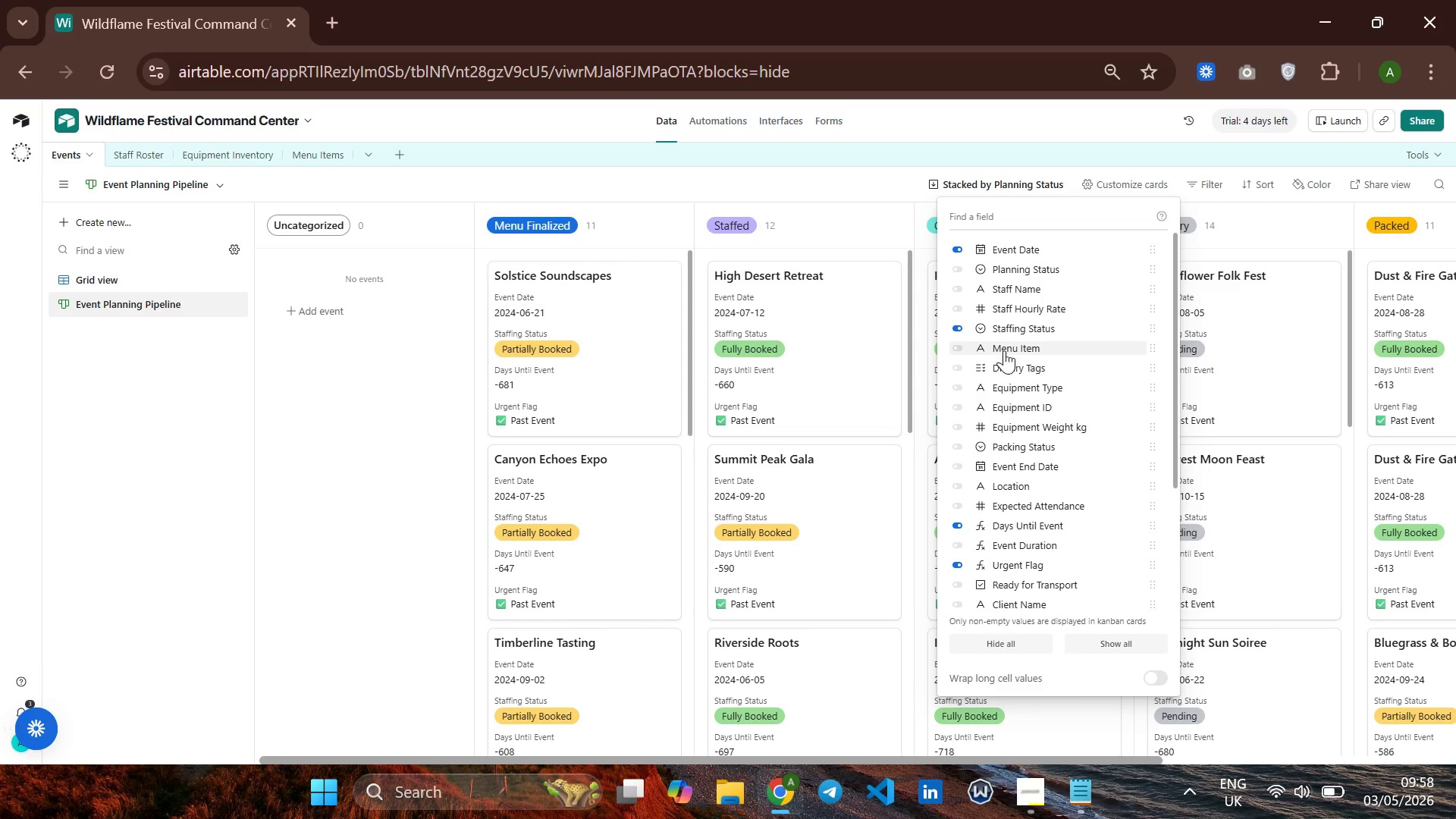 
left_click([957, 576])
 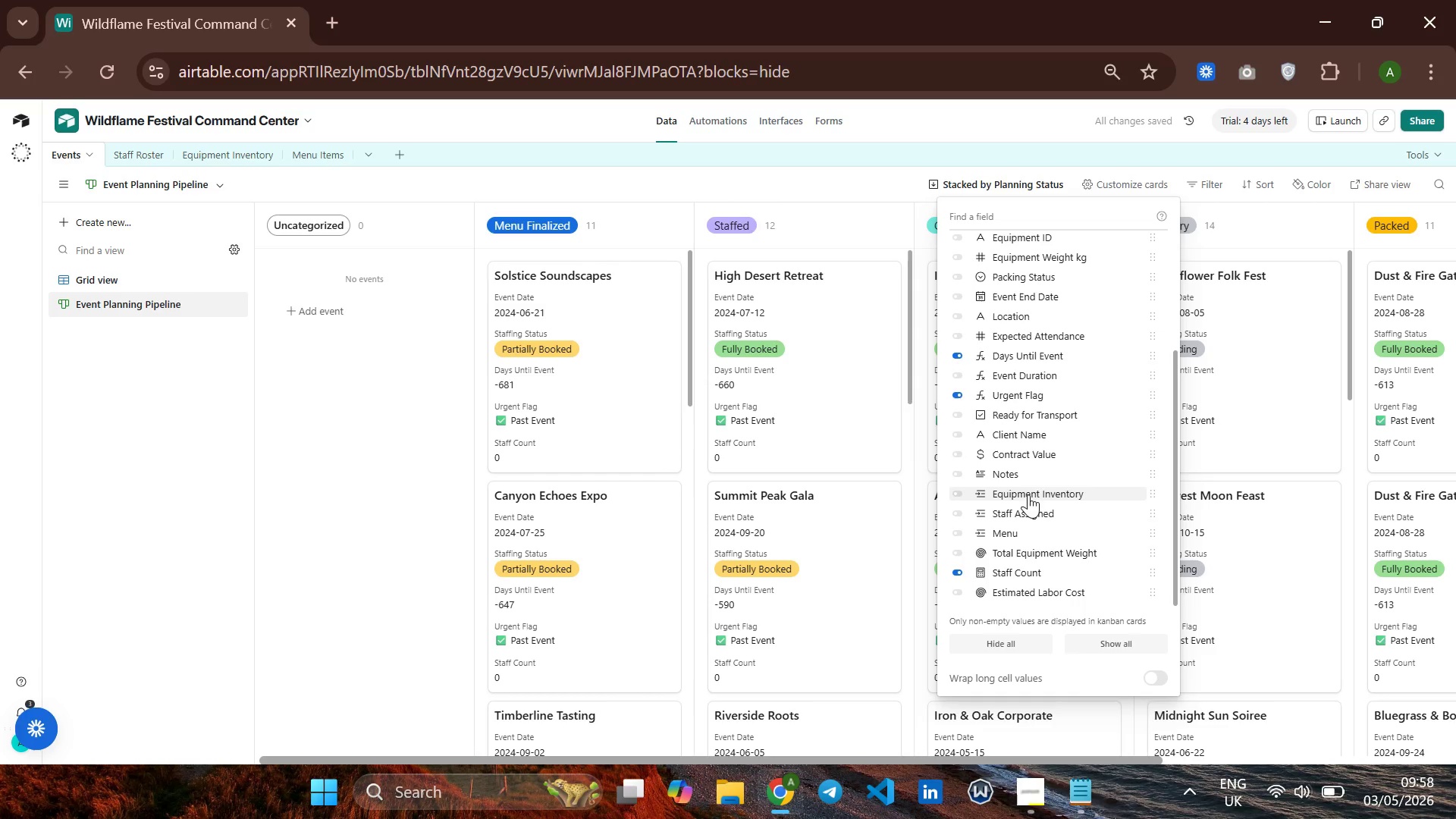 
wait(5.48)
 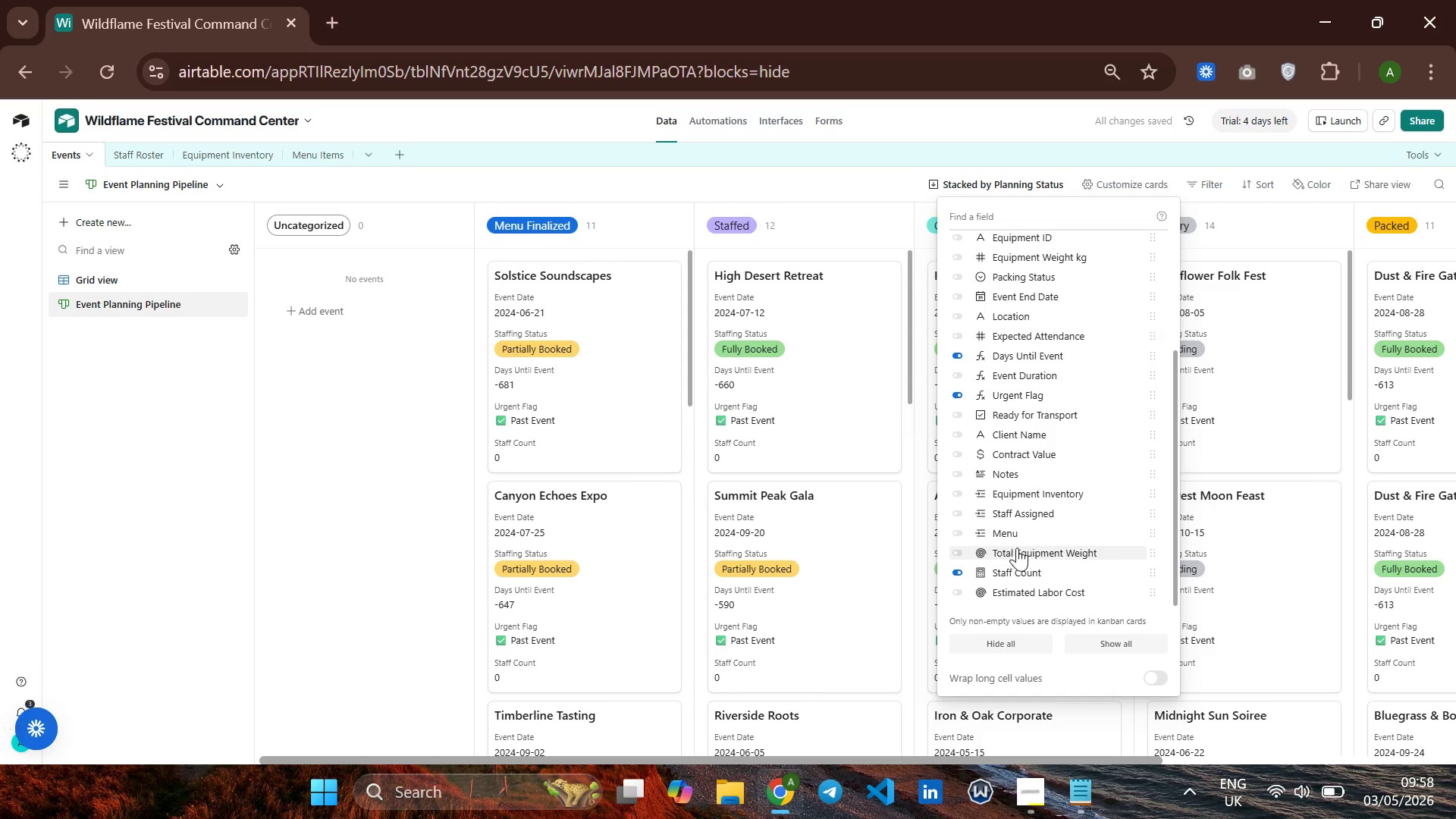 
left_click([1312, 176])
 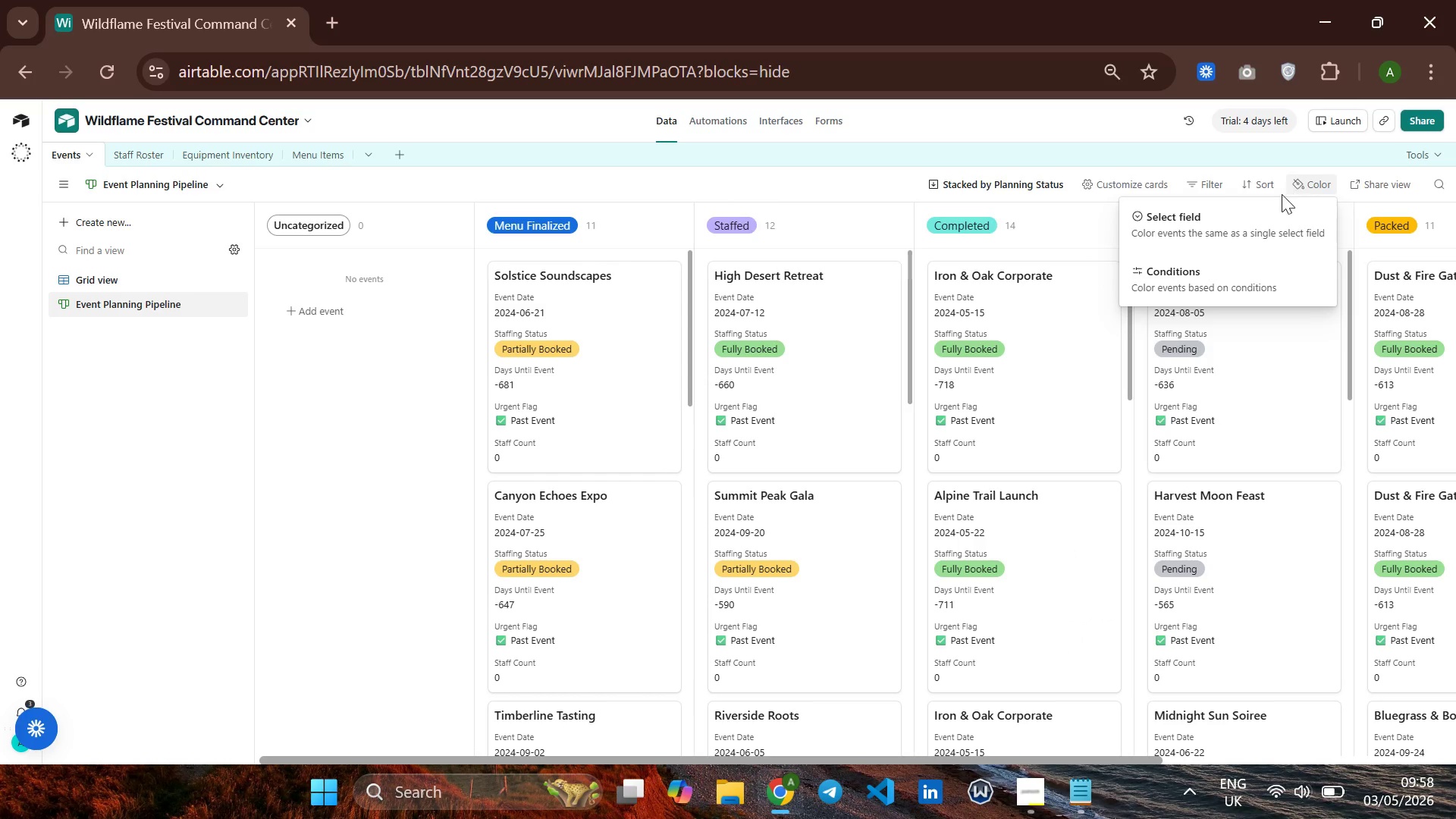 
left_click([1259, 219])
 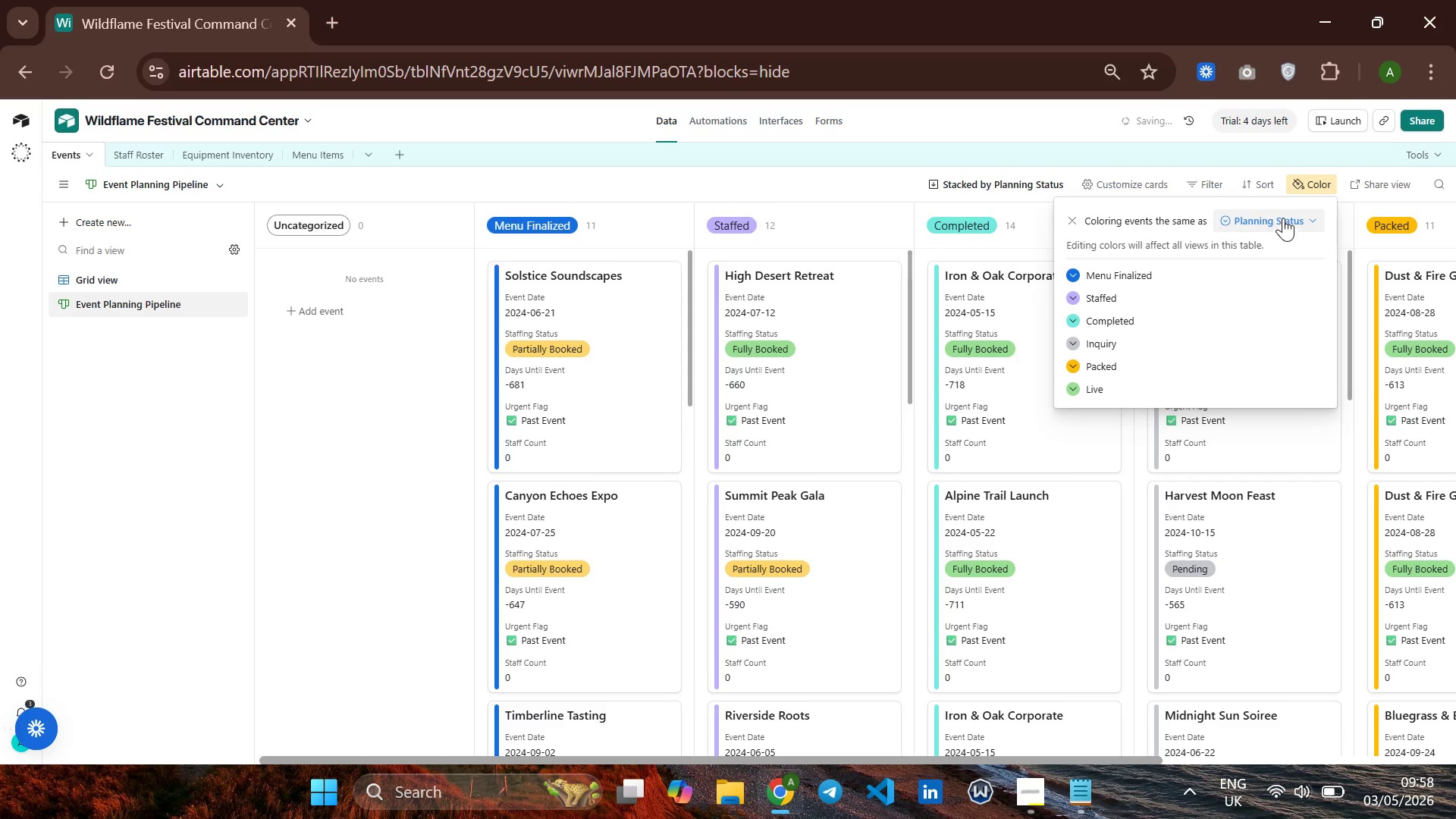 
left_click([1283, 218])
 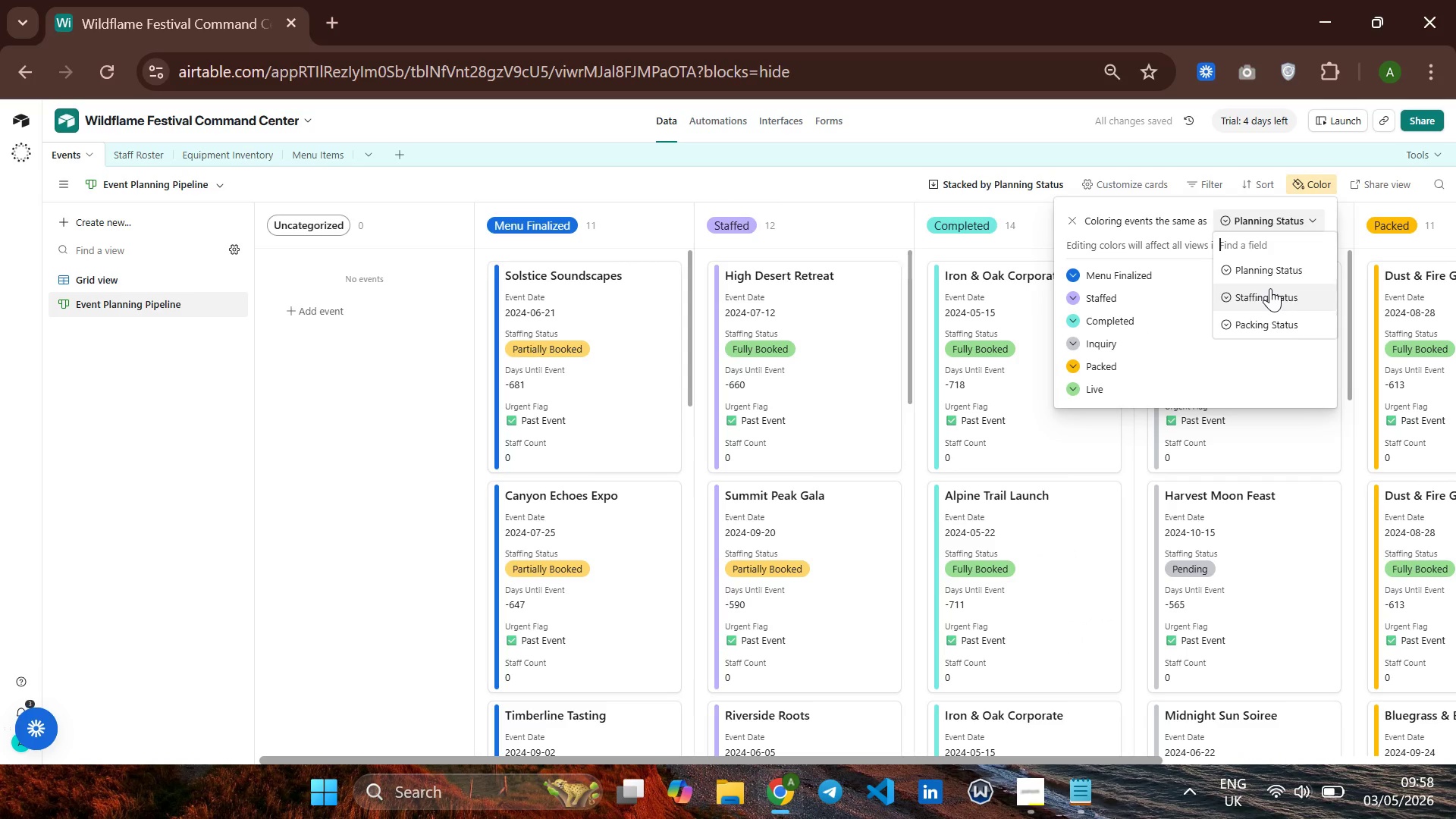 
left_click([1270, 288])
 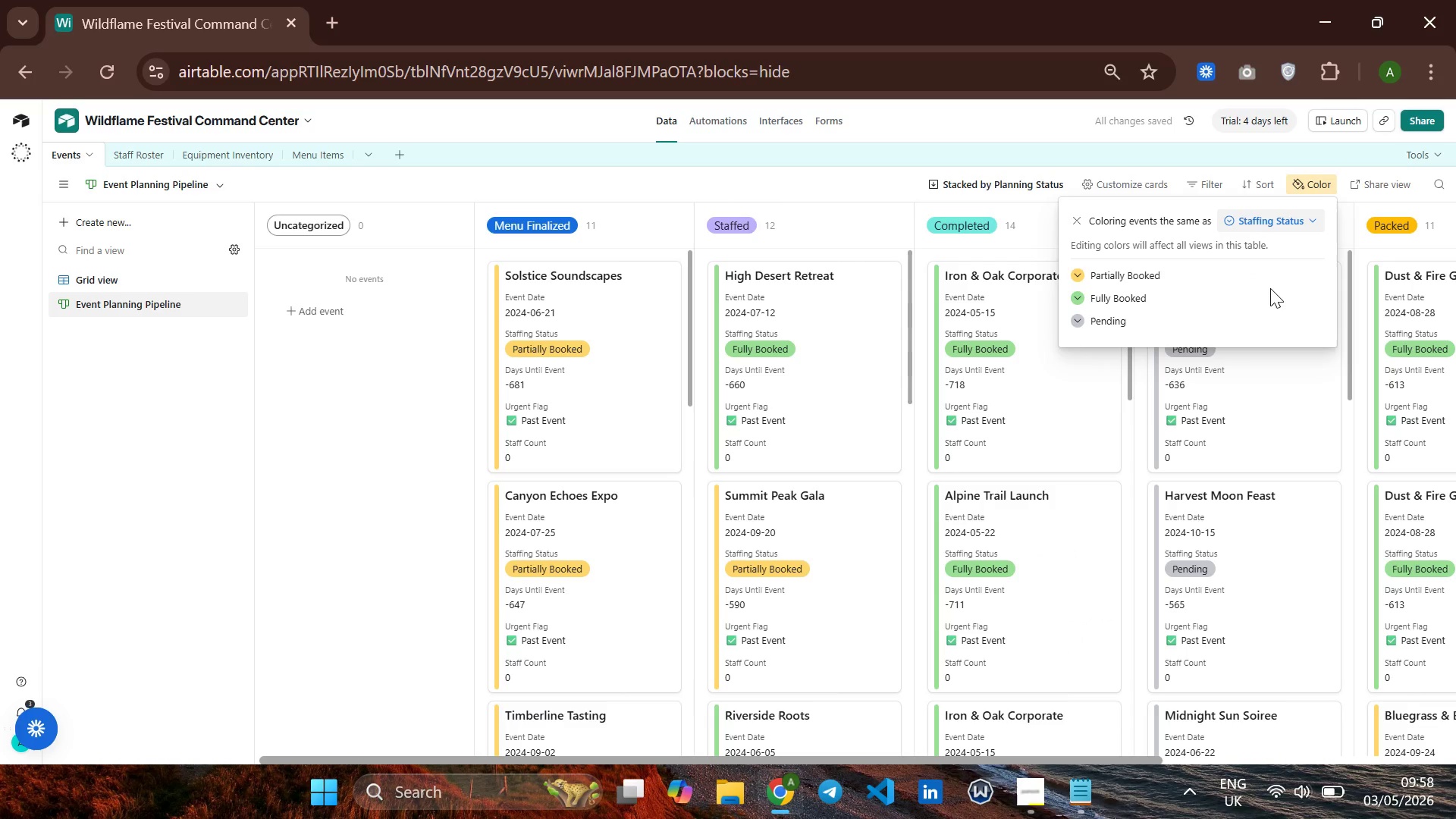 
wait(7.16)
 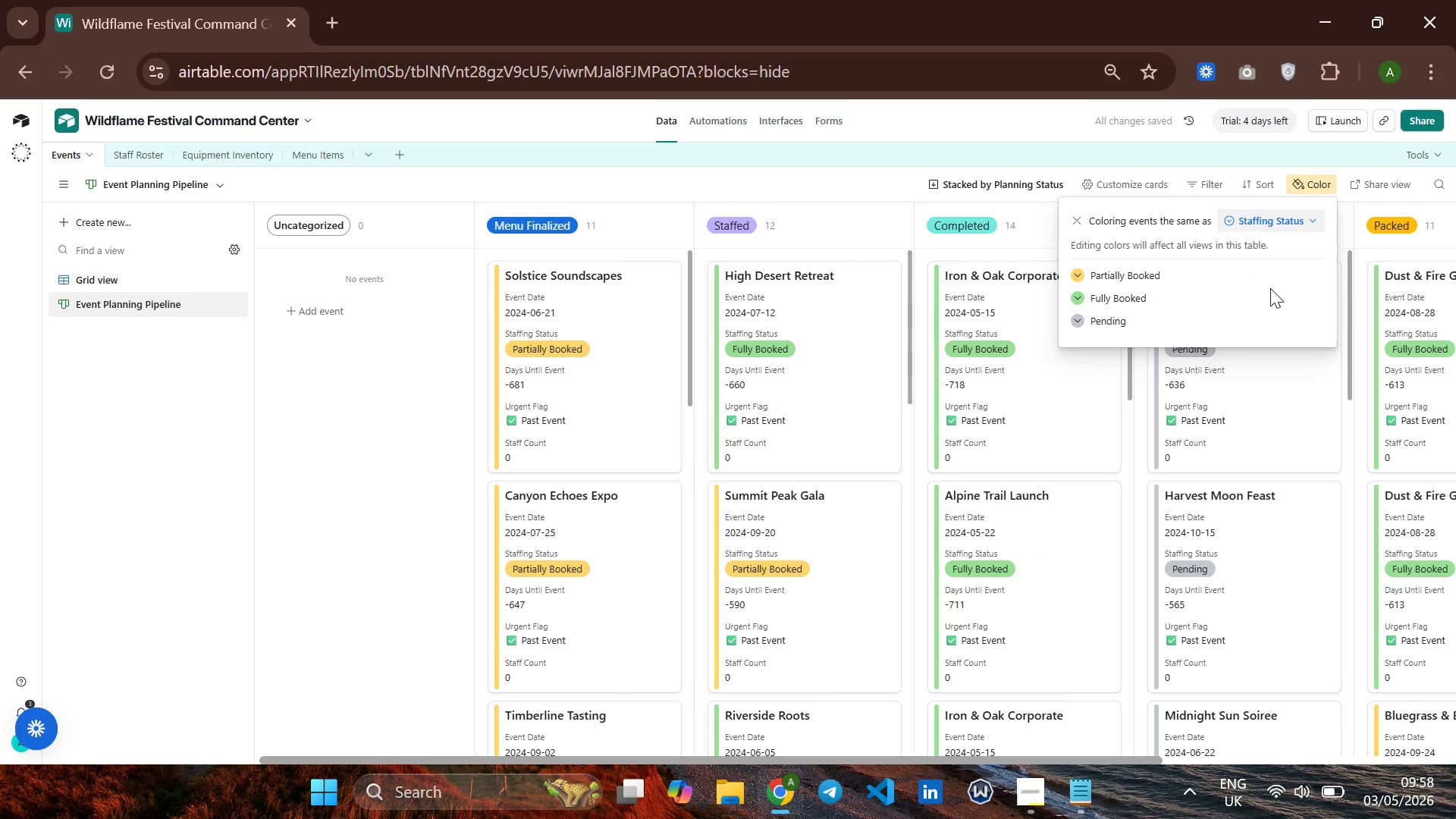 
left_click([1238, 152])
 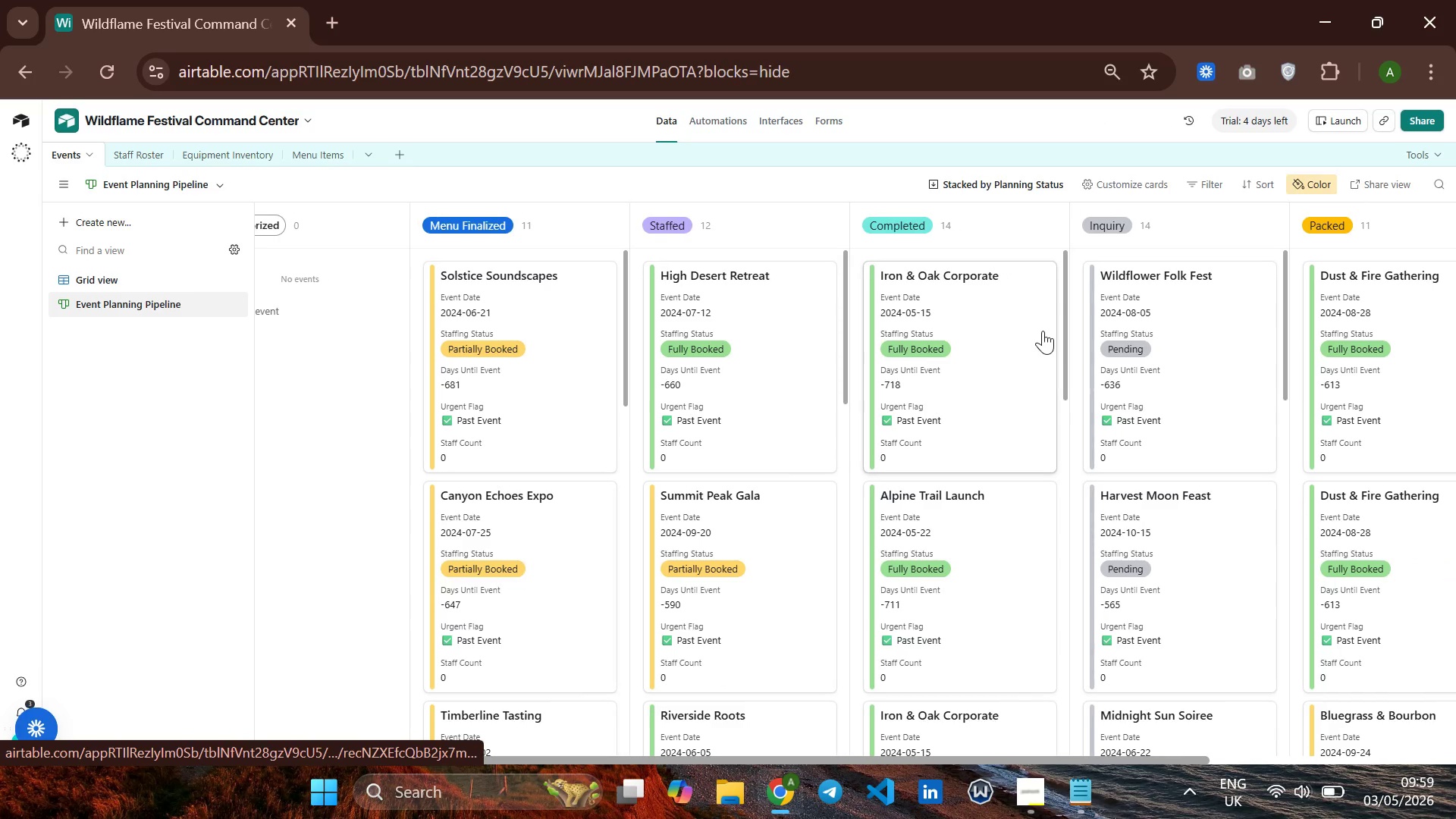 
wait(10.26)
 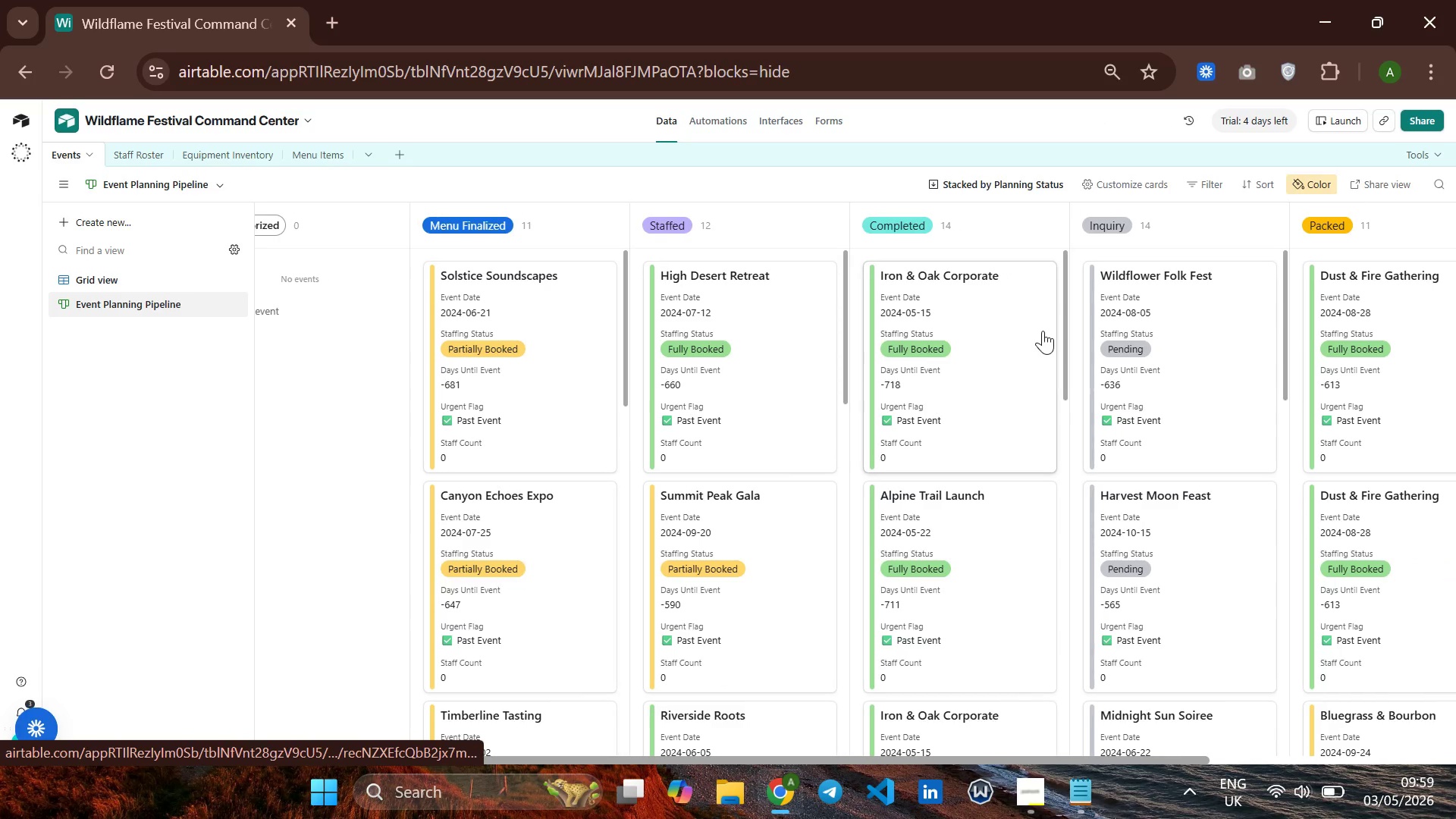 
left_click([82, 218])
 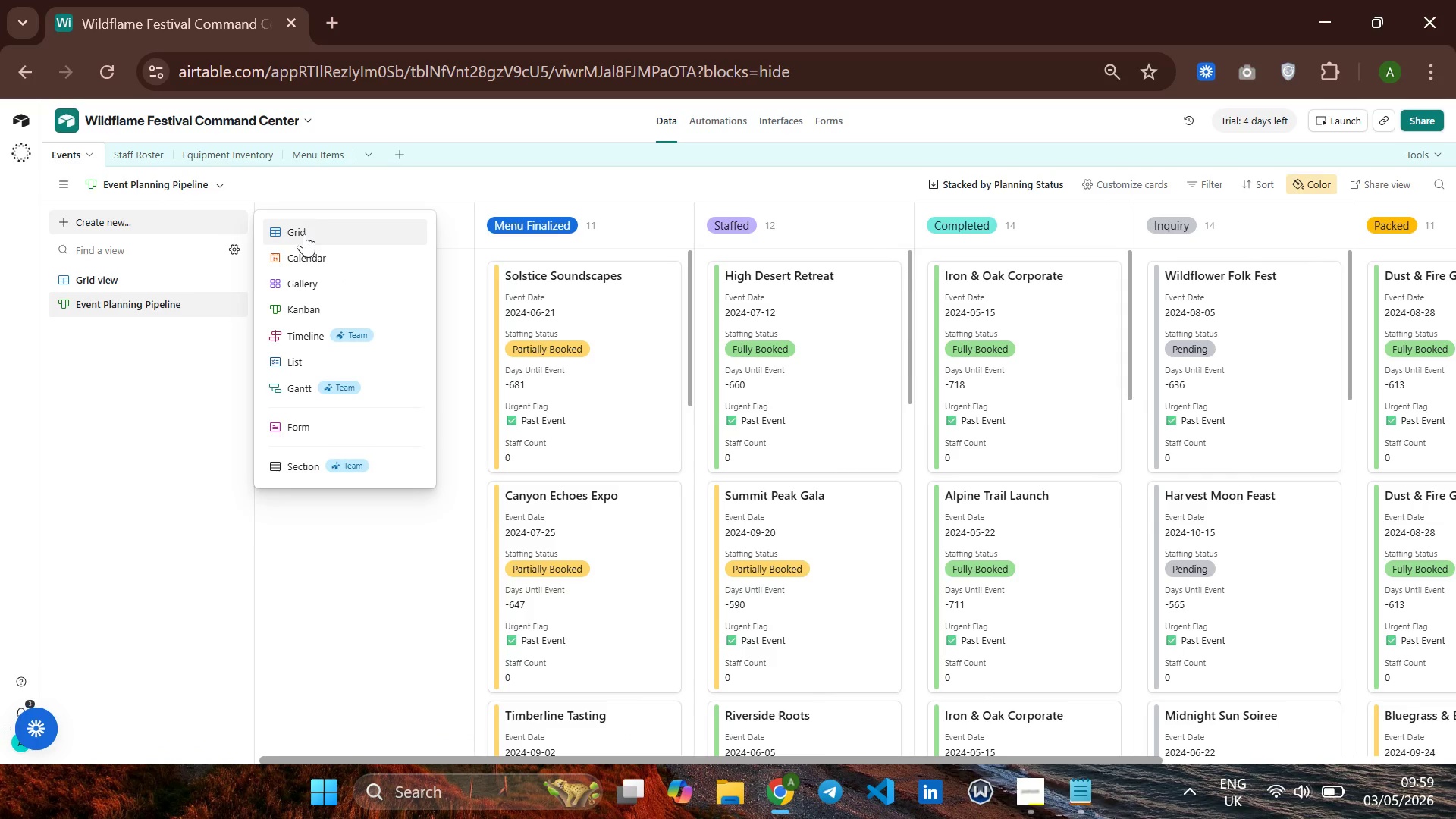 
wait(5.94)
 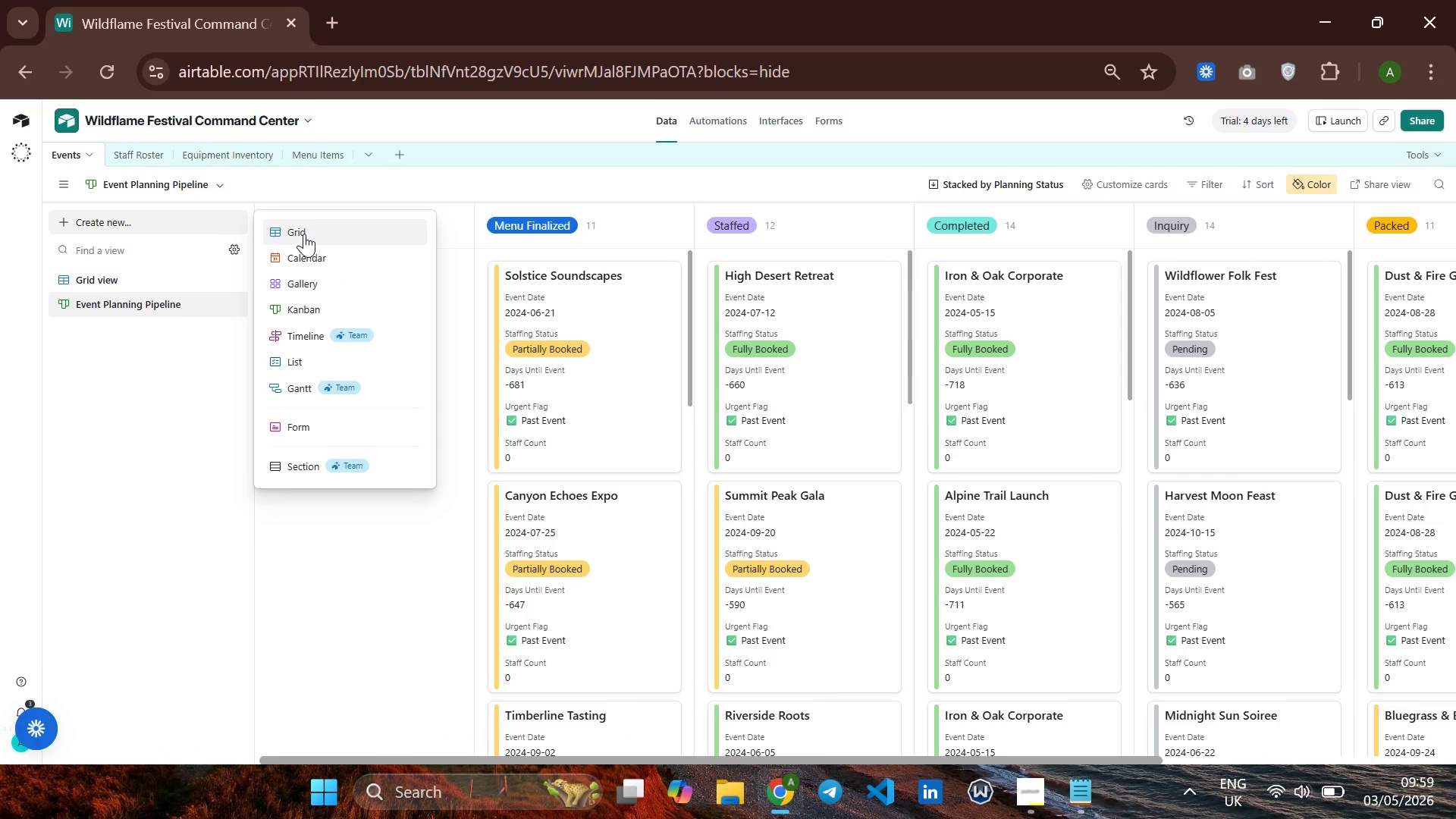 
left_click([318, 331])
 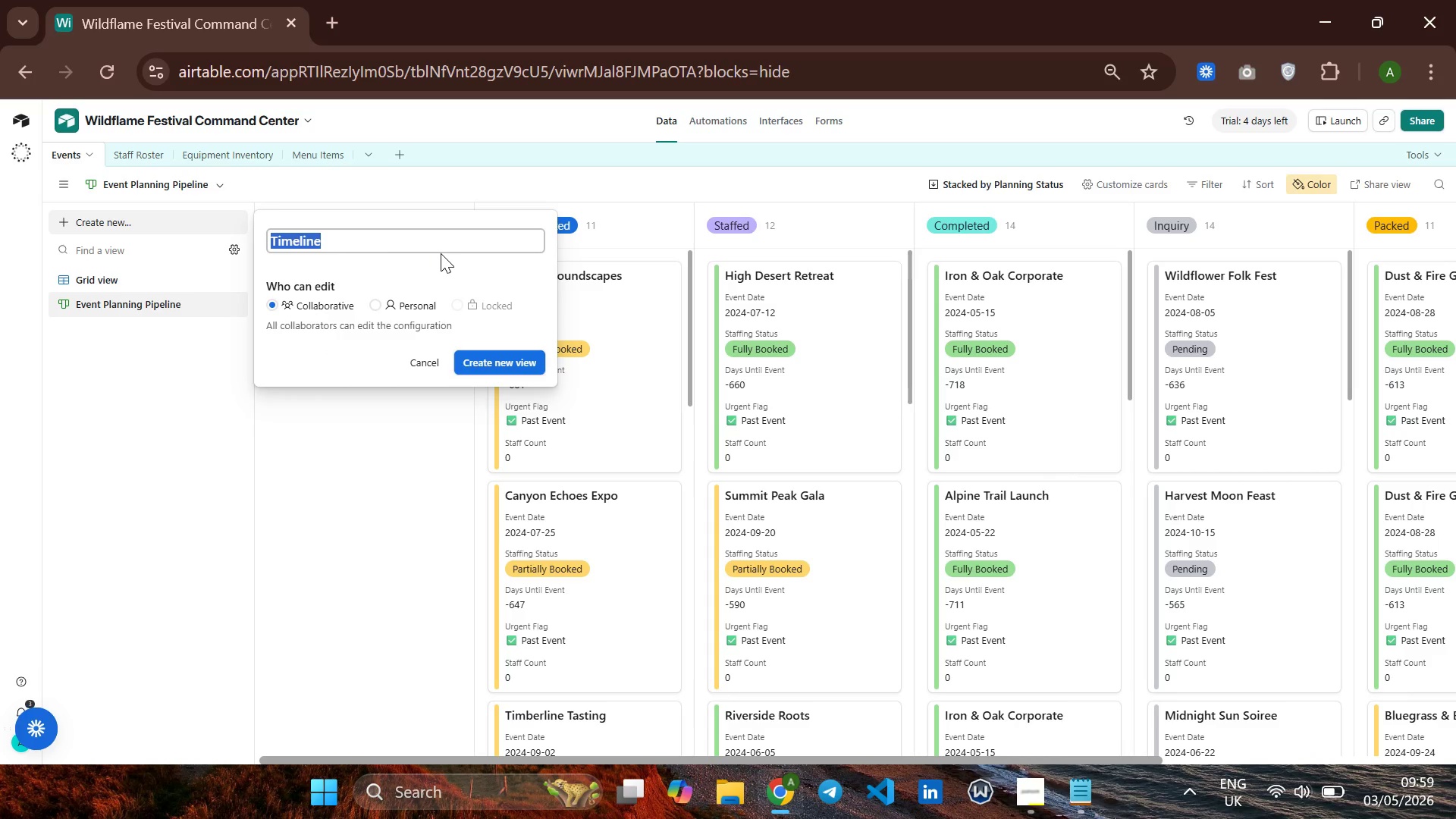 
wait(6.31)
 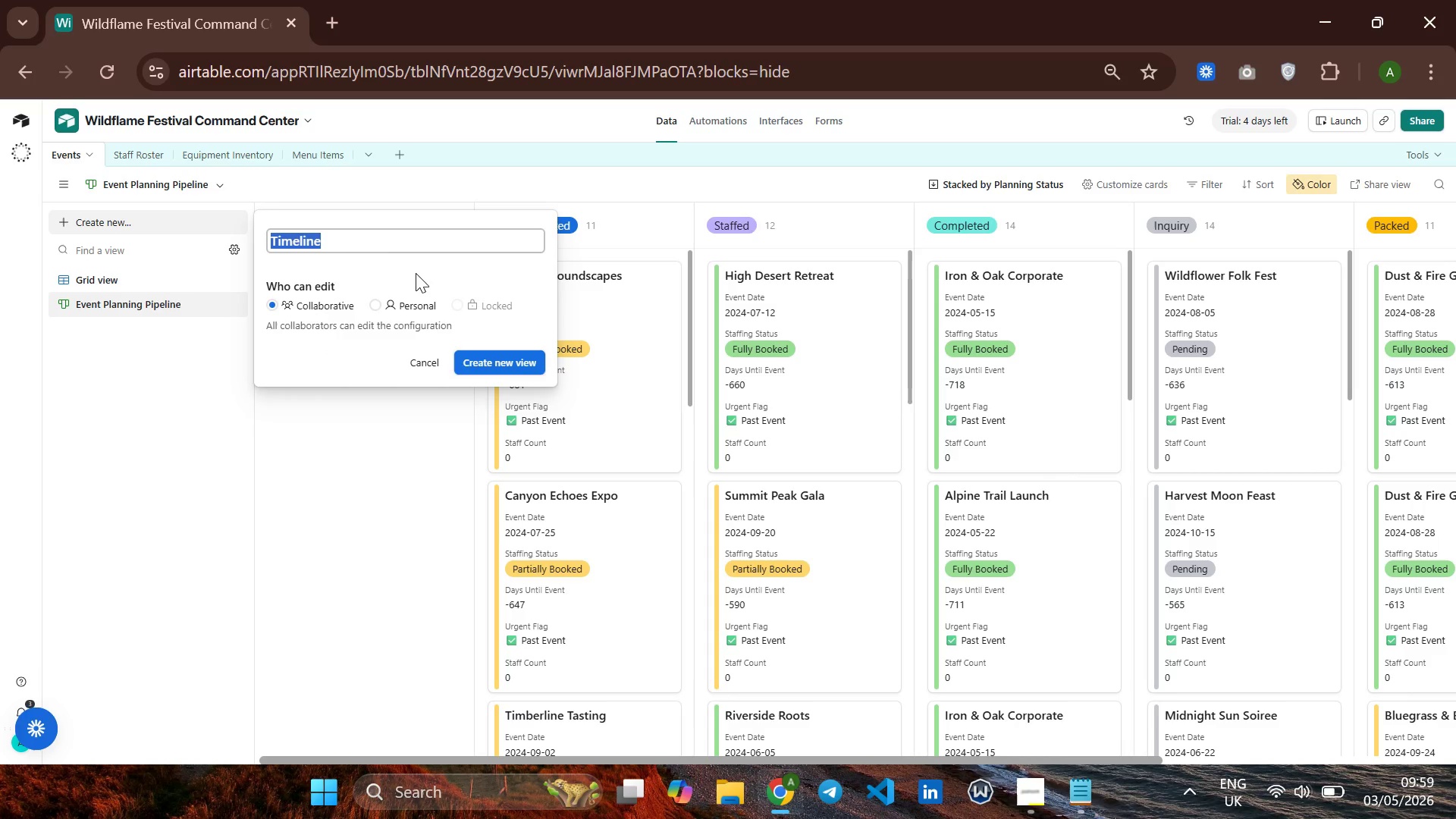 
hold_key(key=Backspace, duration=0.47)
 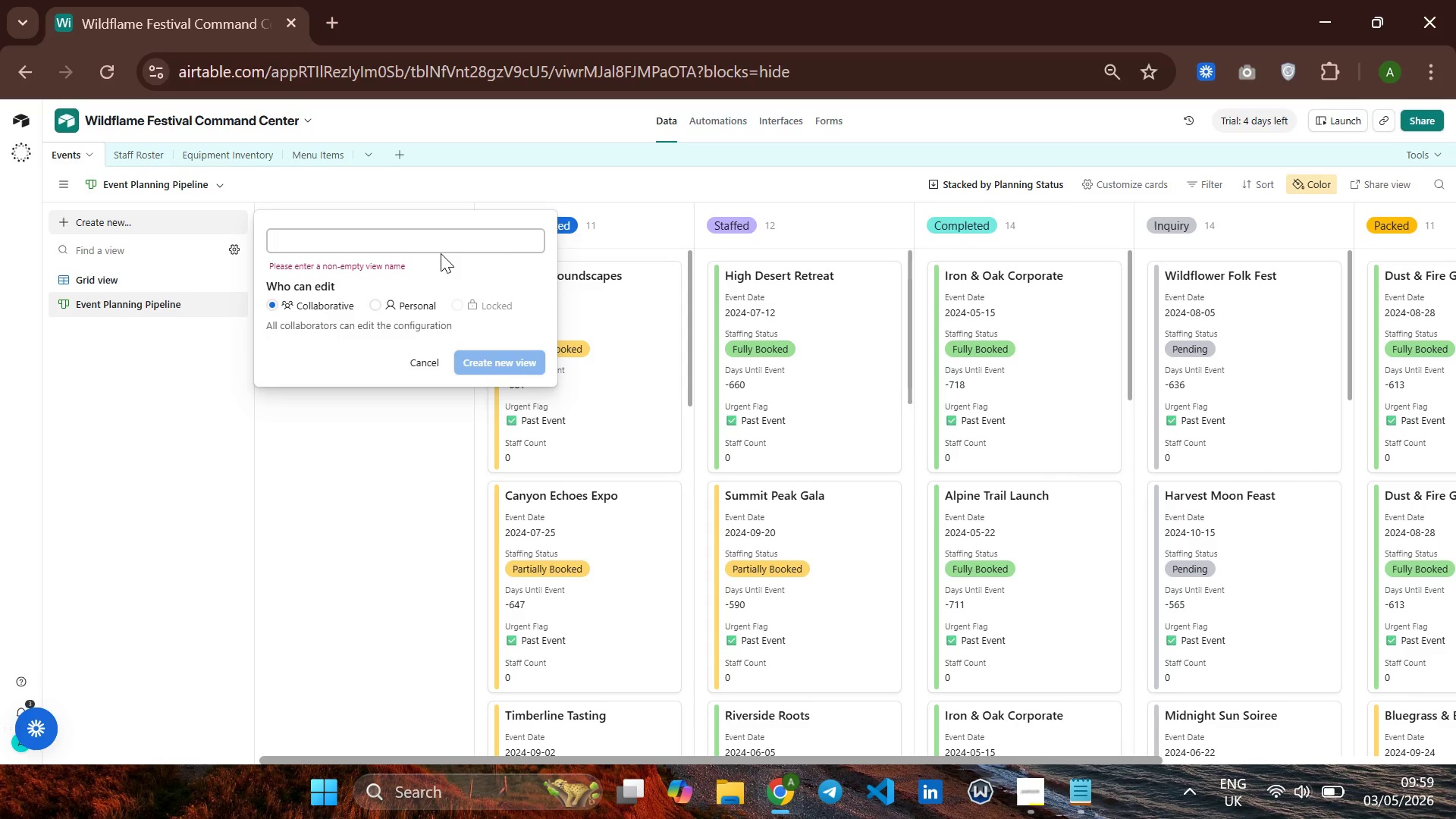 
type(Festival Timeline)
 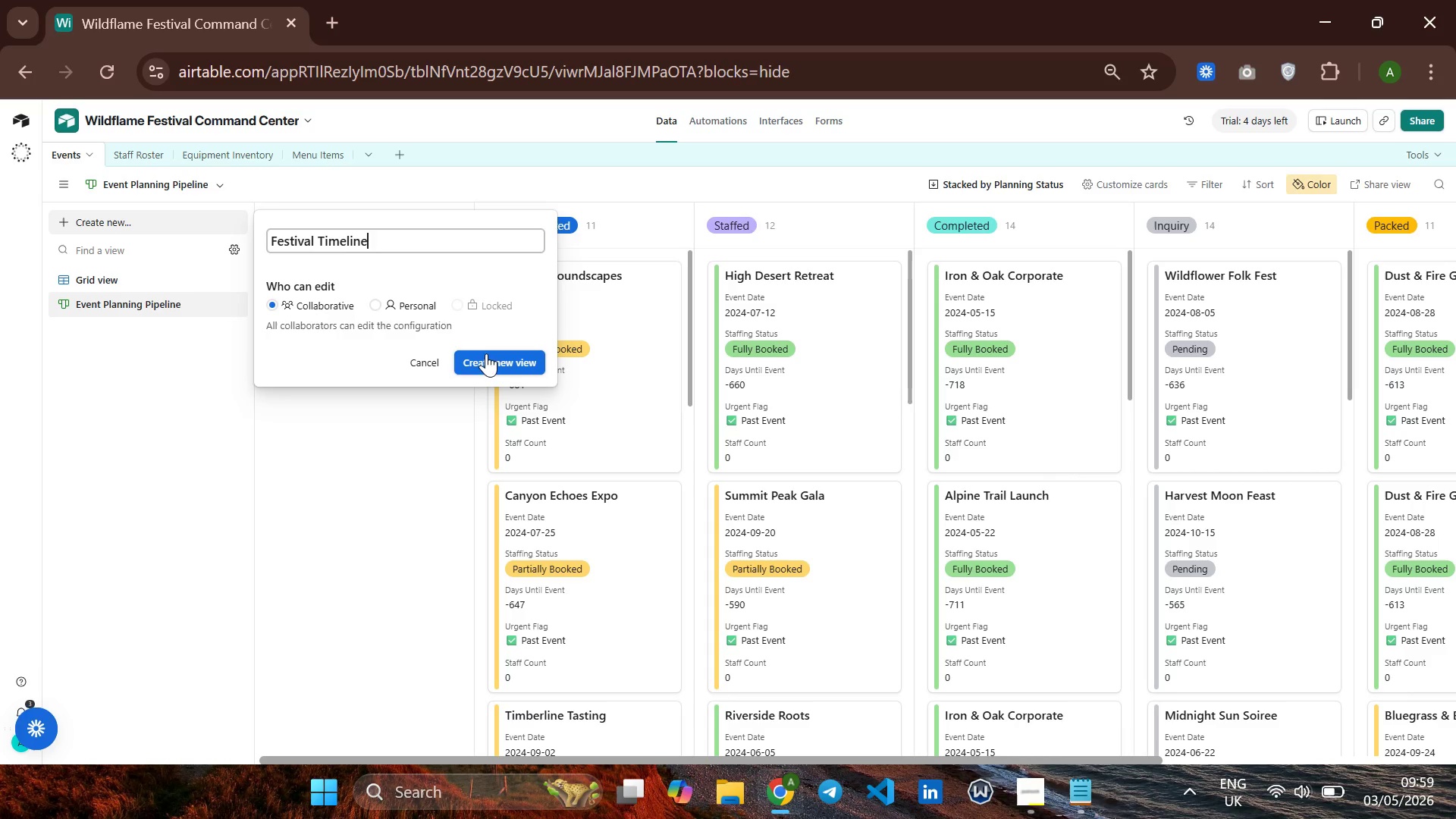 
left_click([486, 359])
 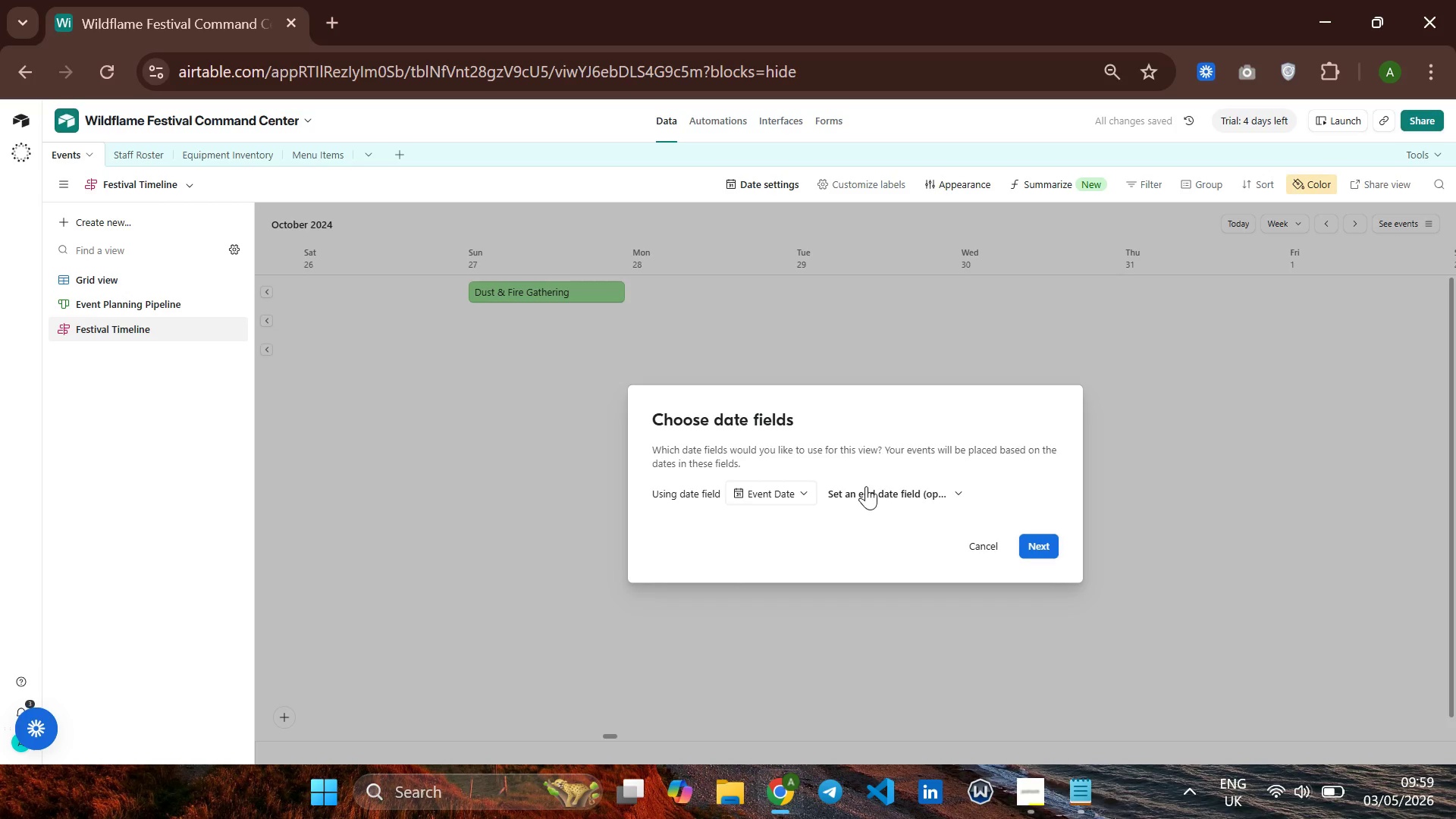 
wait(5.75)
 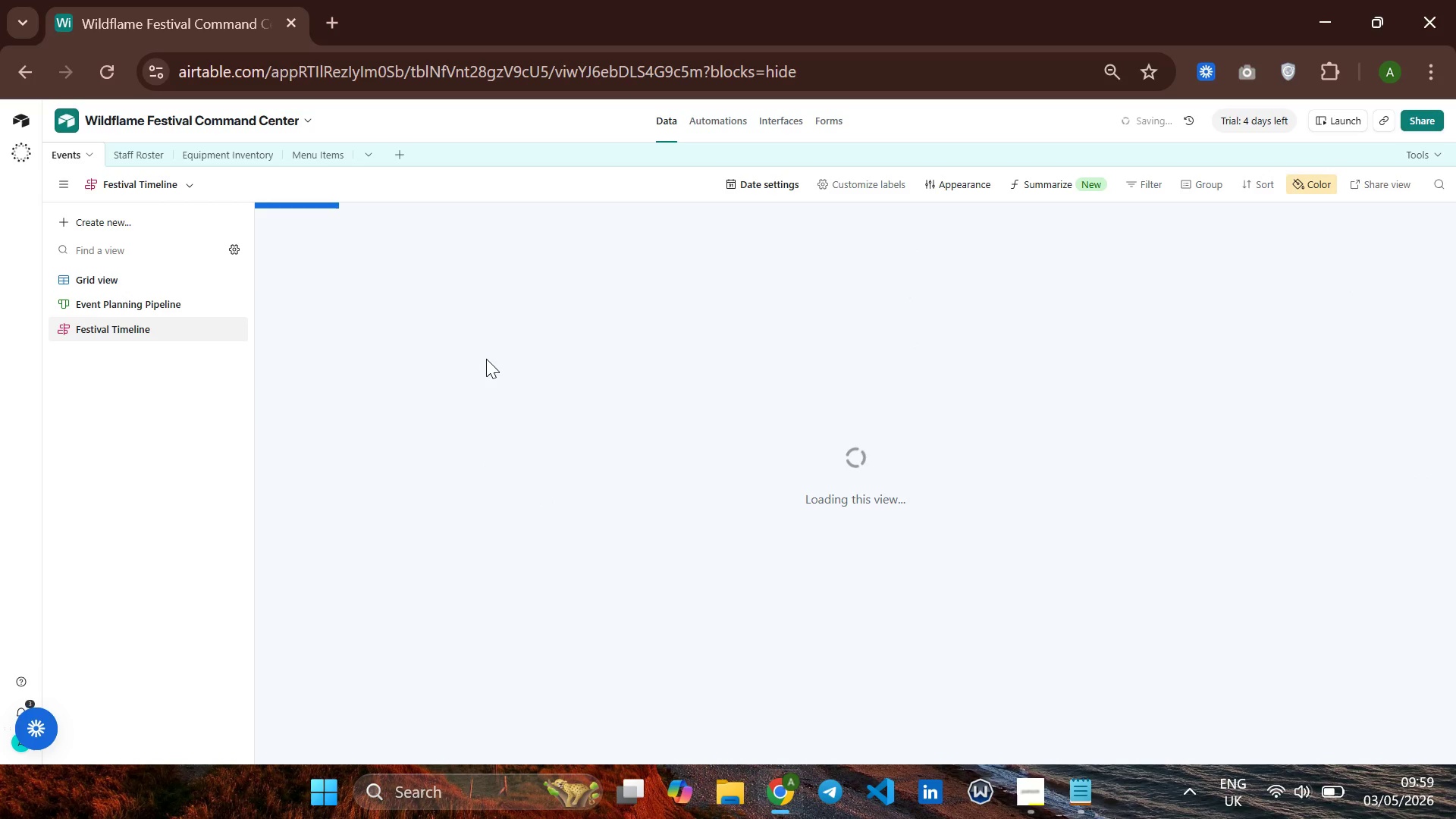 
left_click([933, 494])
 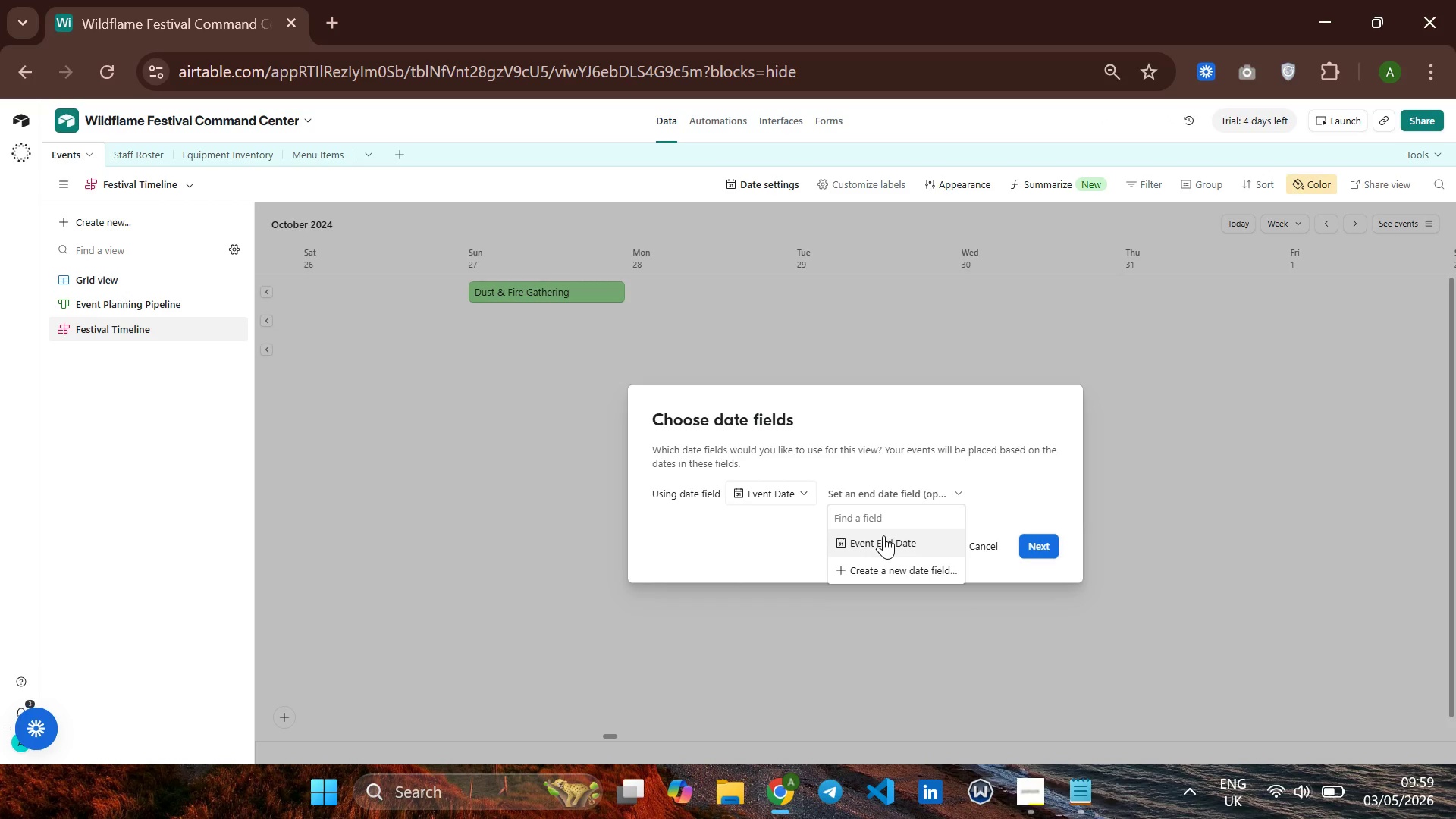 
left_click([883, 535])
 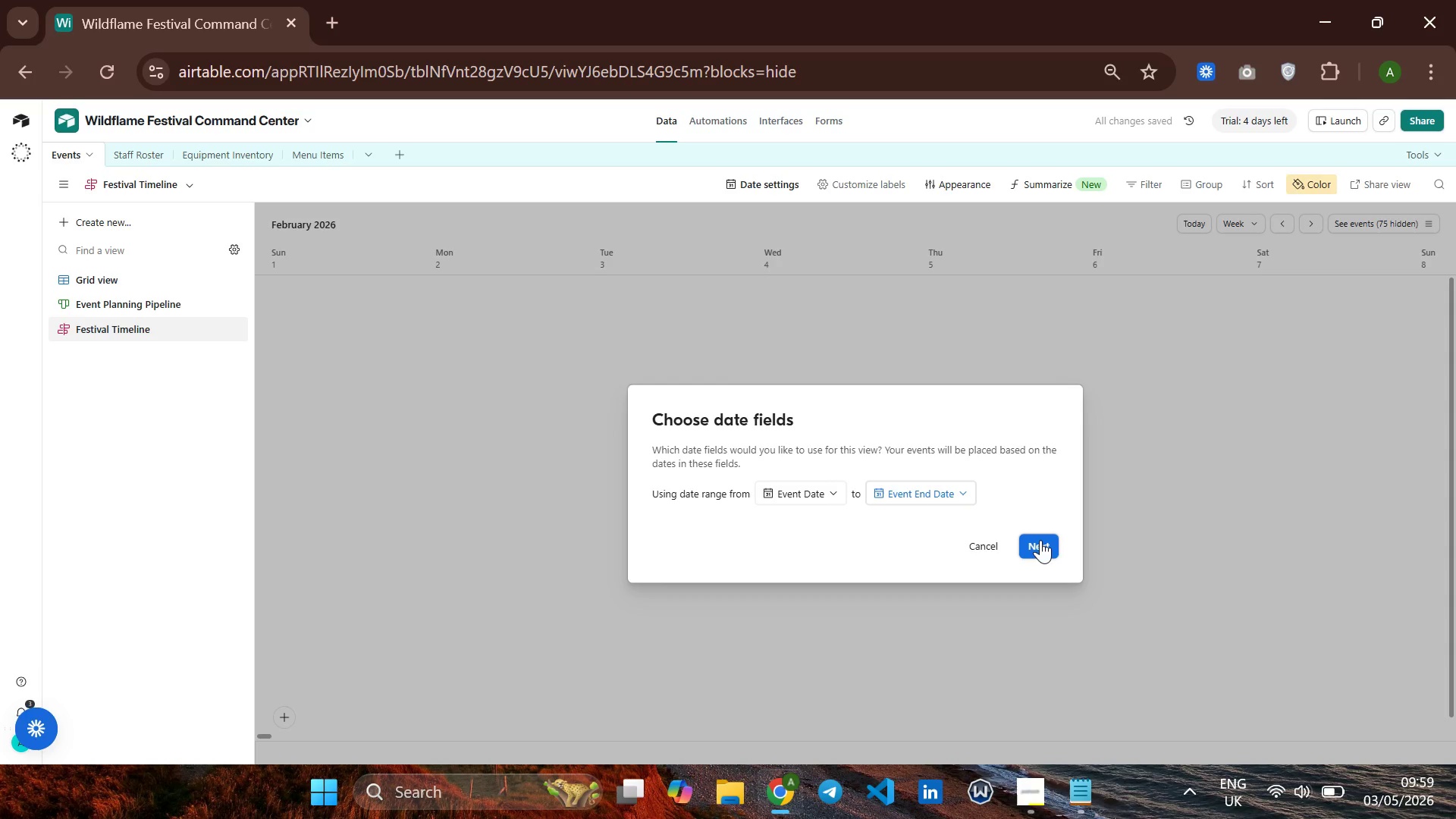 
left_click([1040, 540])
 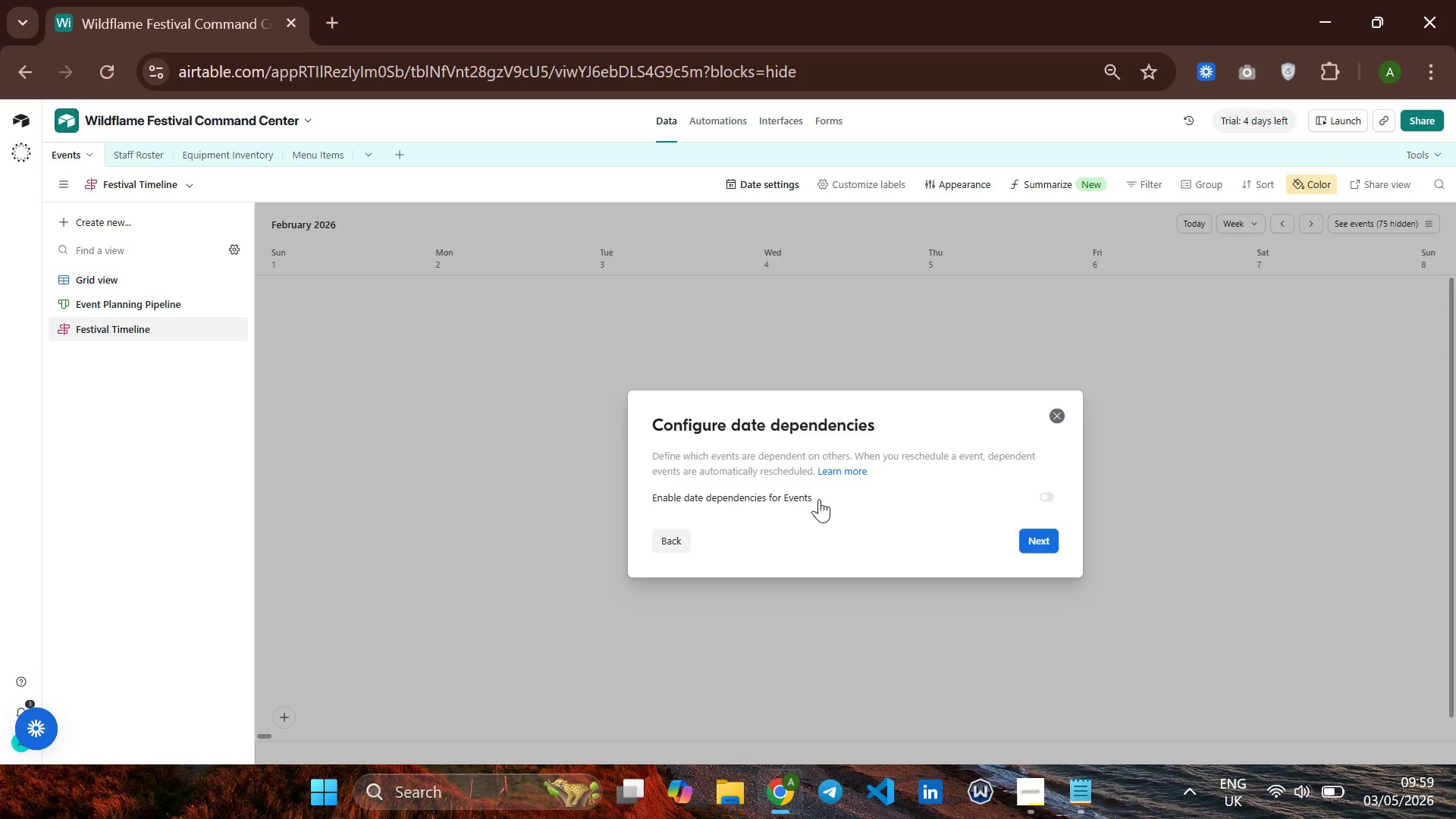 
wait(8.52)
 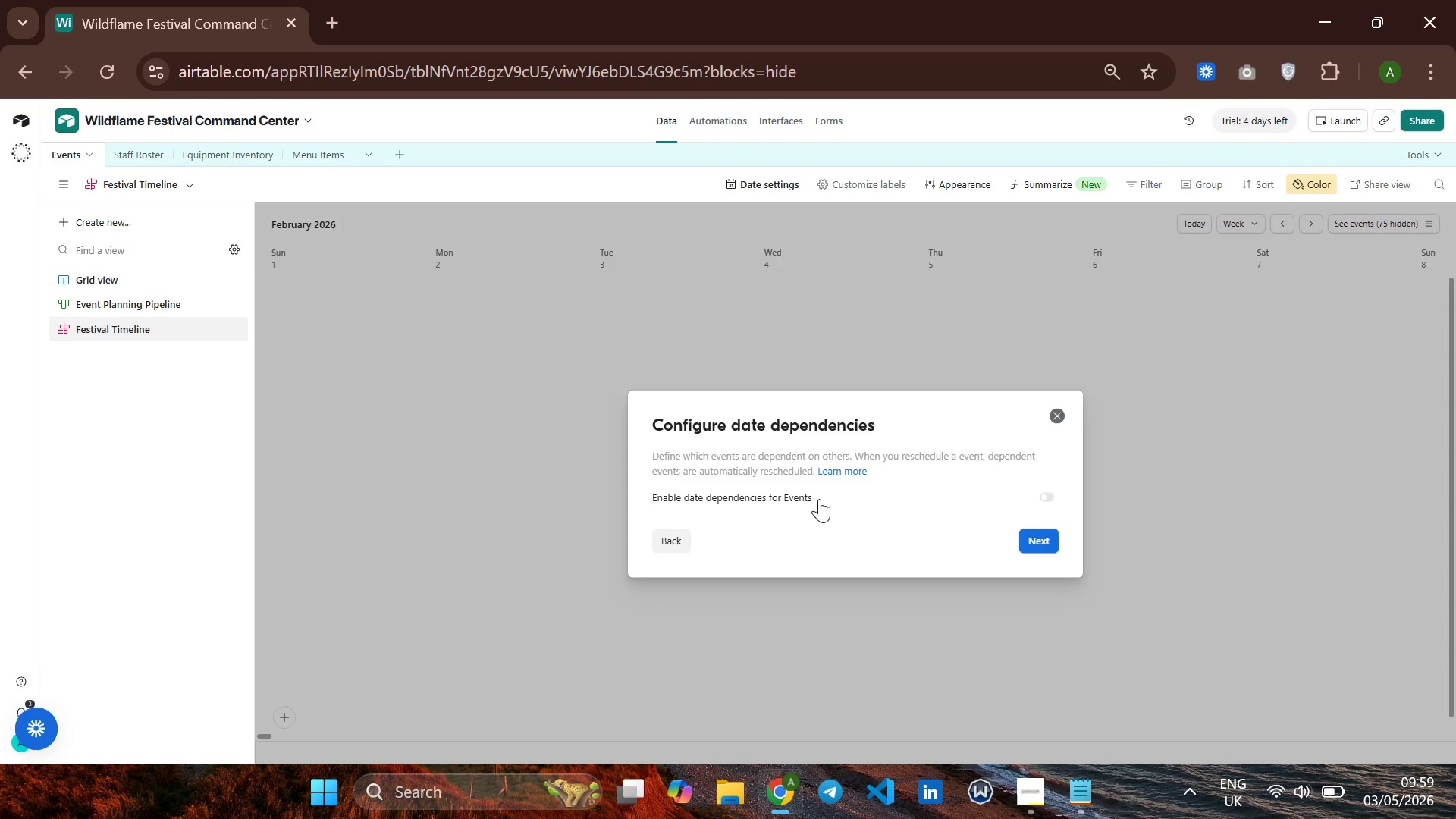 
left_click([1036, 540])
 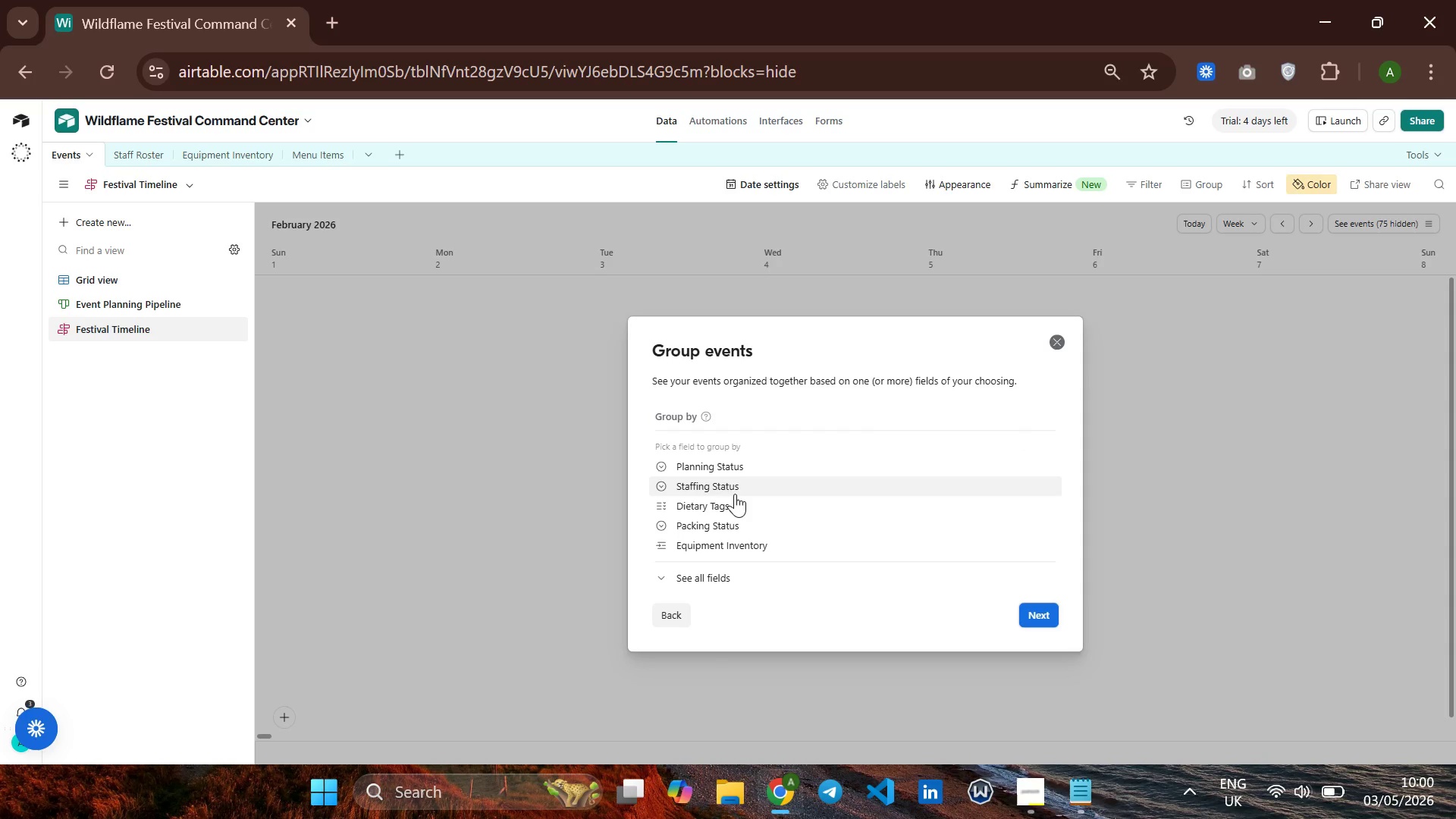 
wait(12.58)
 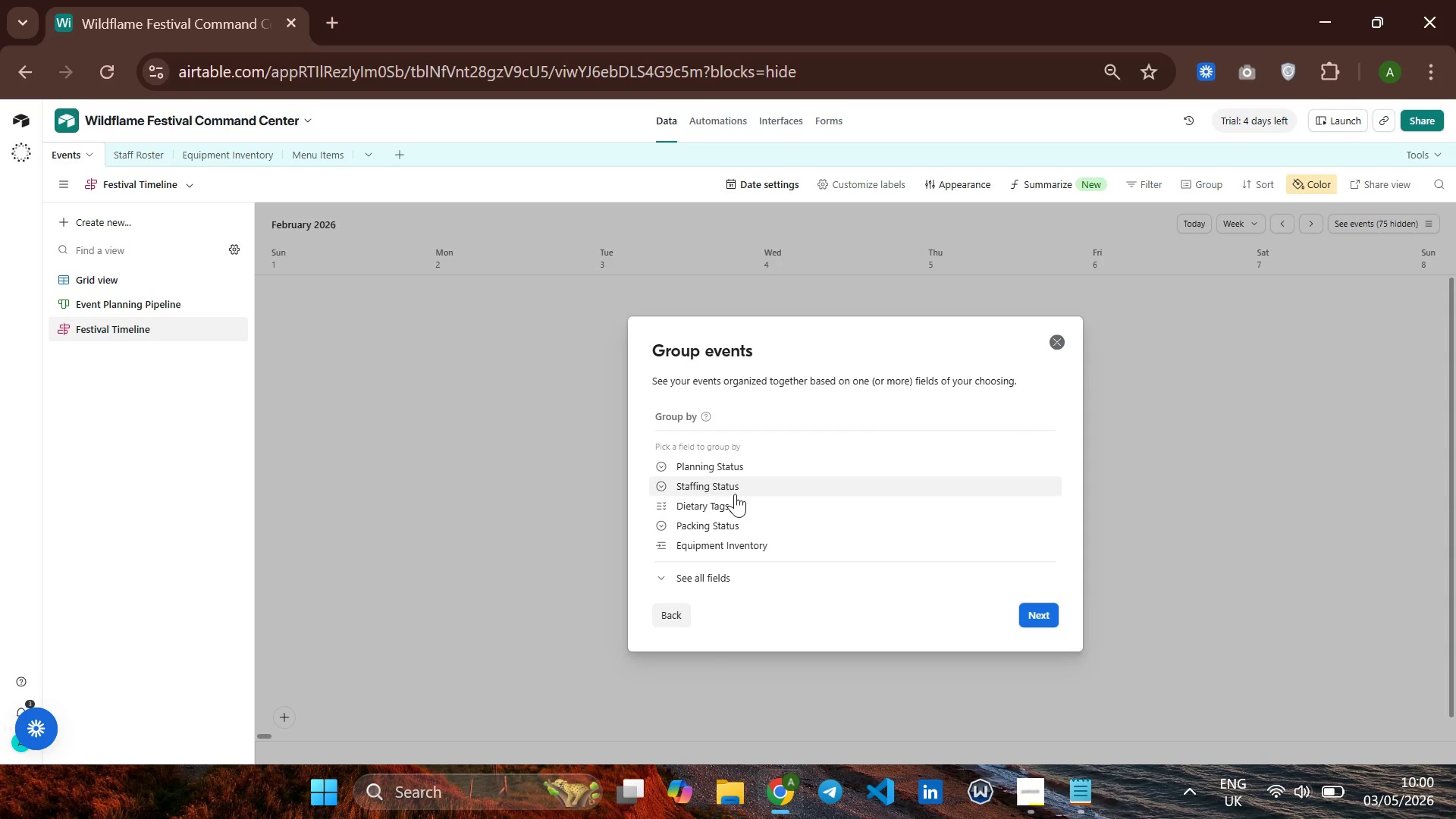 
left_click([770, 466])
 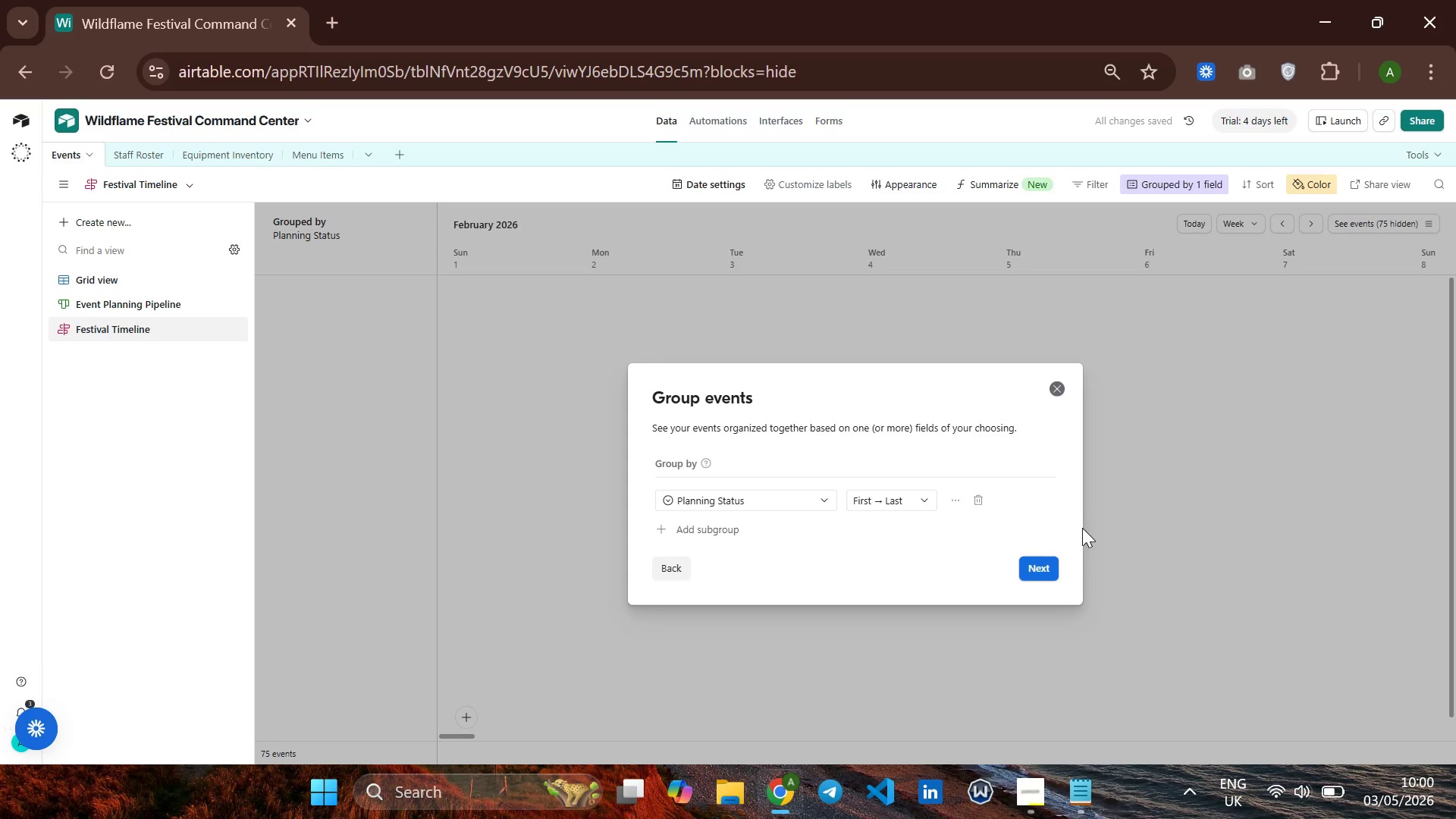 
wait(6.39)
 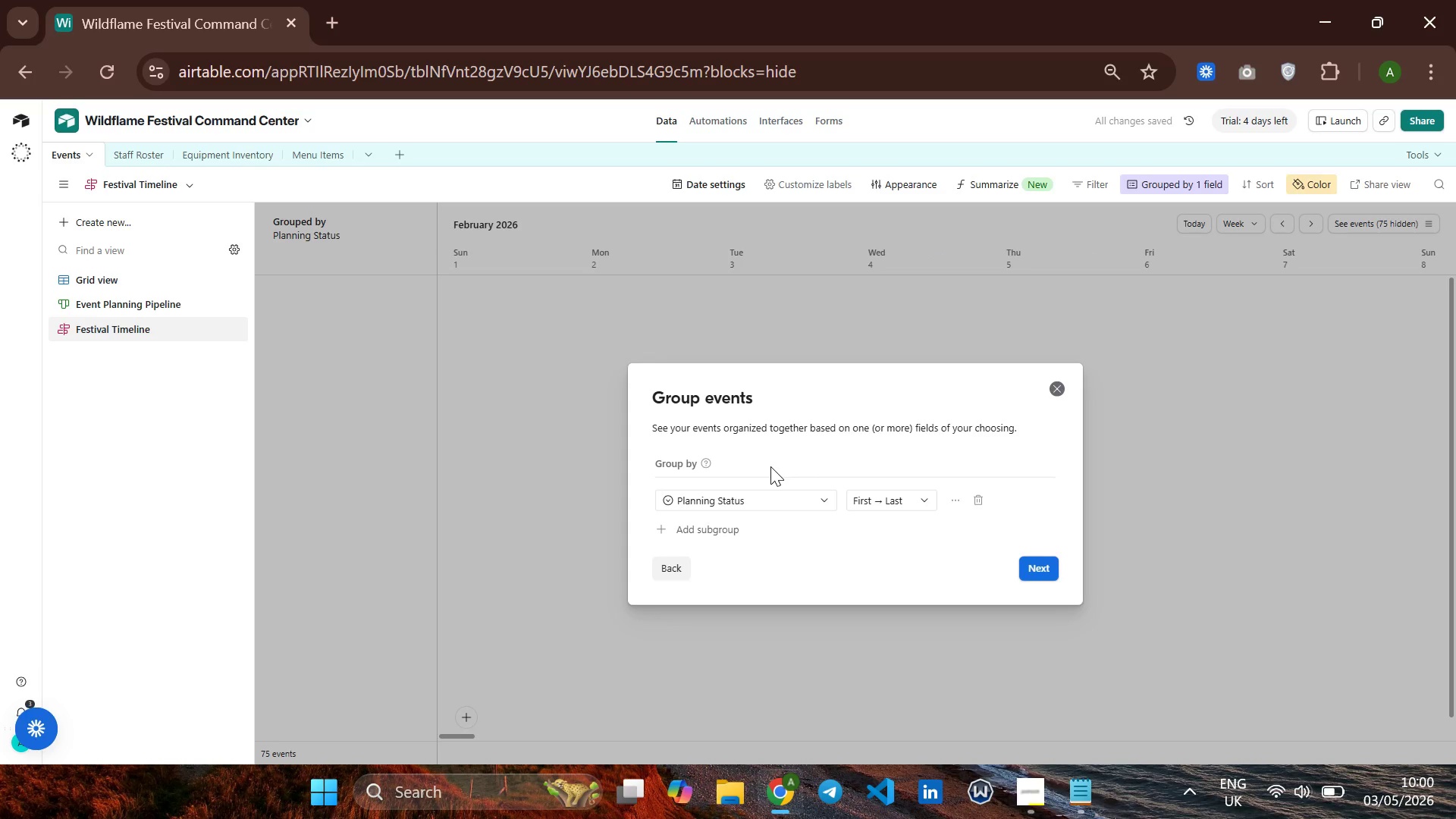 
left_click([1037, 560])
 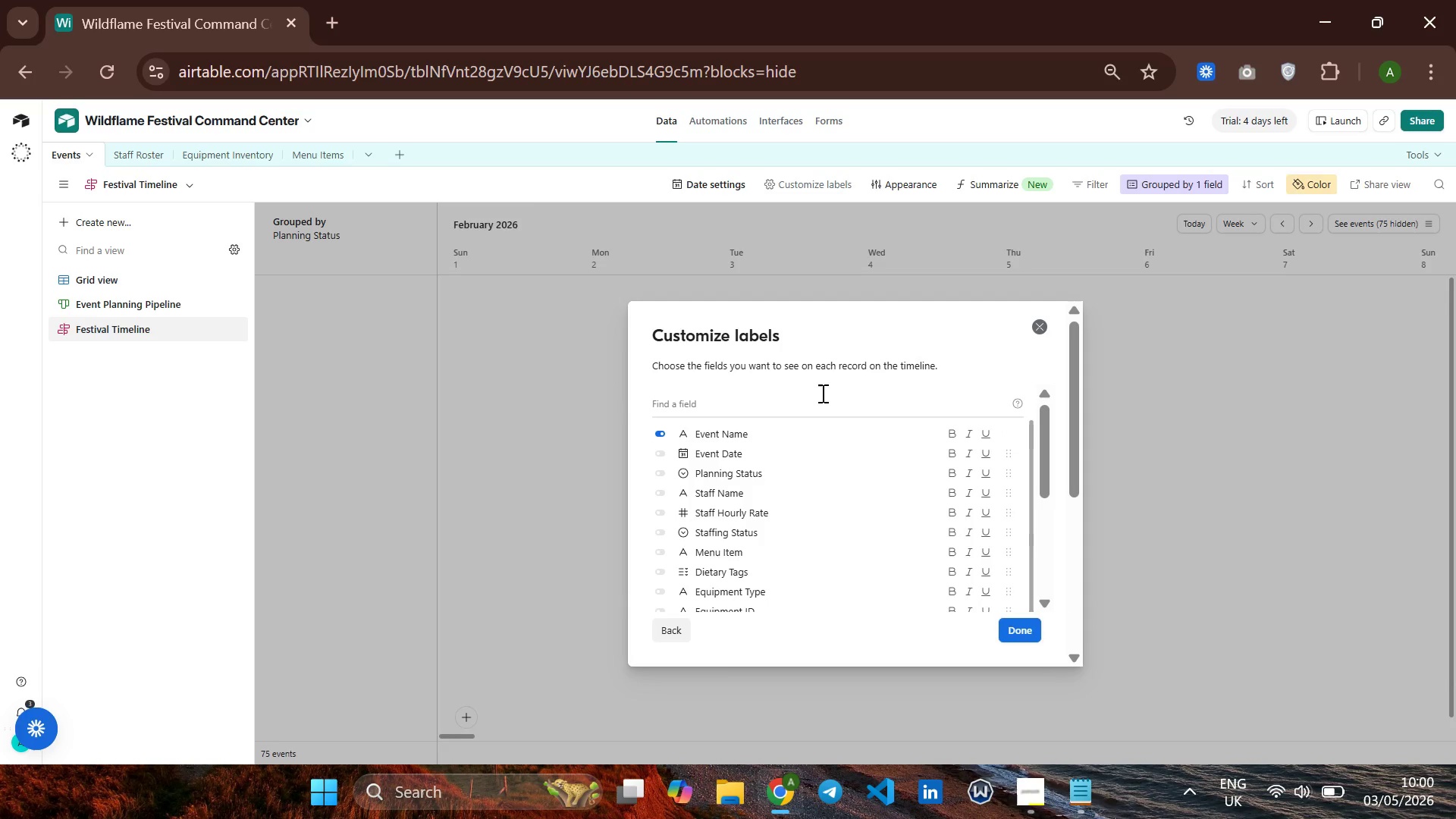 
wait(7.5)
 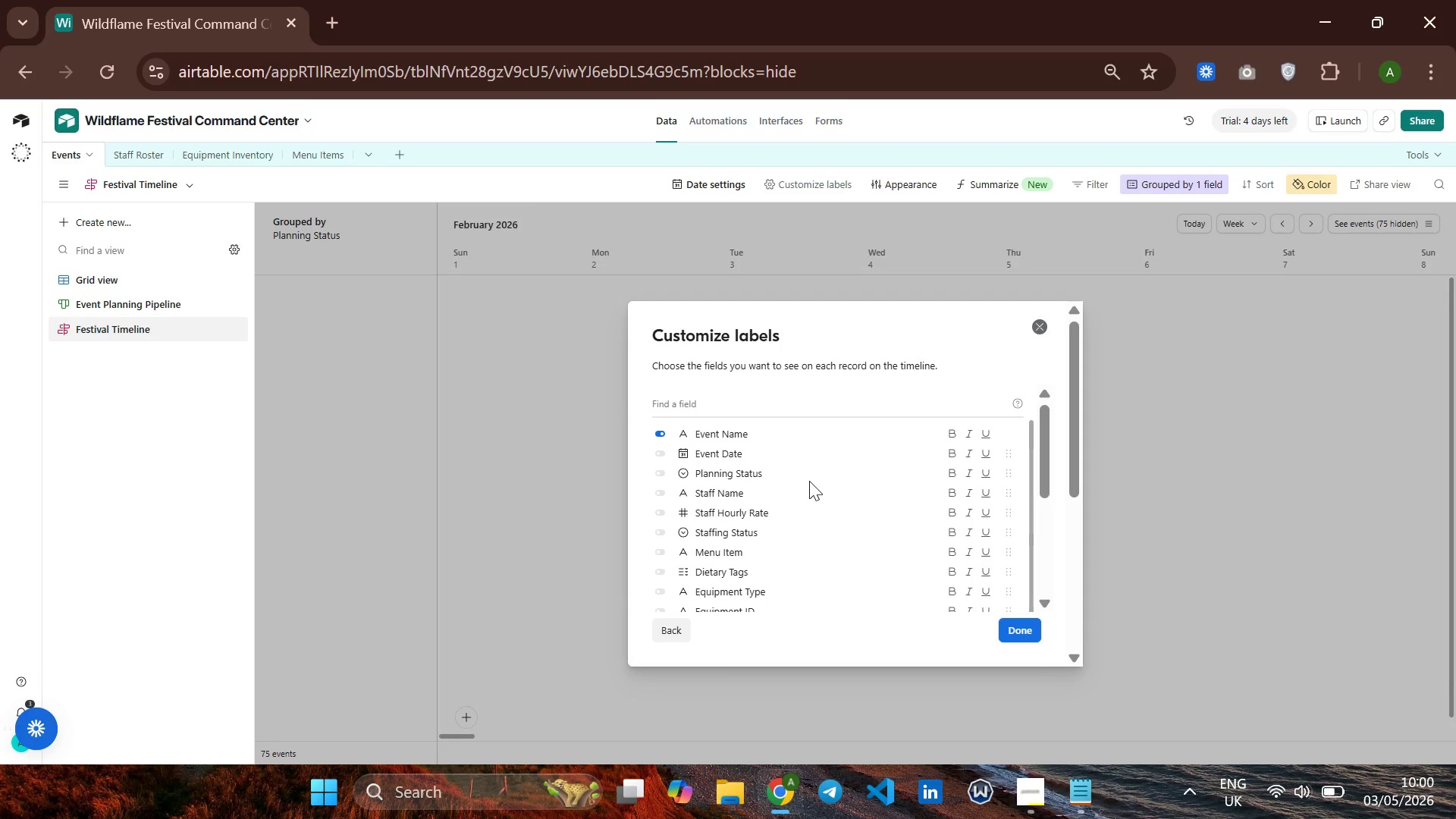 
left_click([1007, 621])
 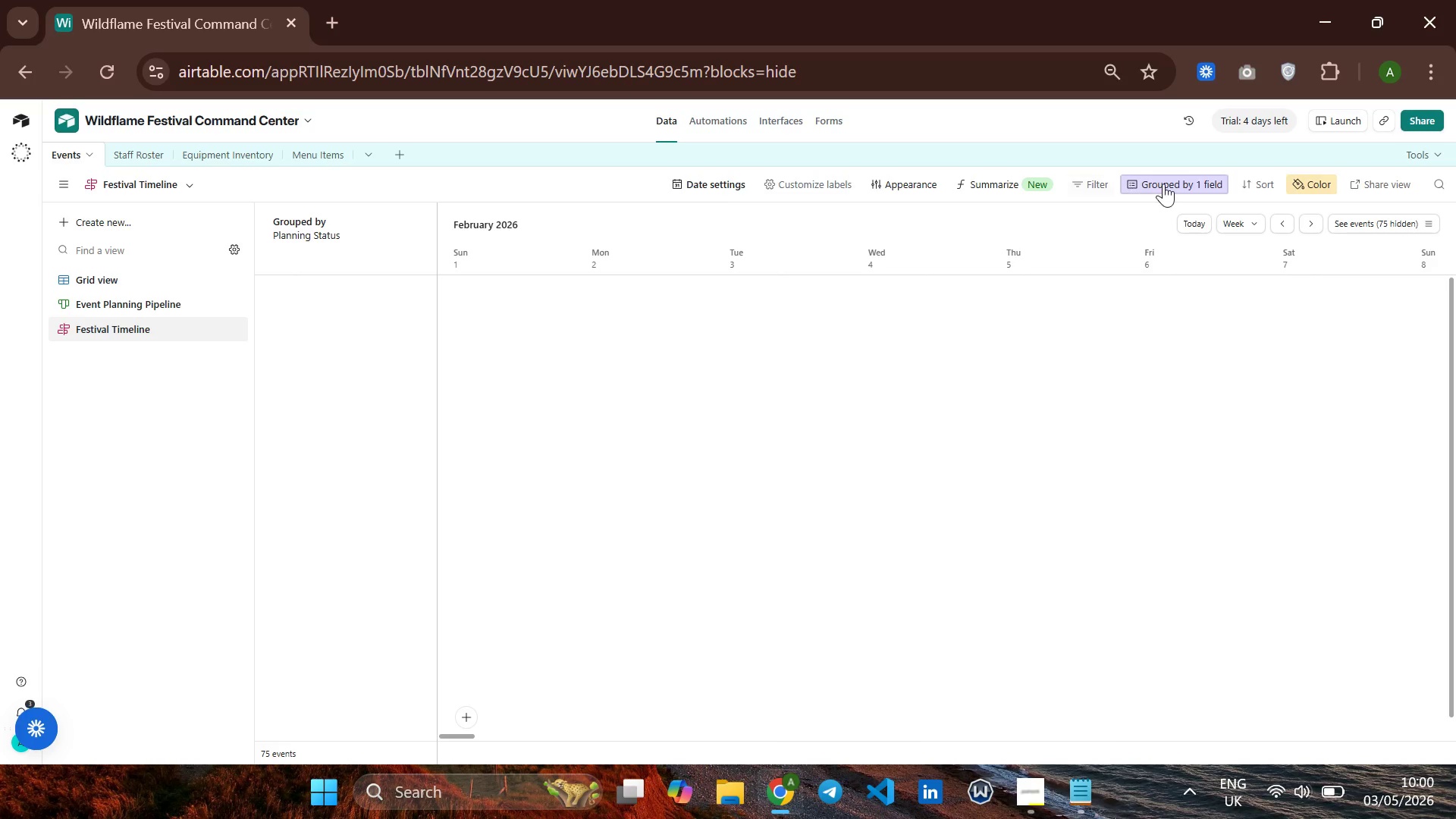 
left_click([1314, 184])
 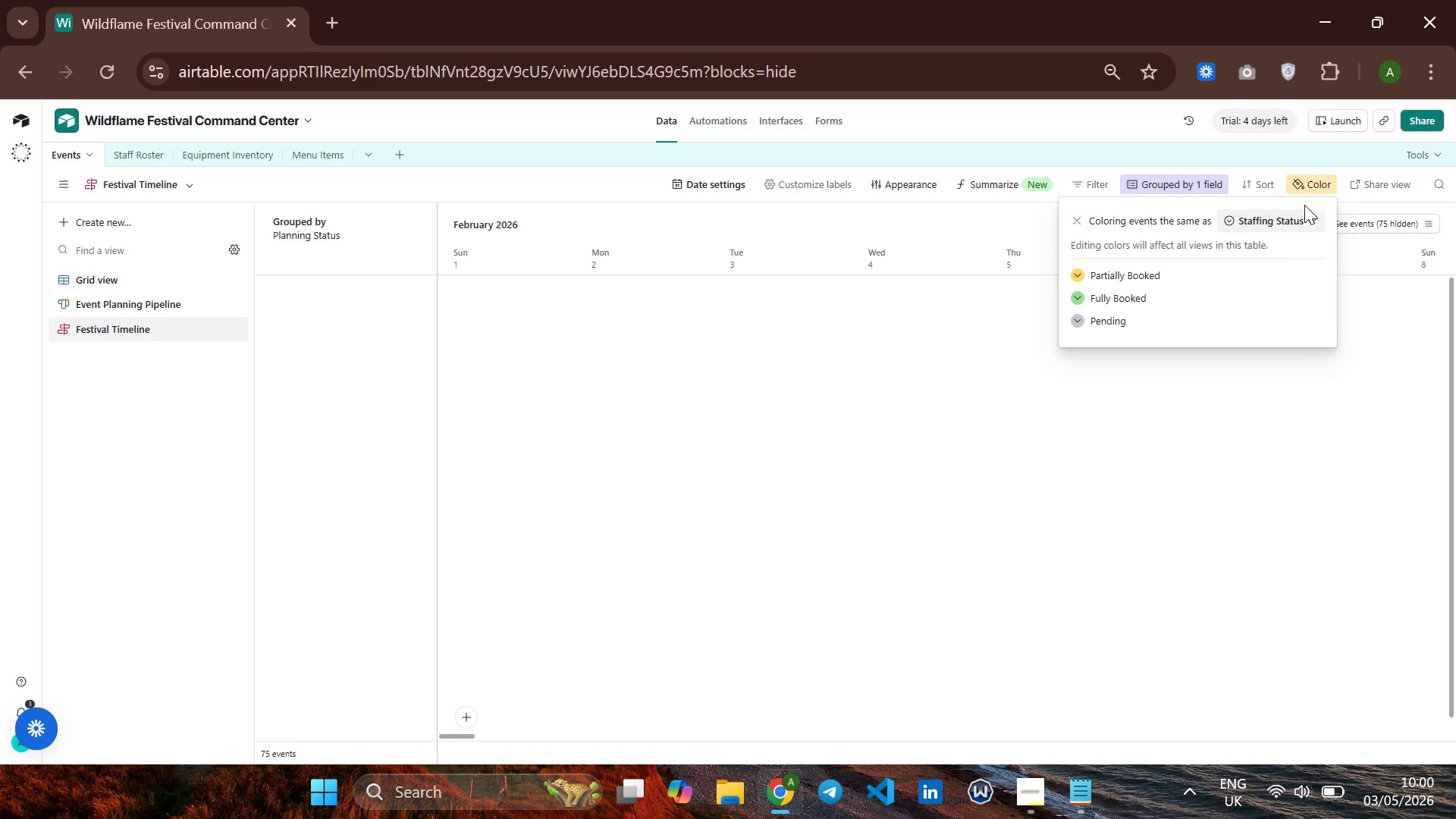 
left_click([1288, 227])
 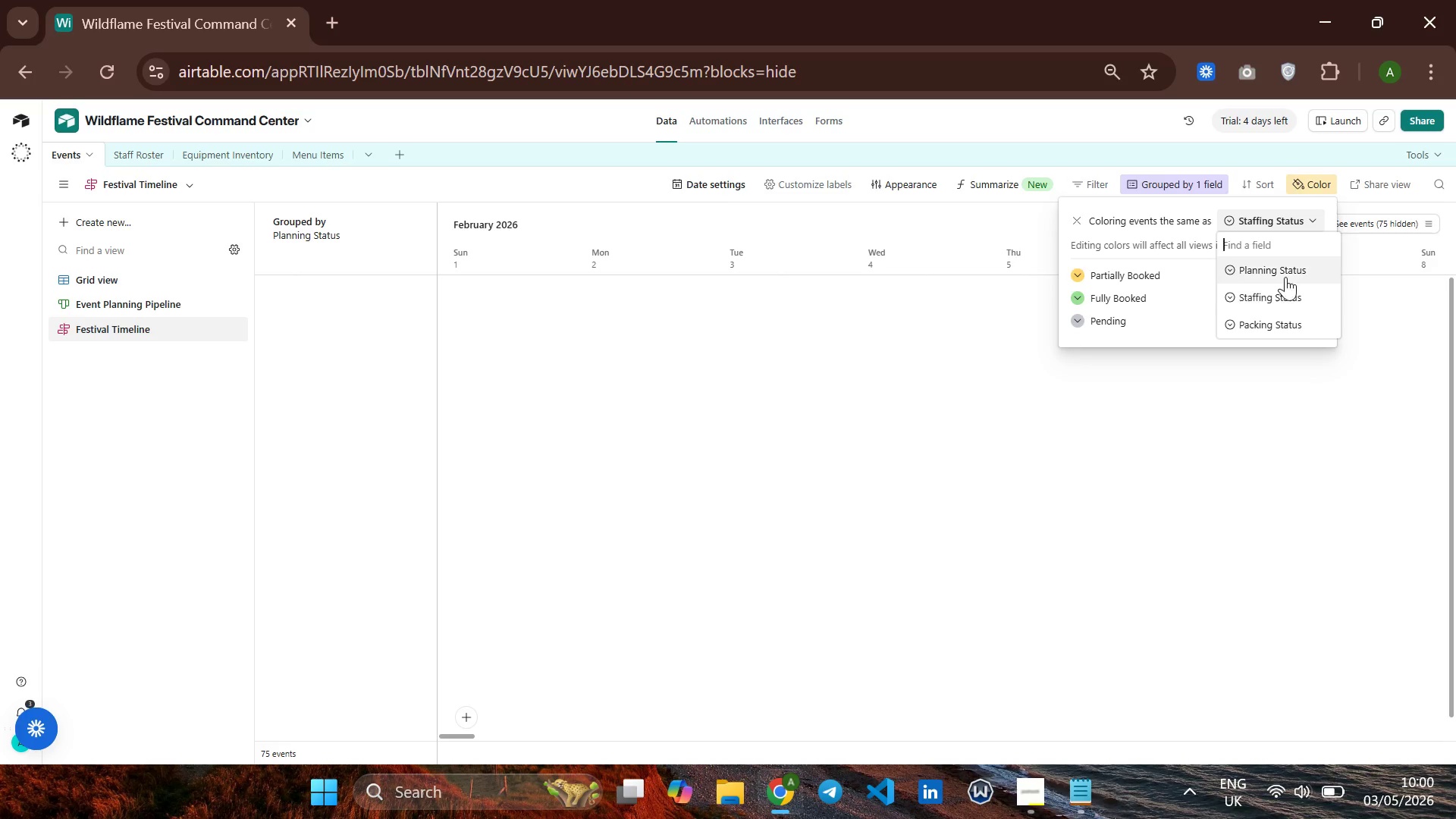 
left_click([1287, 275])
 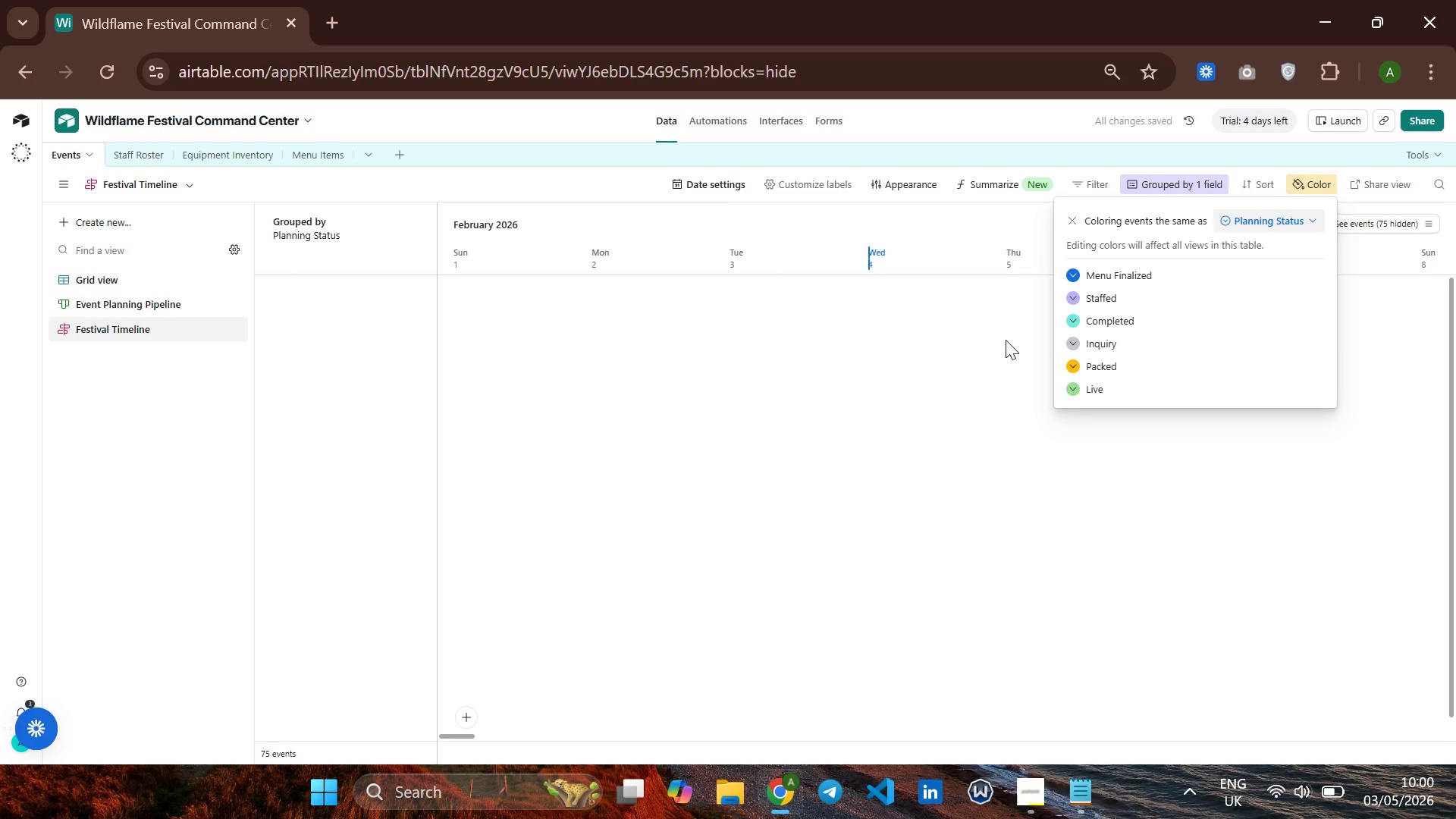 
left_click([1006, 340])
 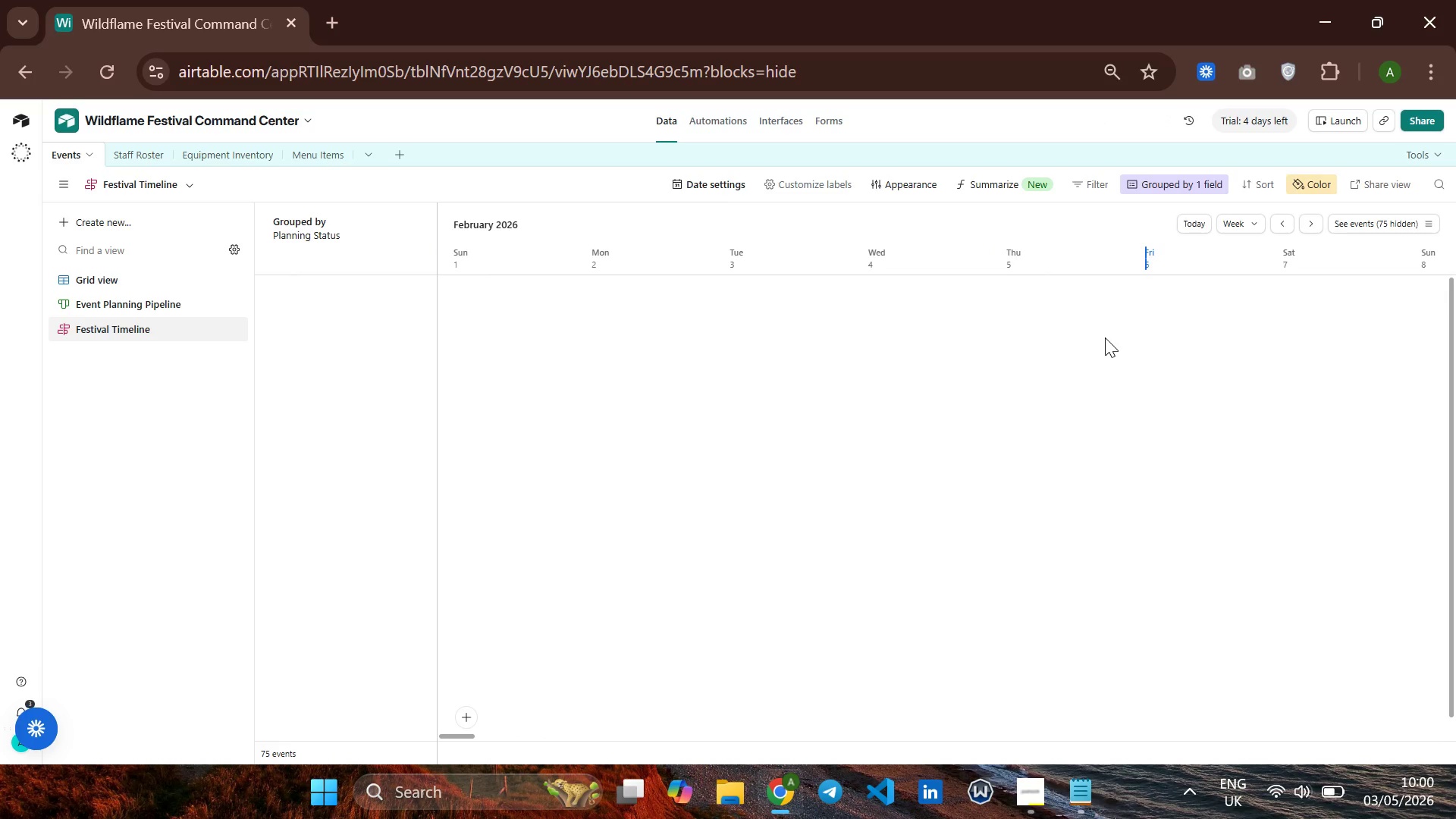 
wait(10.98)
 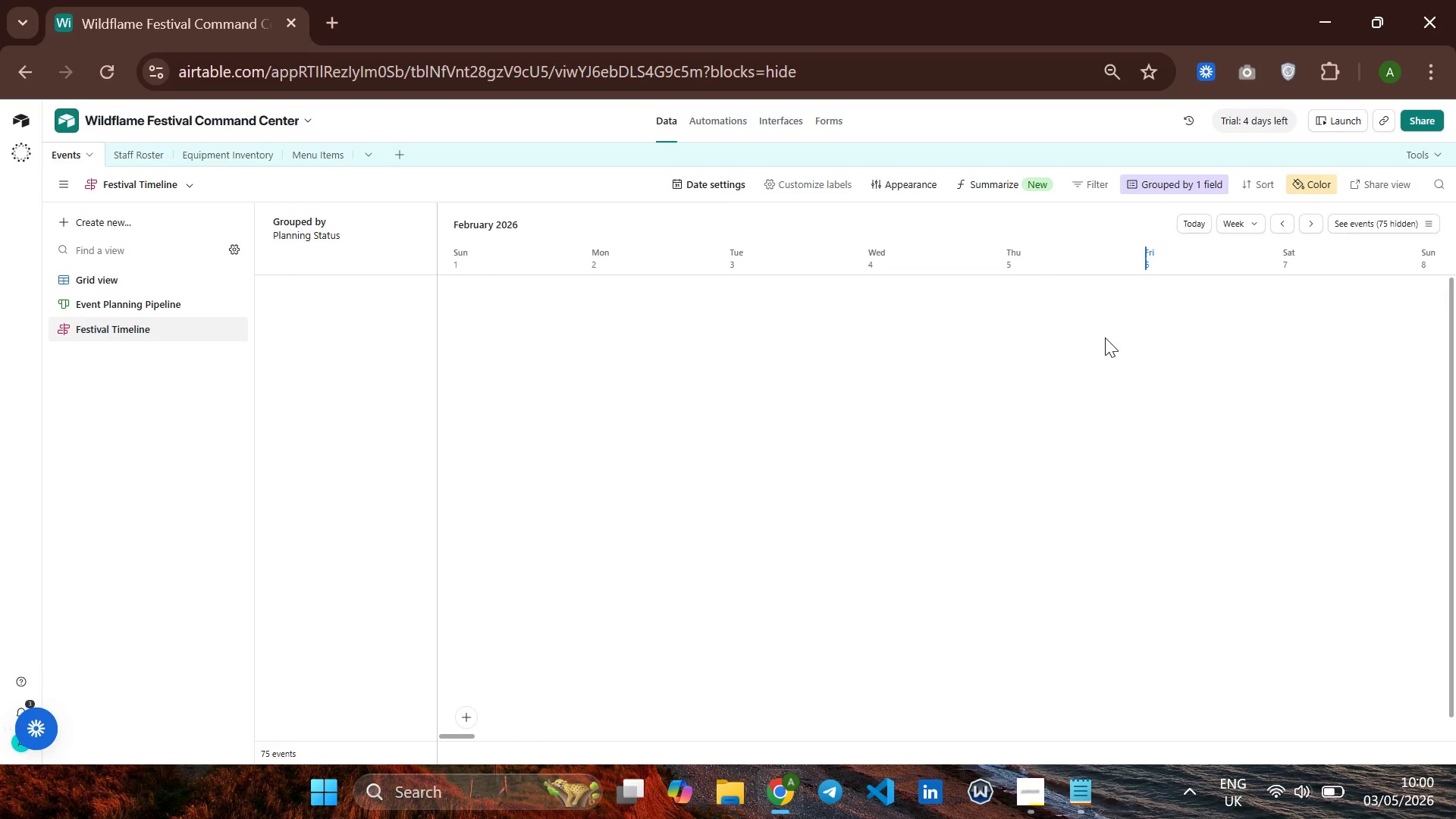 
left_click([95, 213])
 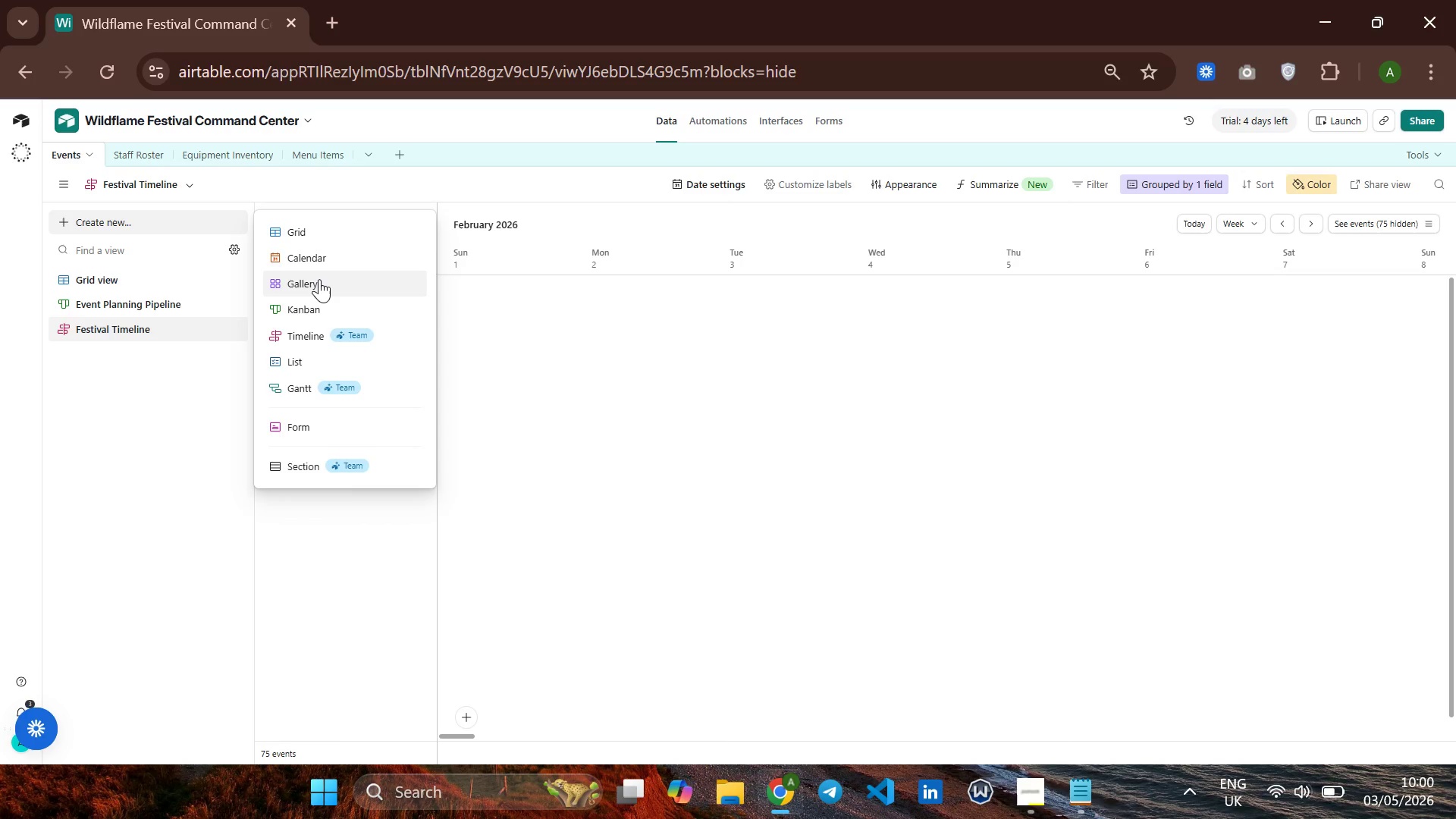 
left_click([319, 279])
 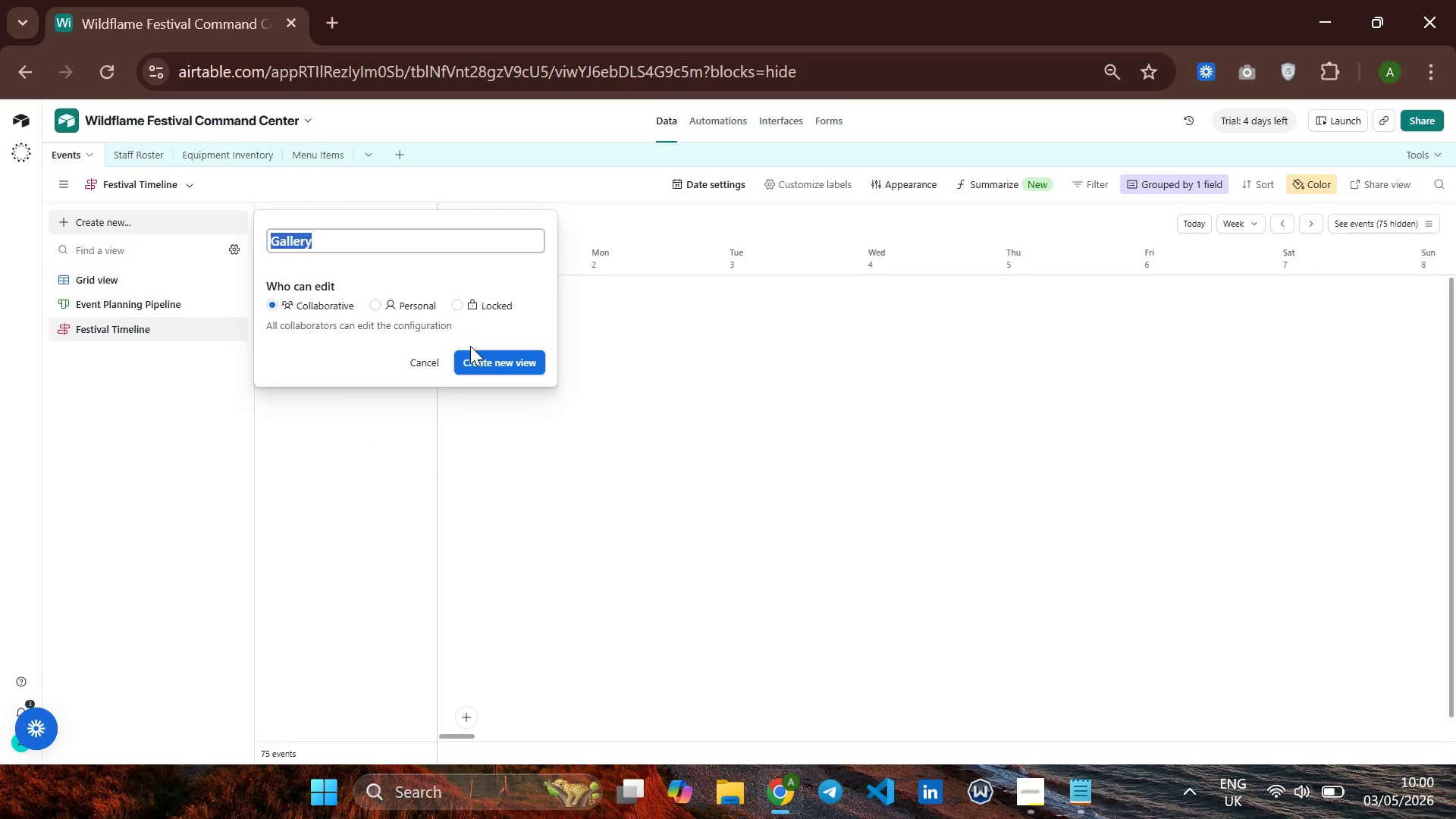 
key(Backspace)
type(Menu Lookbook)
 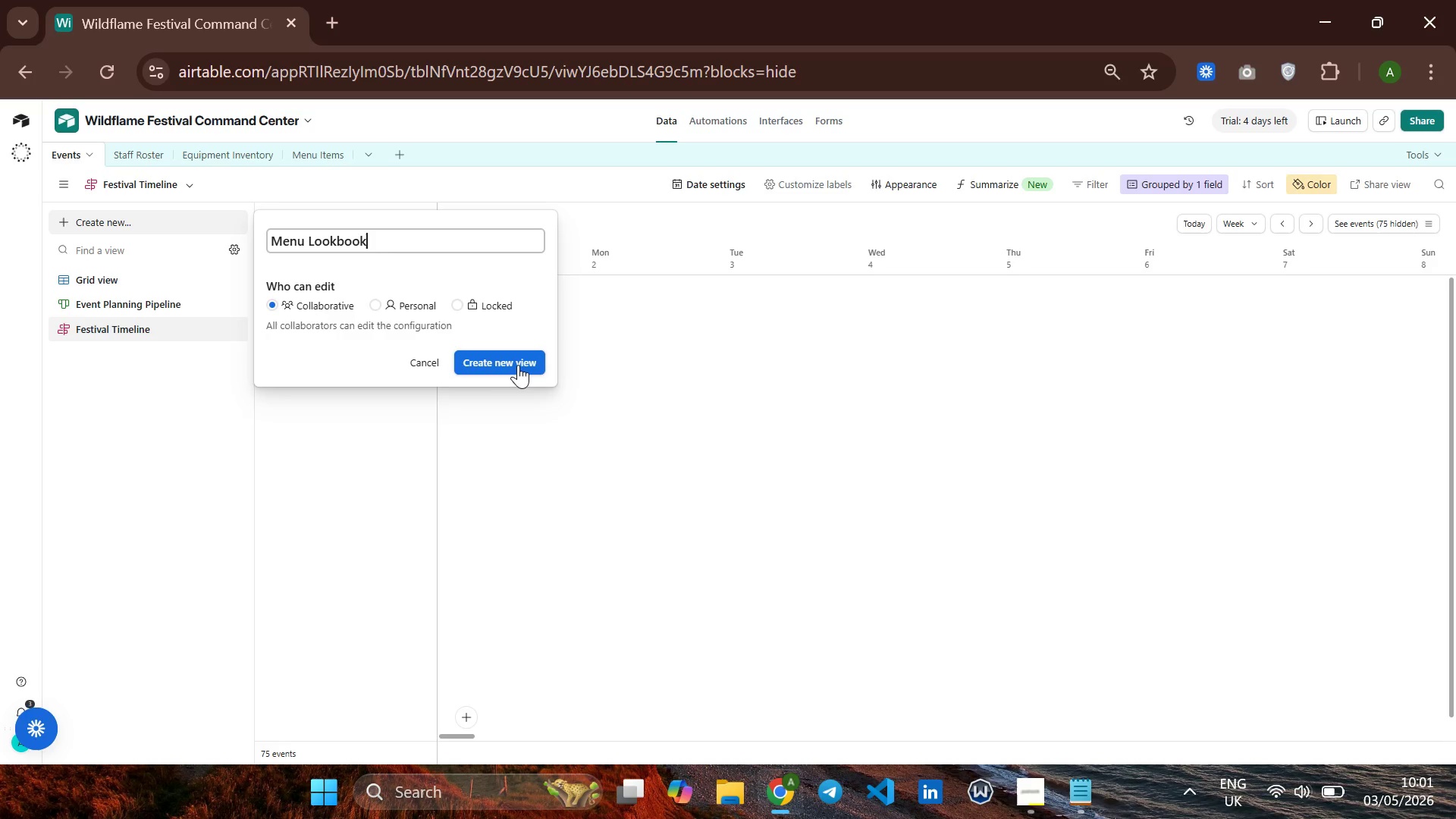 
wait(5.7)
 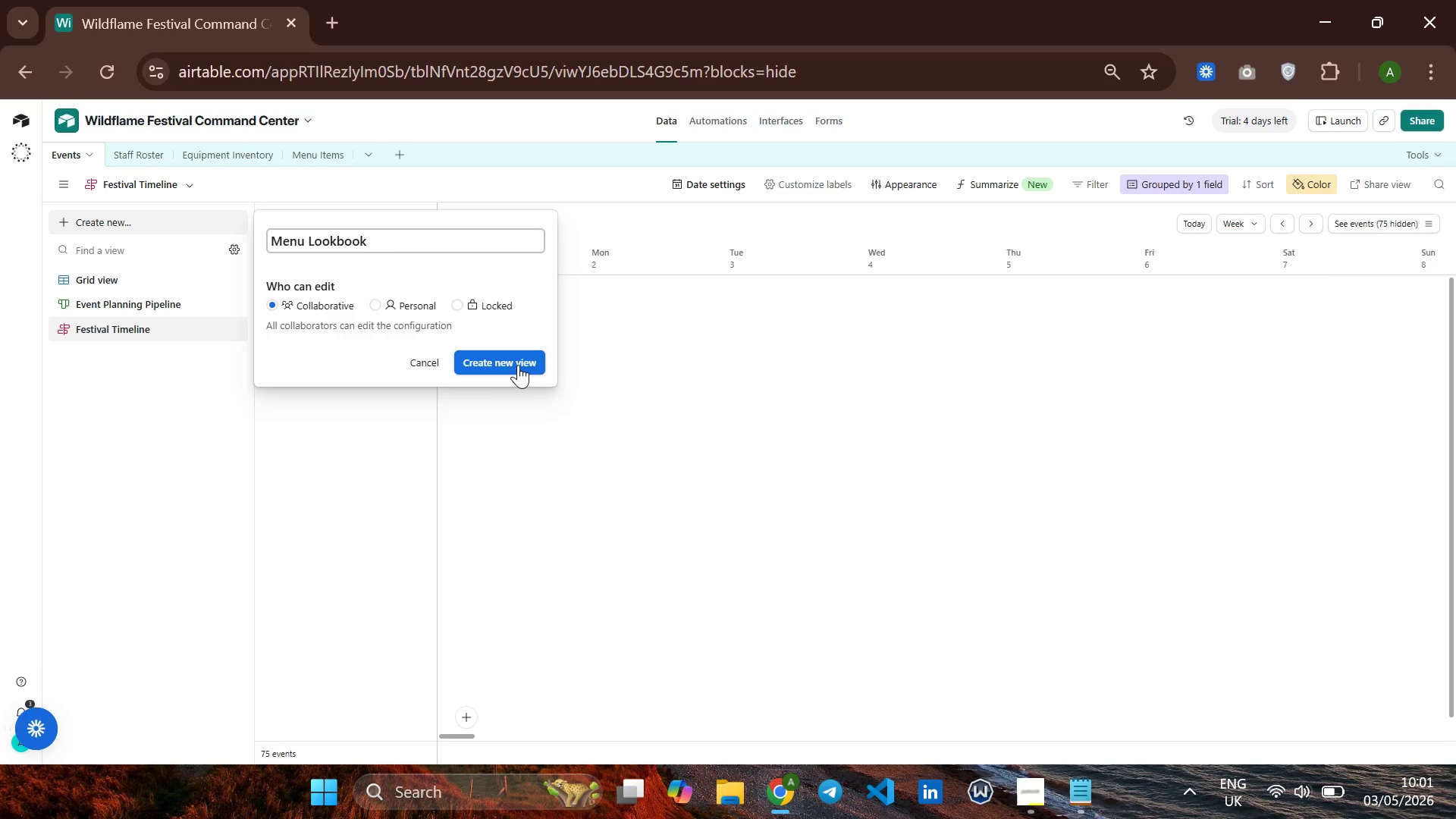 
left_click([518, 365])
 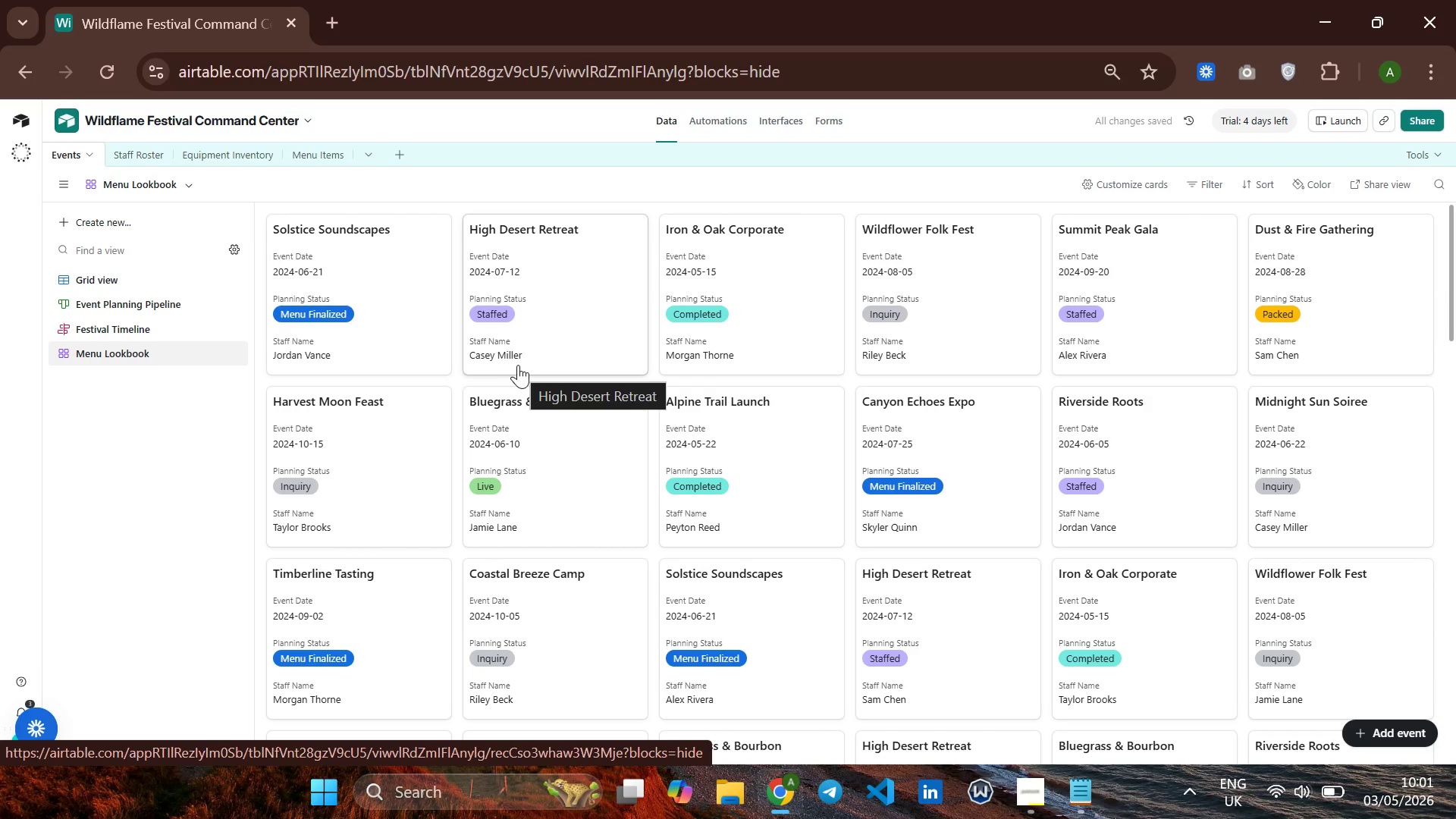 
wait(9.44)
 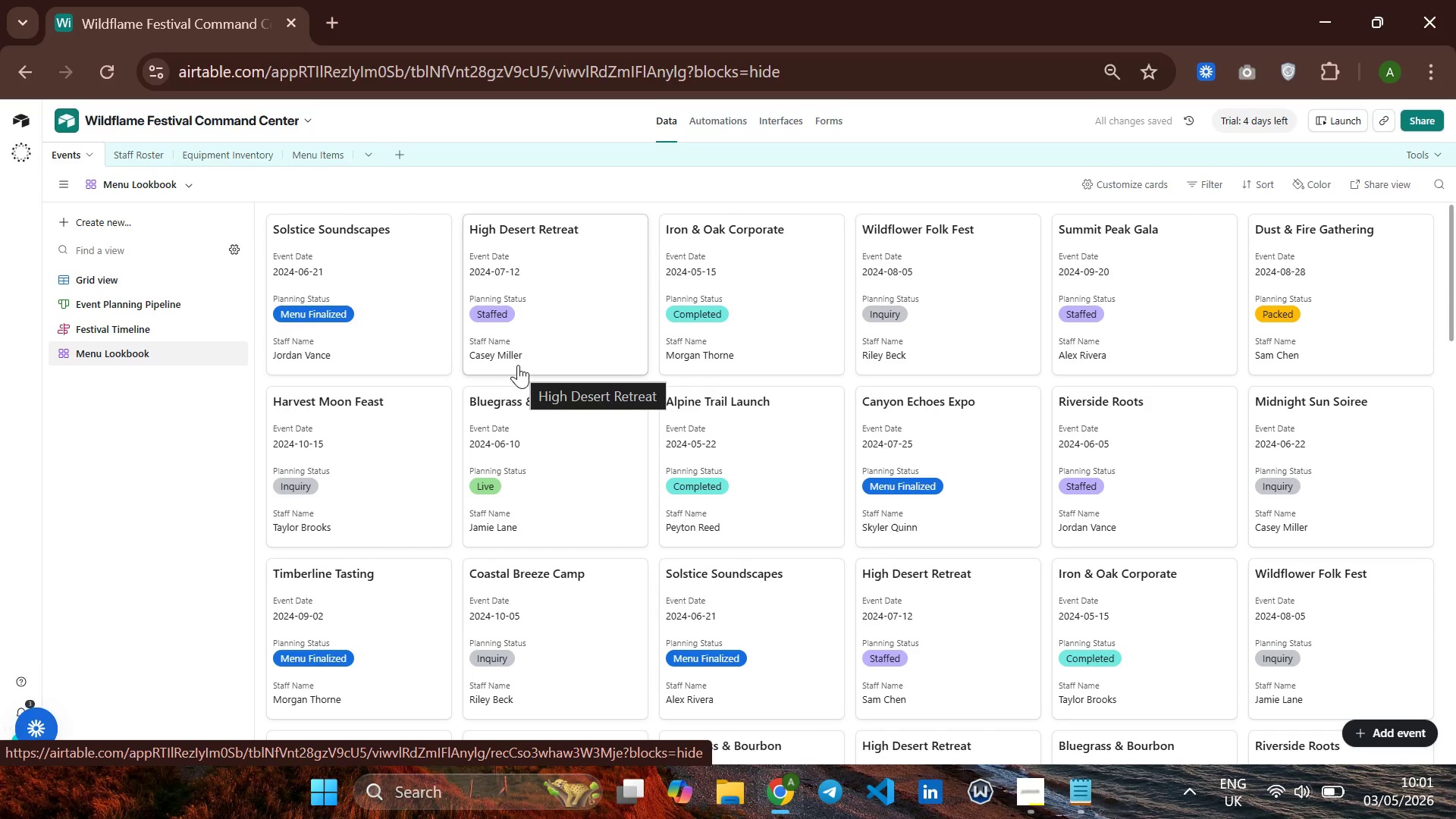 
left_click_drag(start_coordinate=[1090, 184], to_coordinate=[1107, 181])
 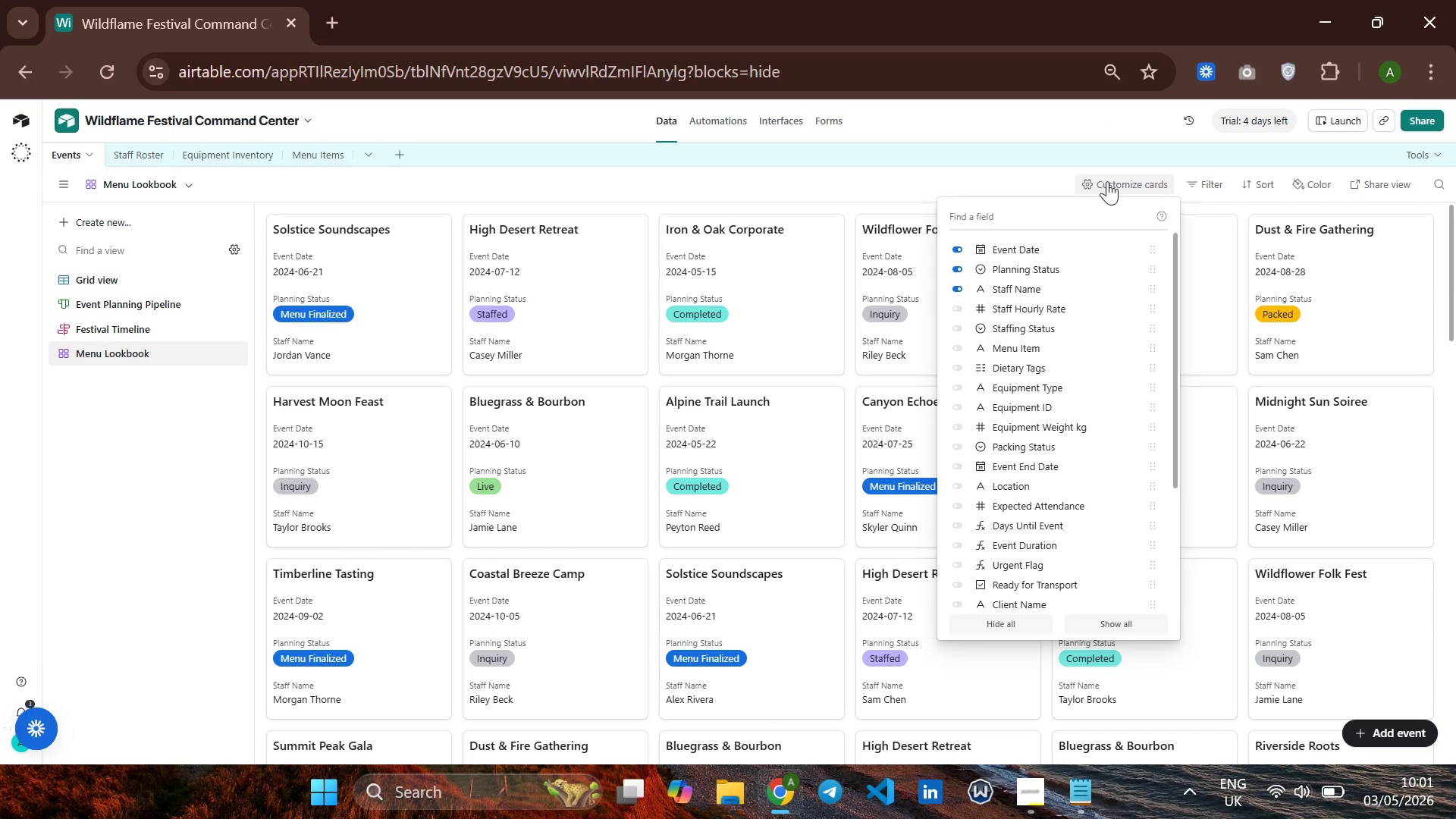 
left_click([1107, 181])
 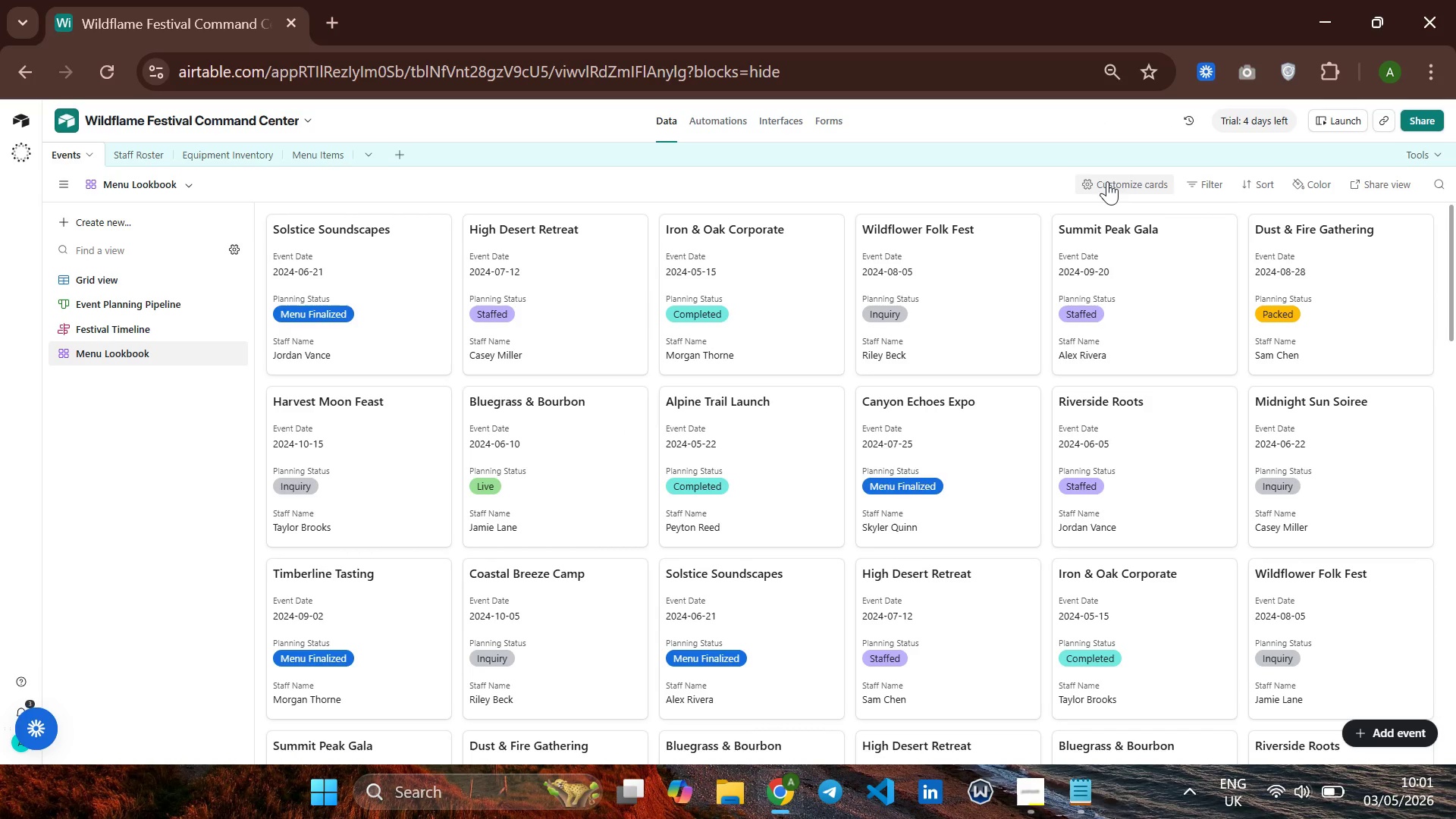 
left_click([1107, 181])
 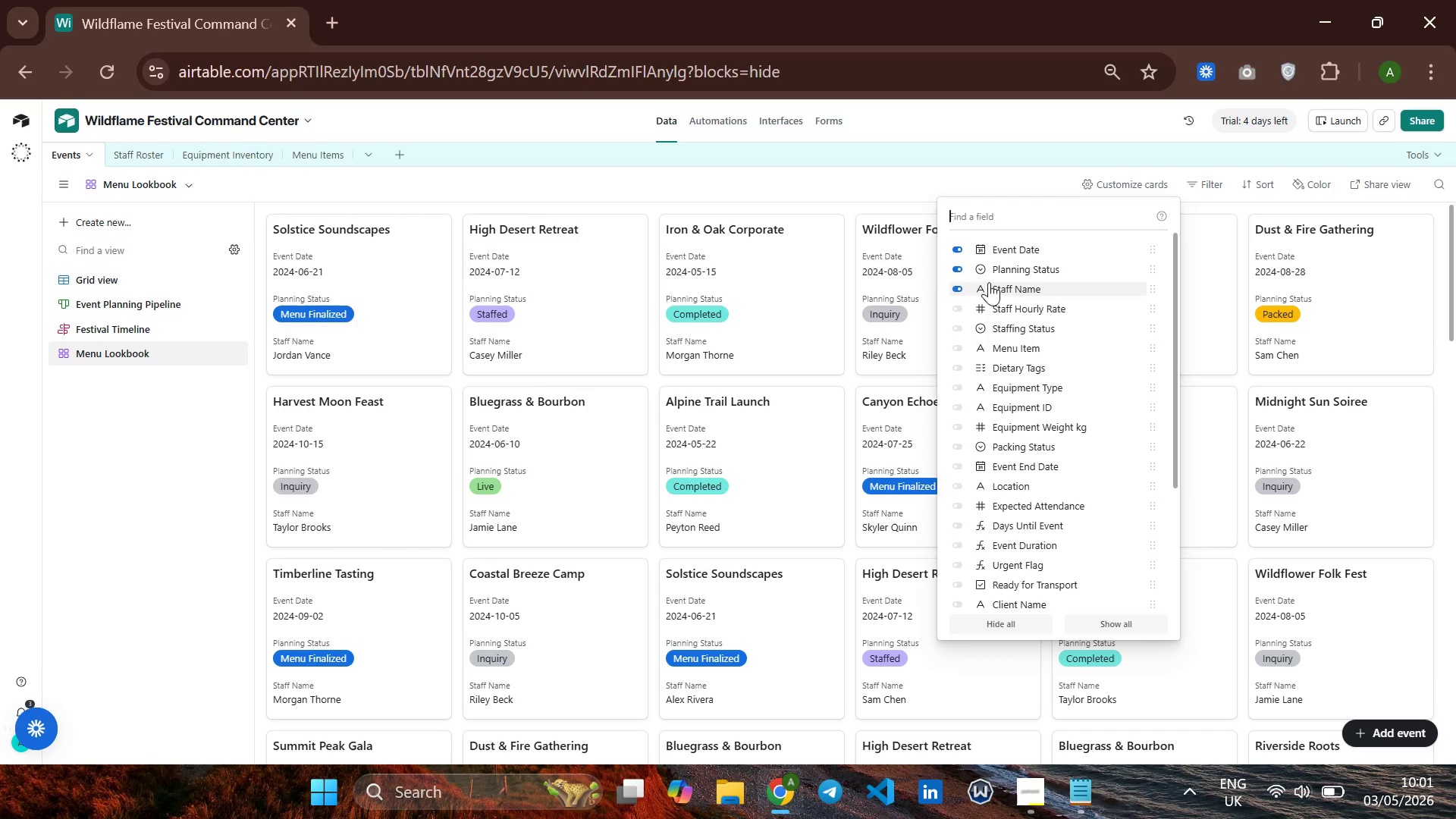 
wait(8.86)
 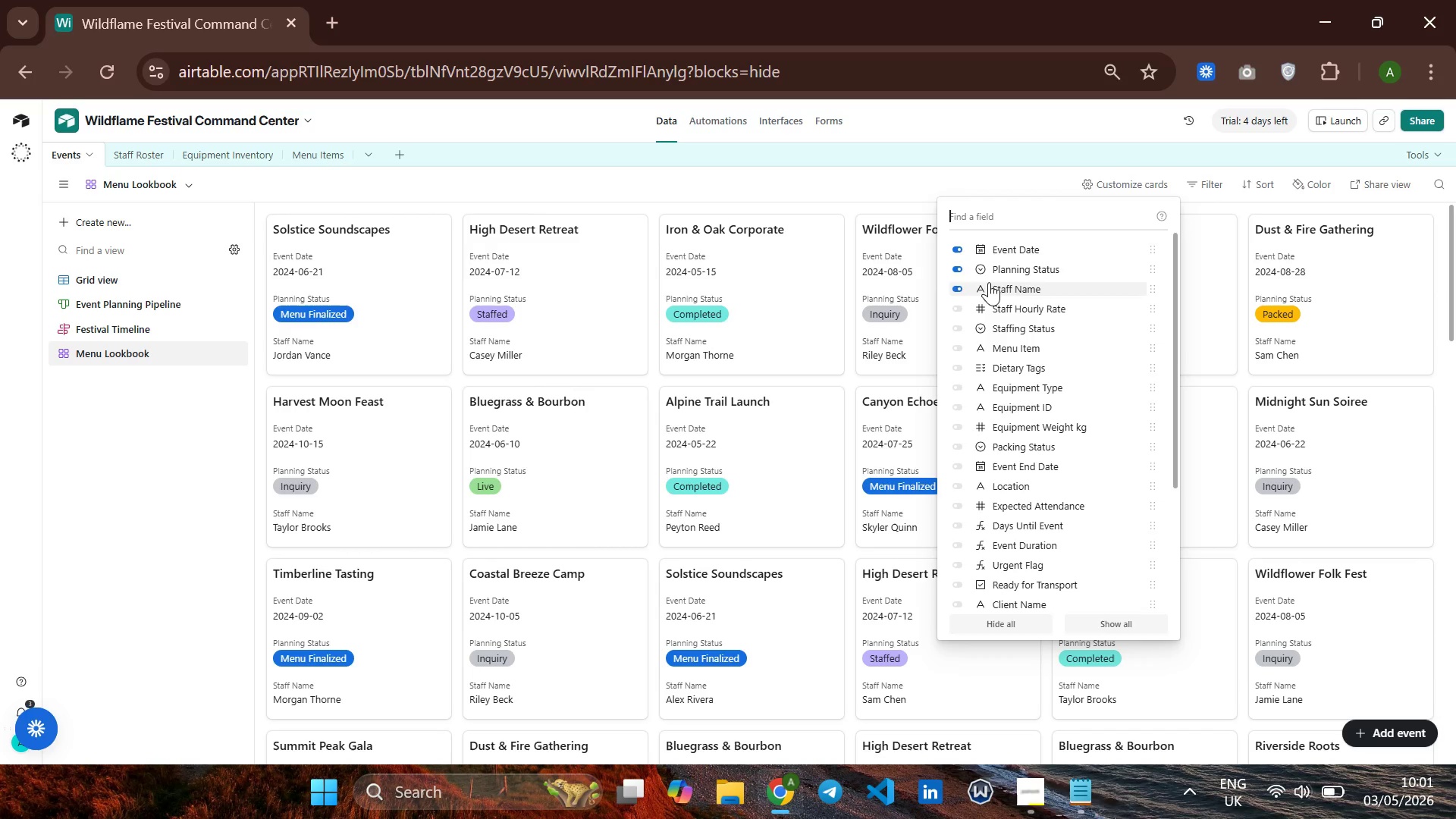 
left_click([964, 366])
 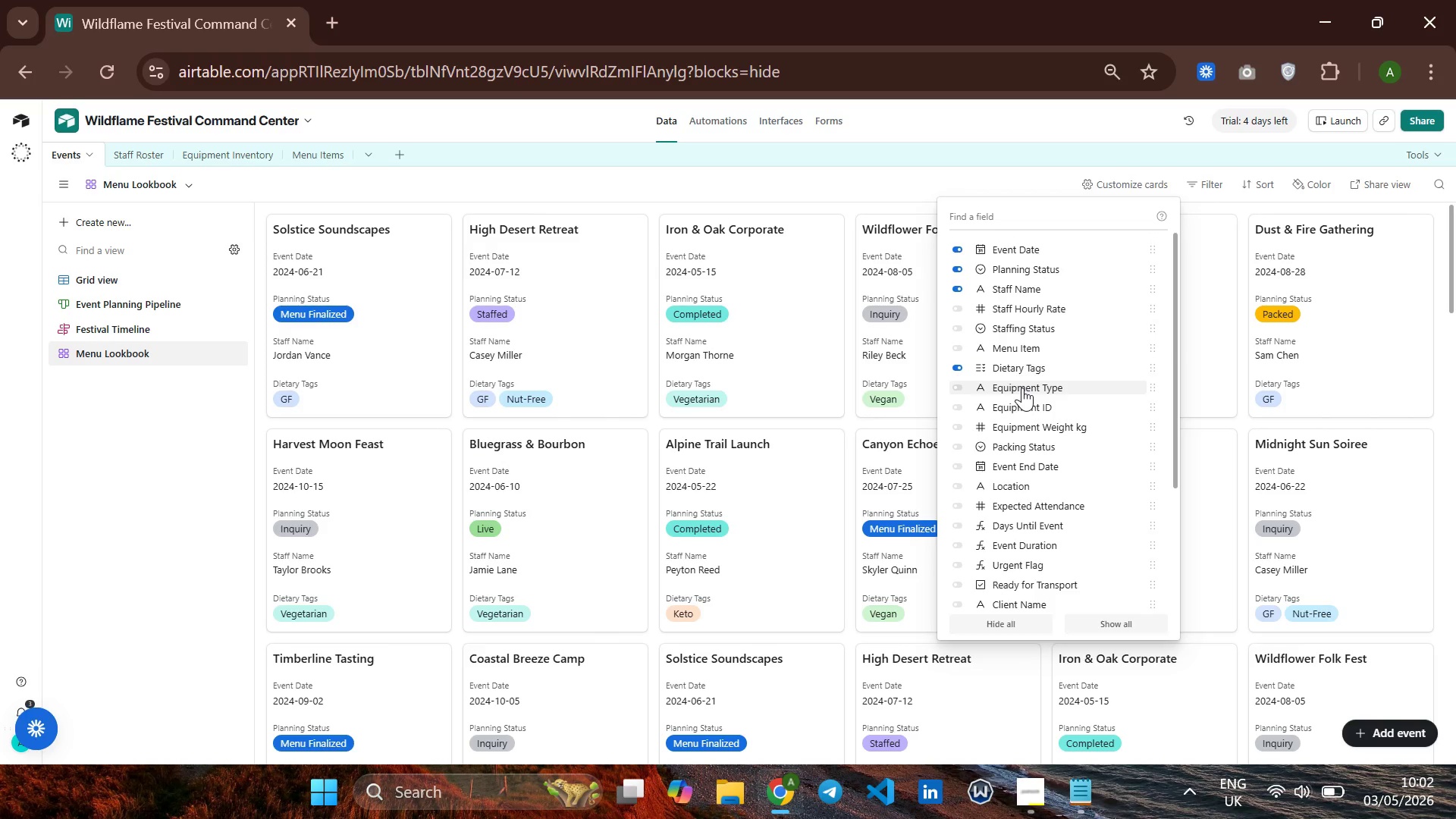 
wait(38.48)
 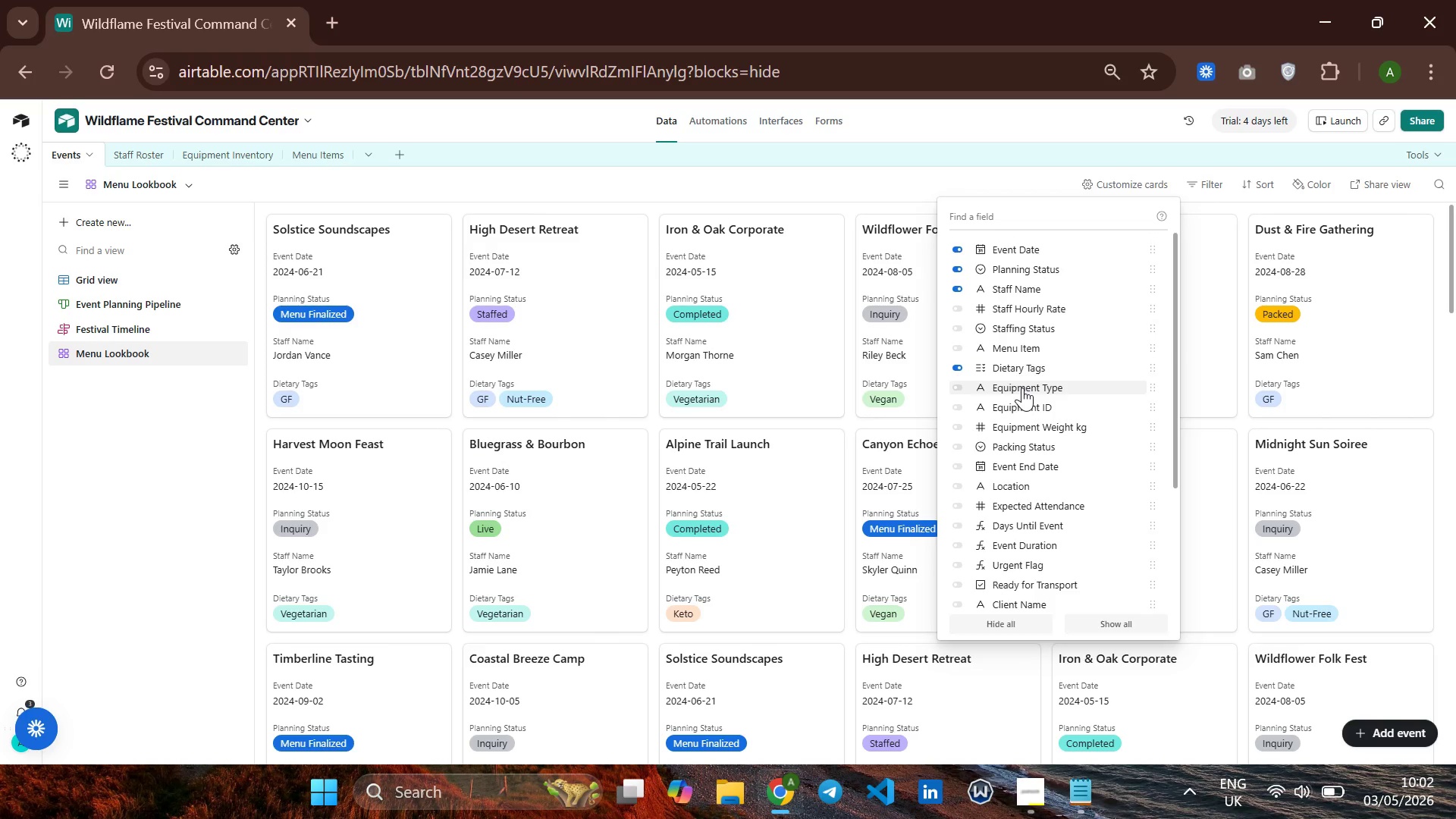 
left_click([680, 178])
 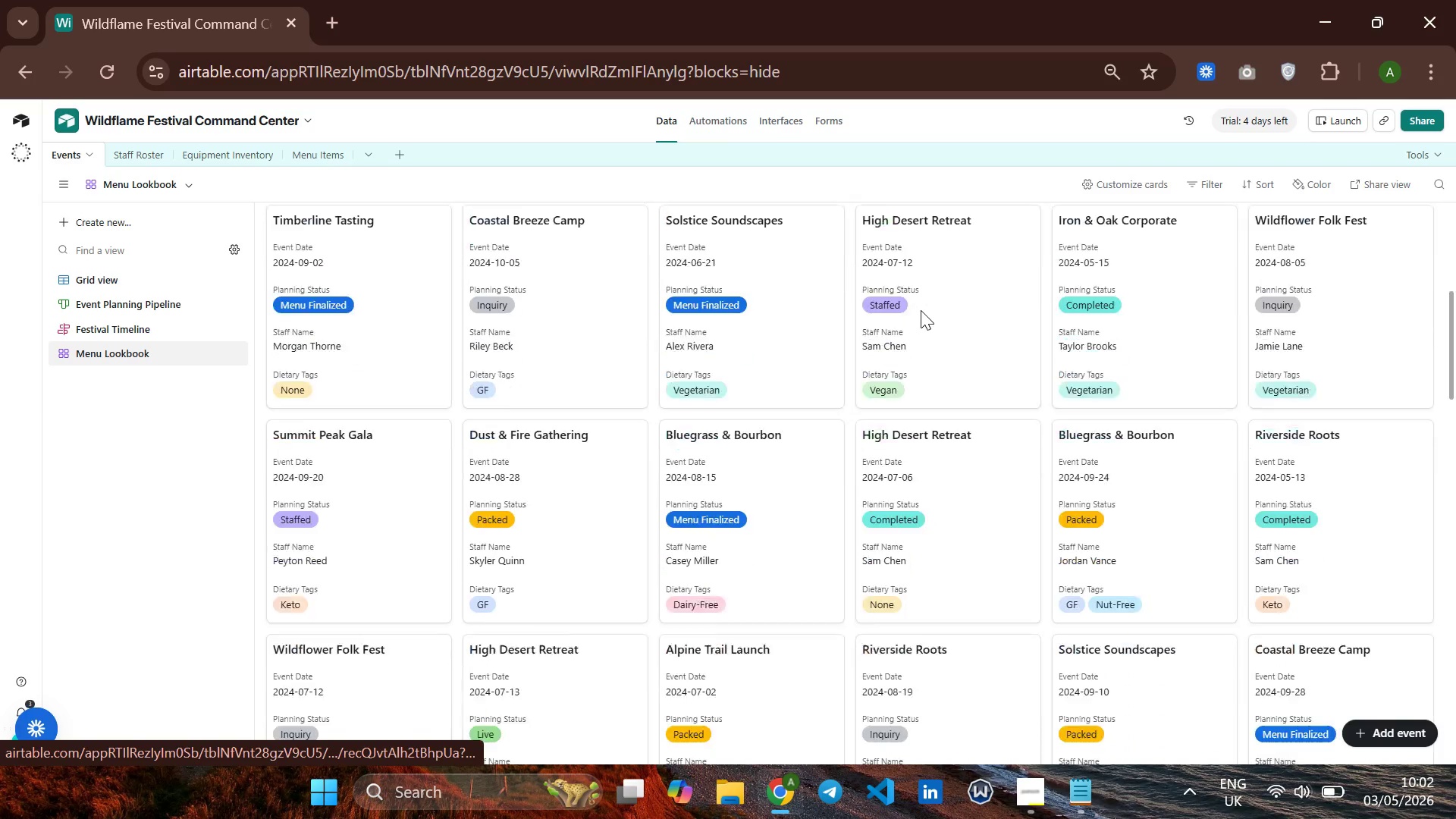 
wait(22.23)
 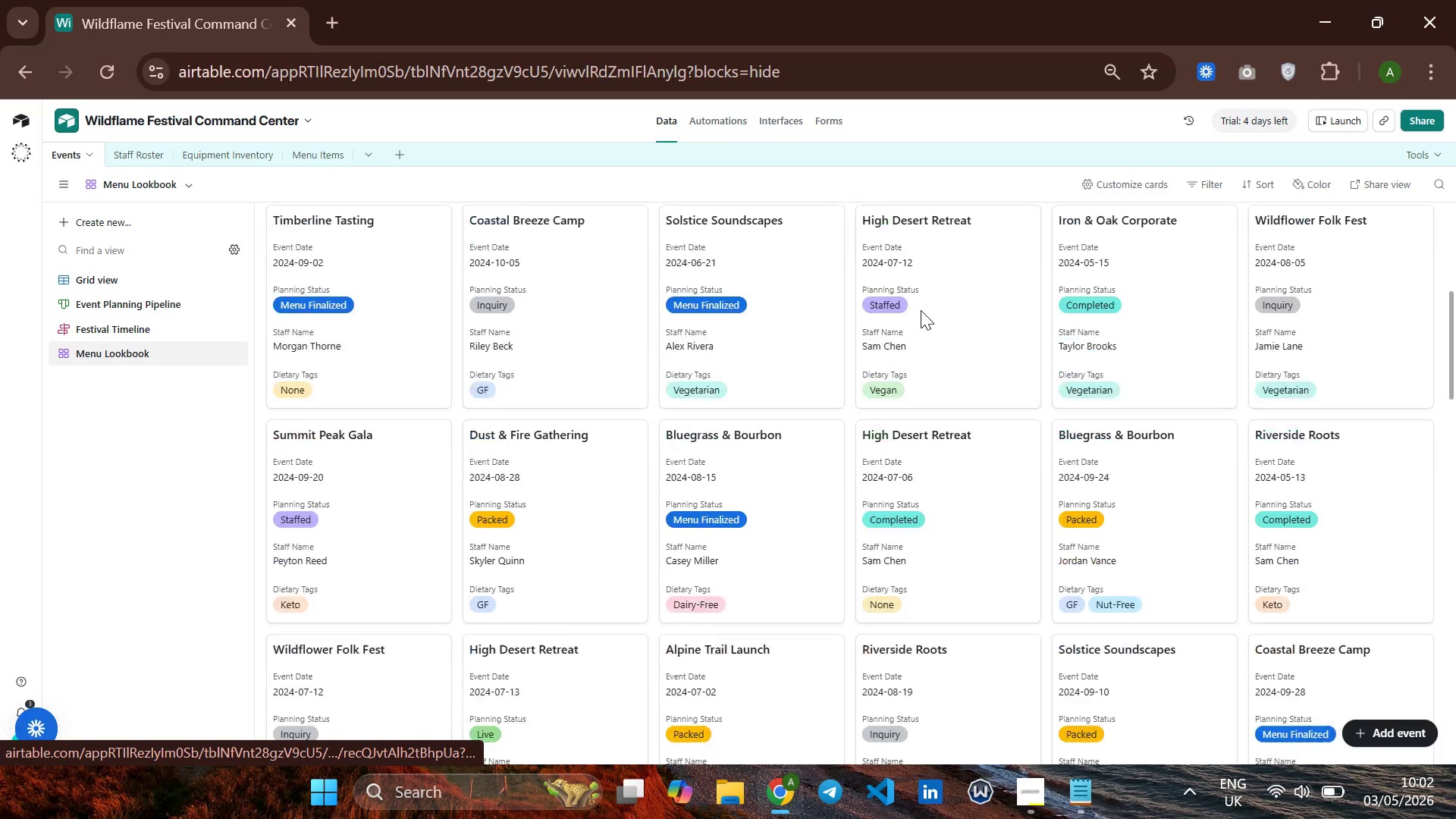 
mouse_move([206, 353])
 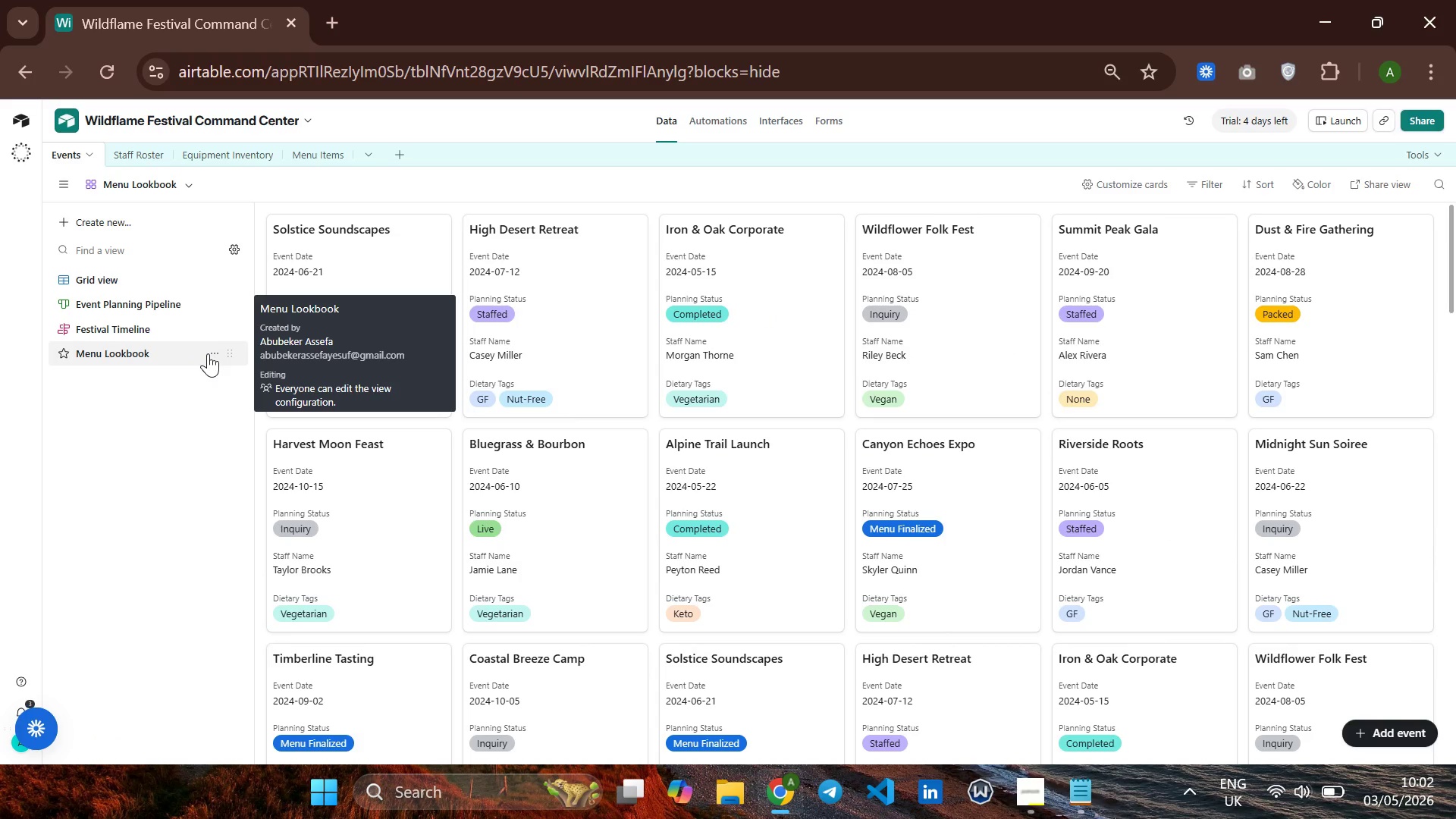 
left_click([208, 353])
 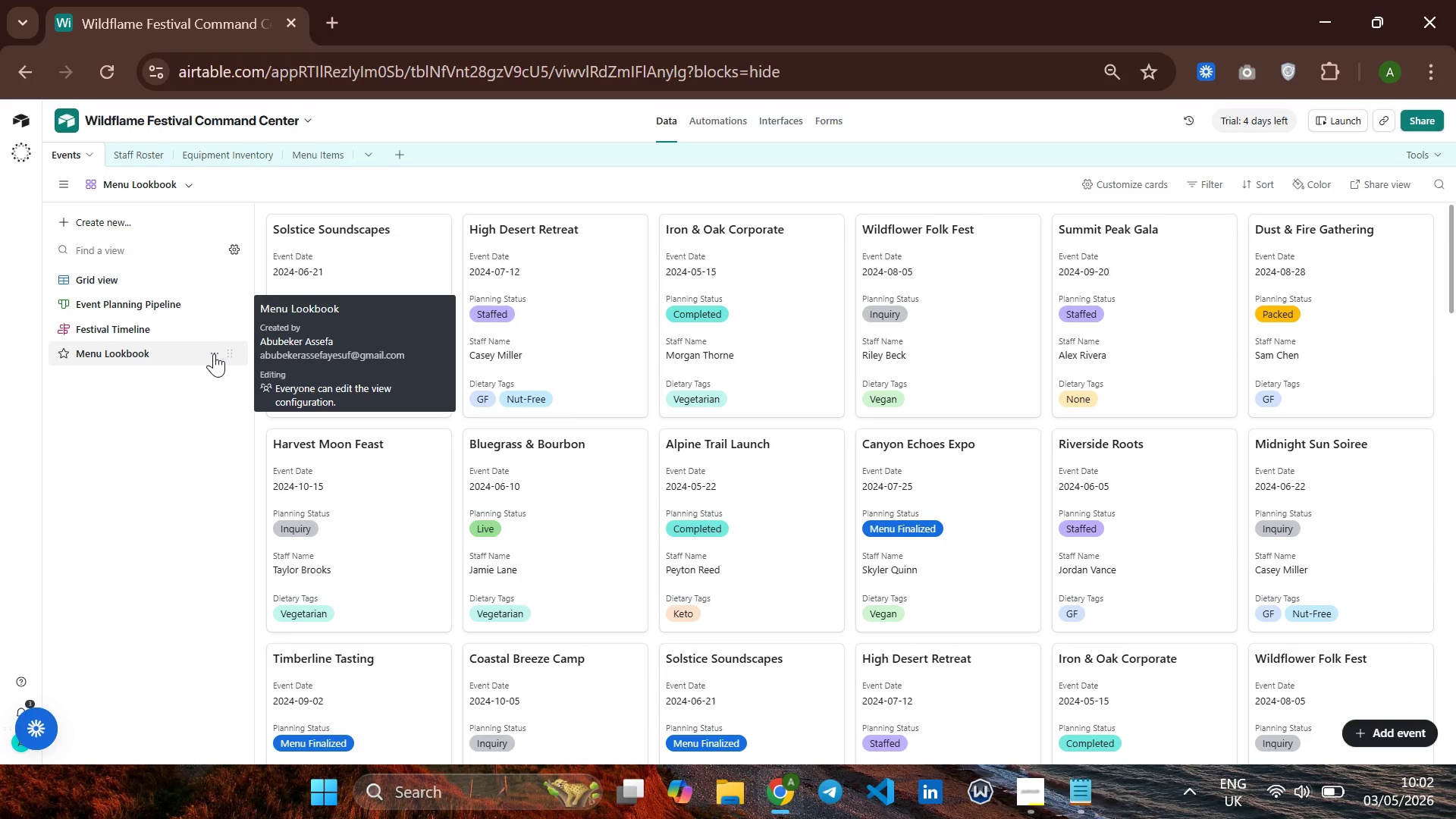 
left_click([214, 353])
 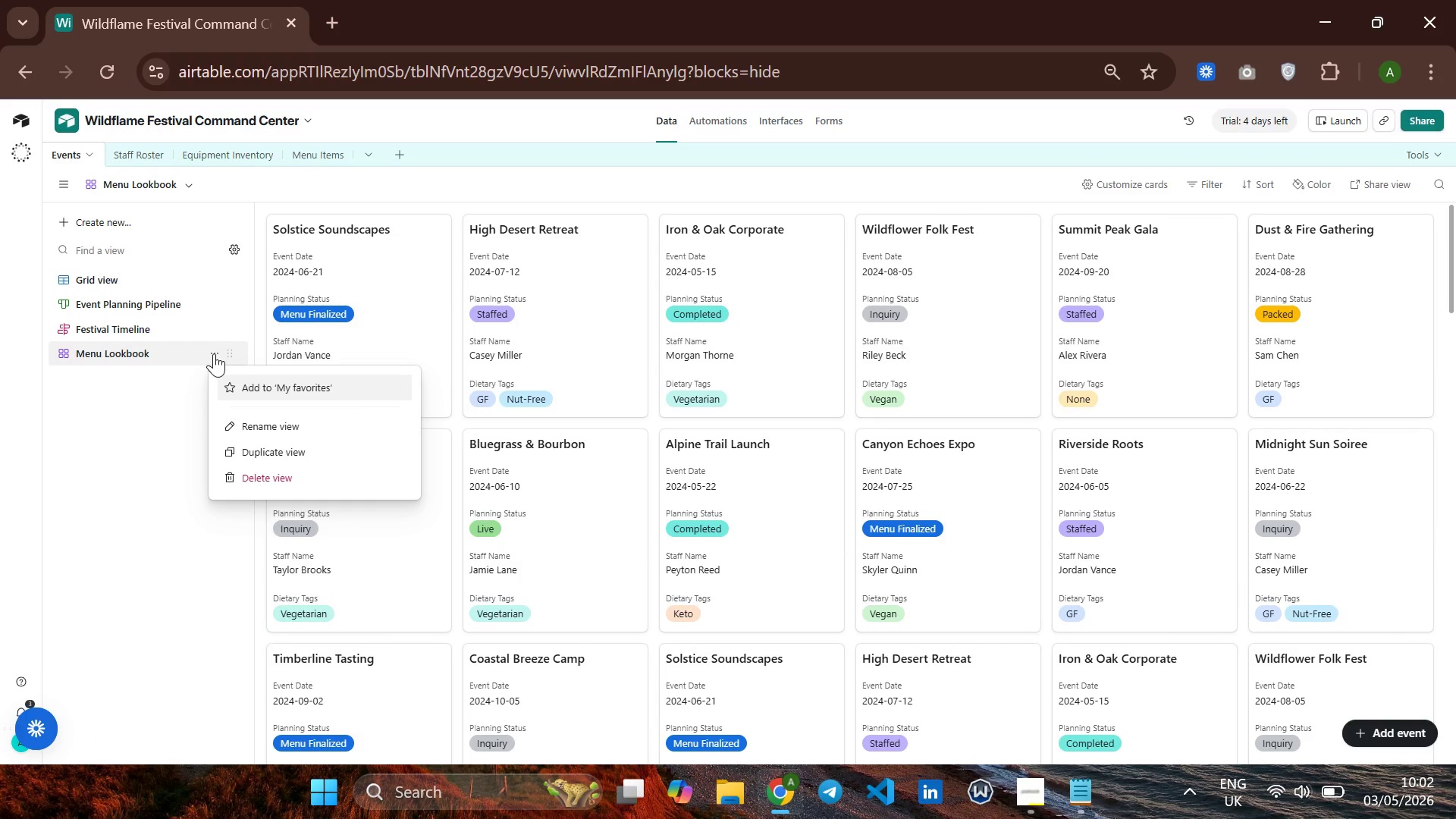 
mouse_move([500, 396])
 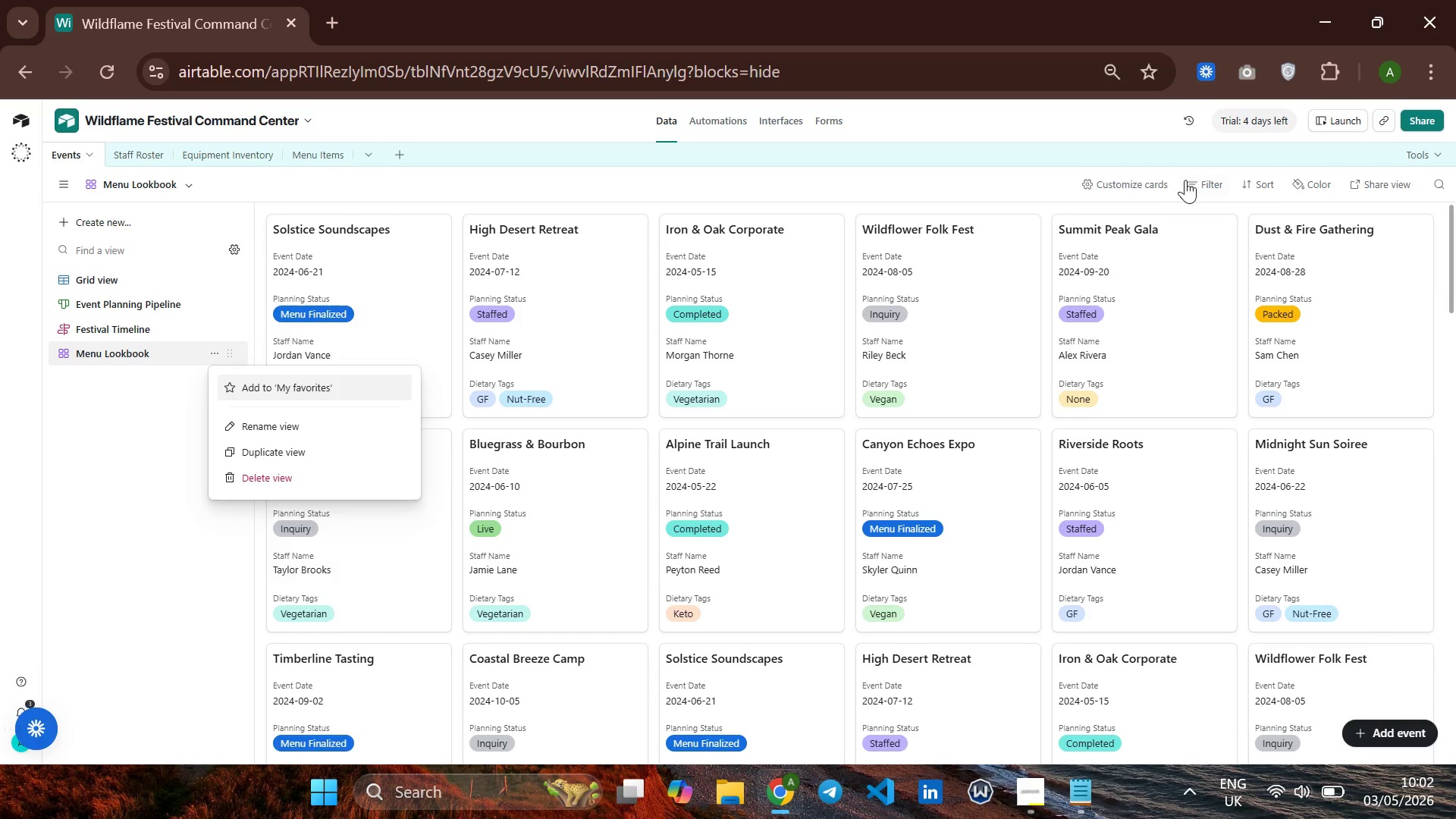 
left_click([1194, 180])
 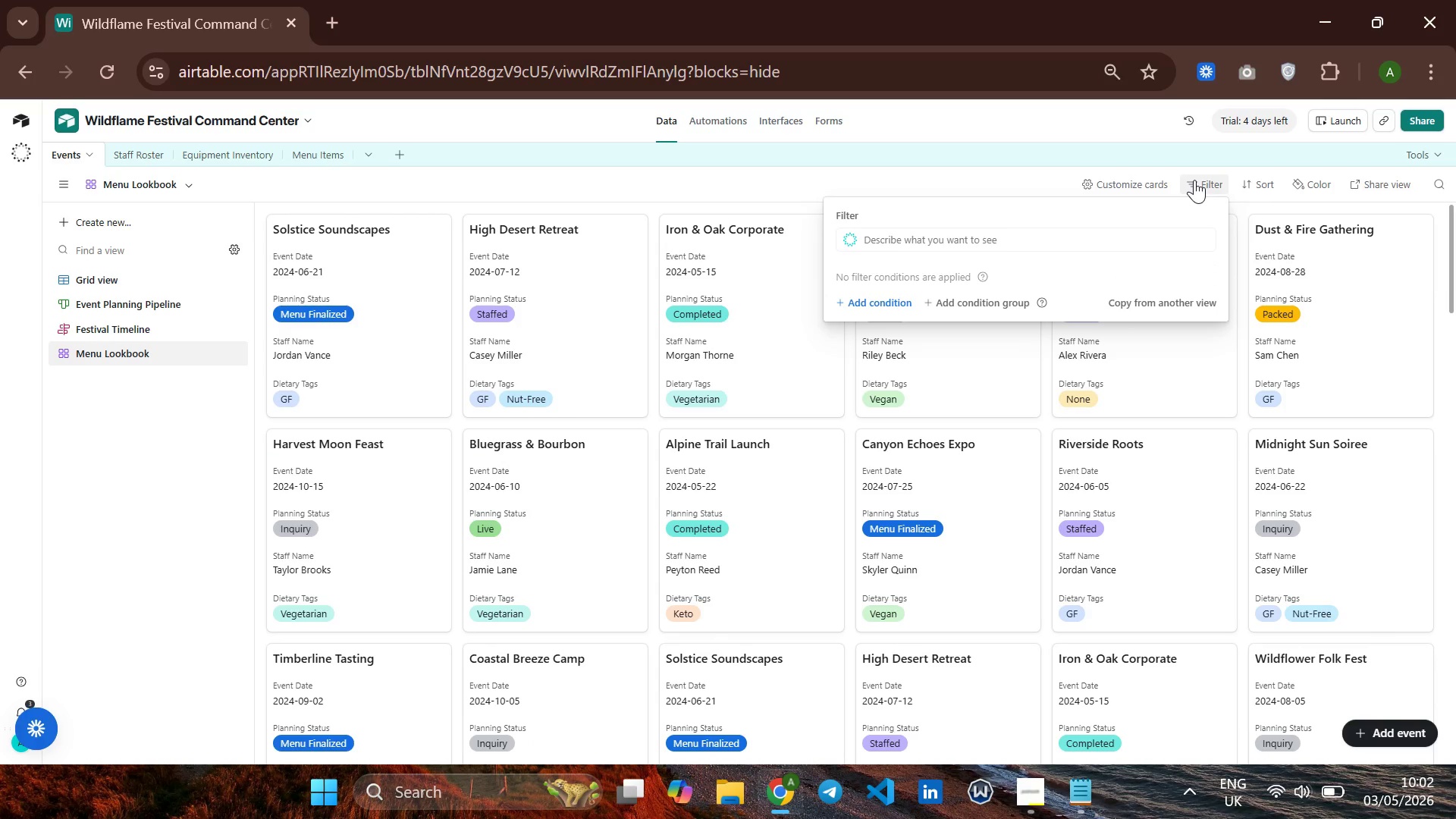 
wait(7.39)
 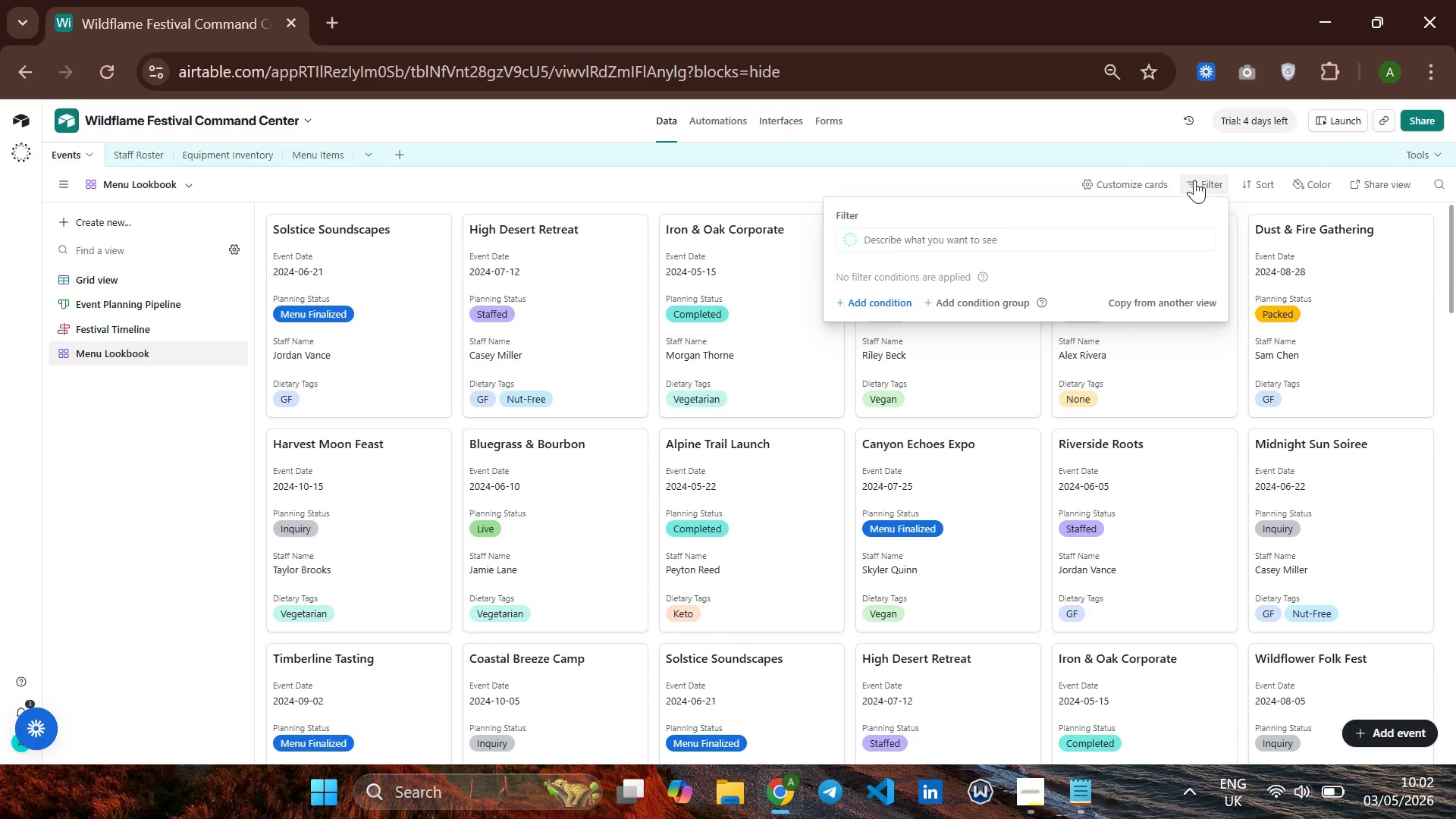 
left_click([990, 304])
 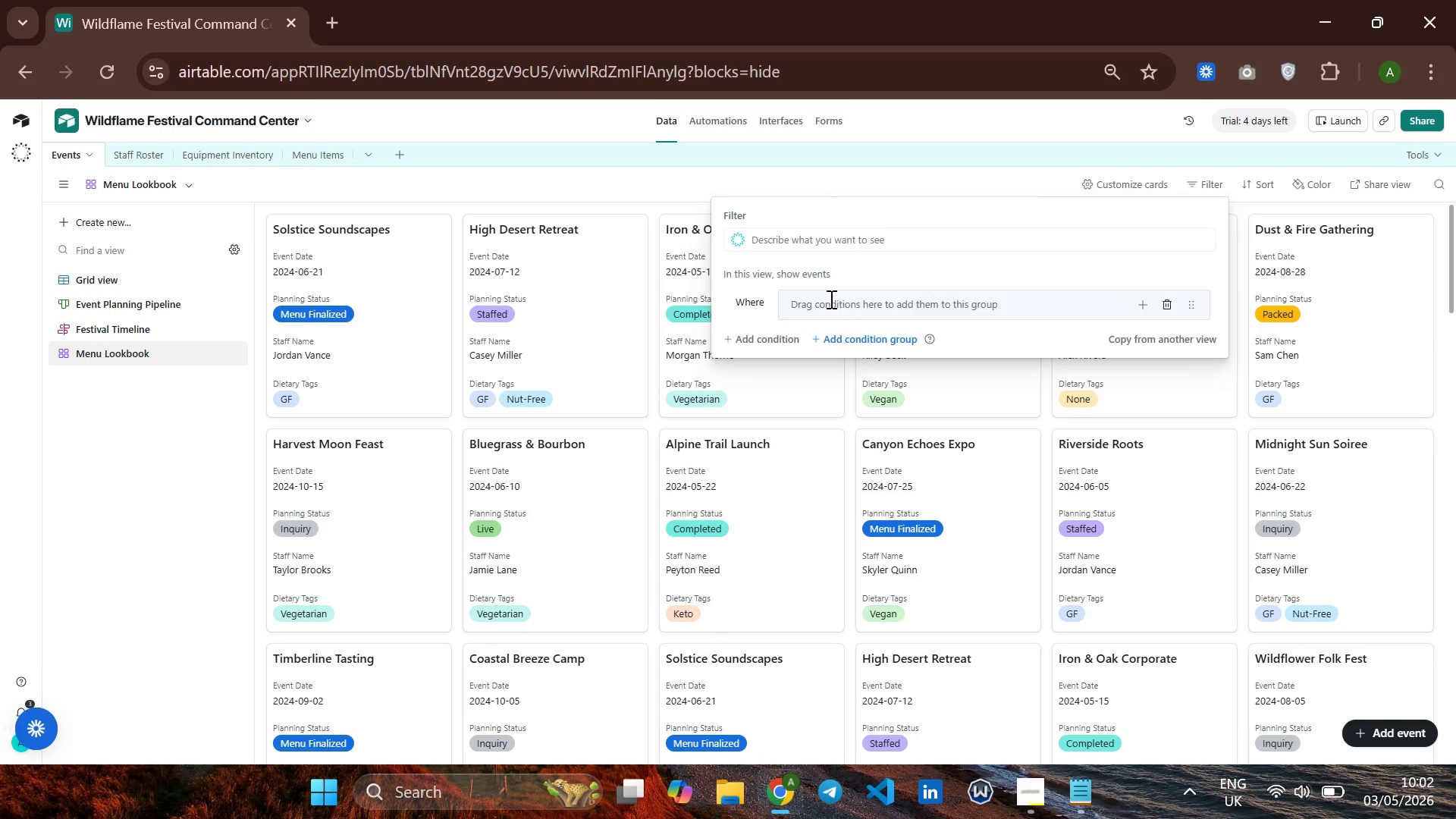 
wait(12.78)
 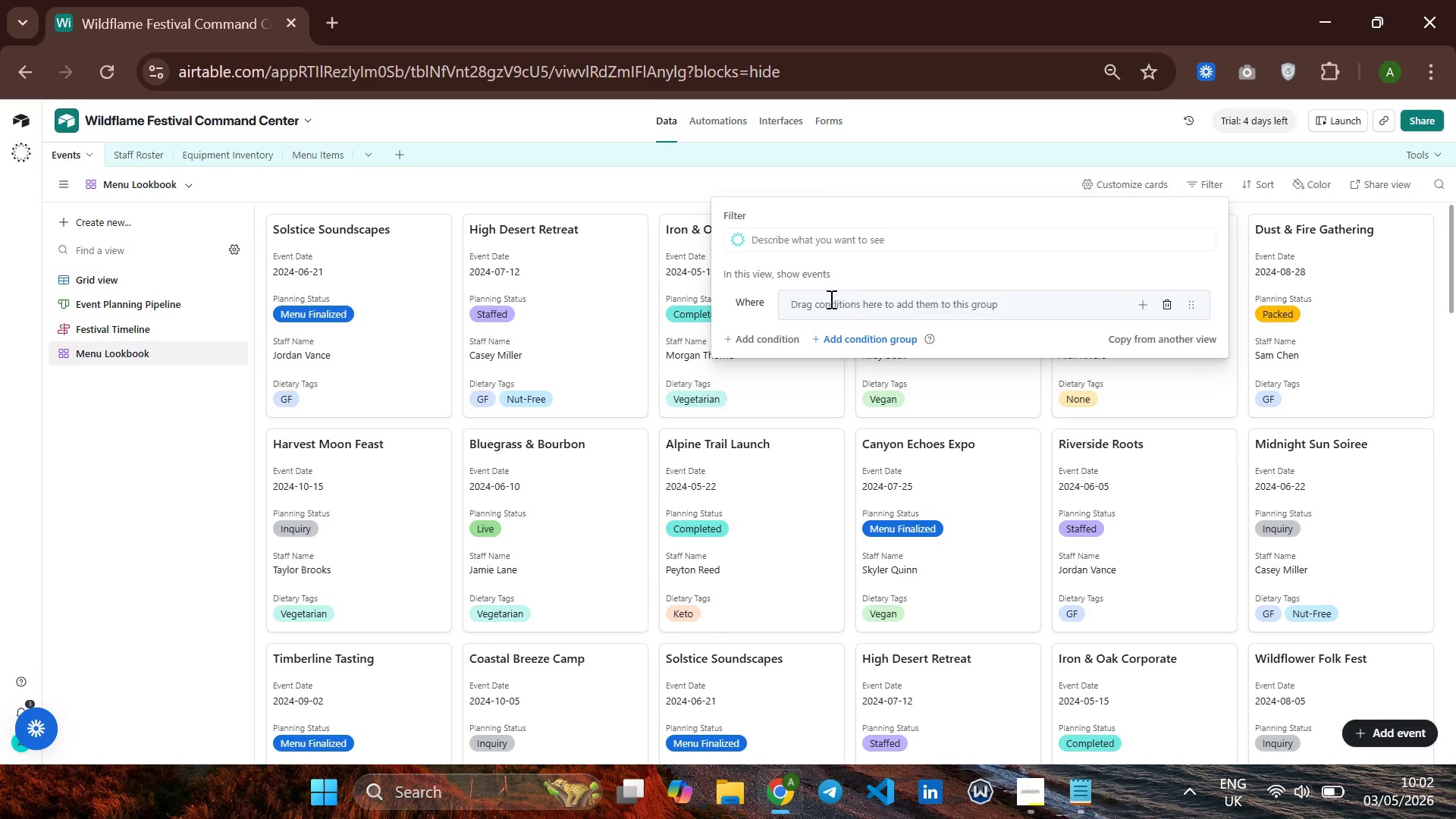 
left_click([1147, 301])
 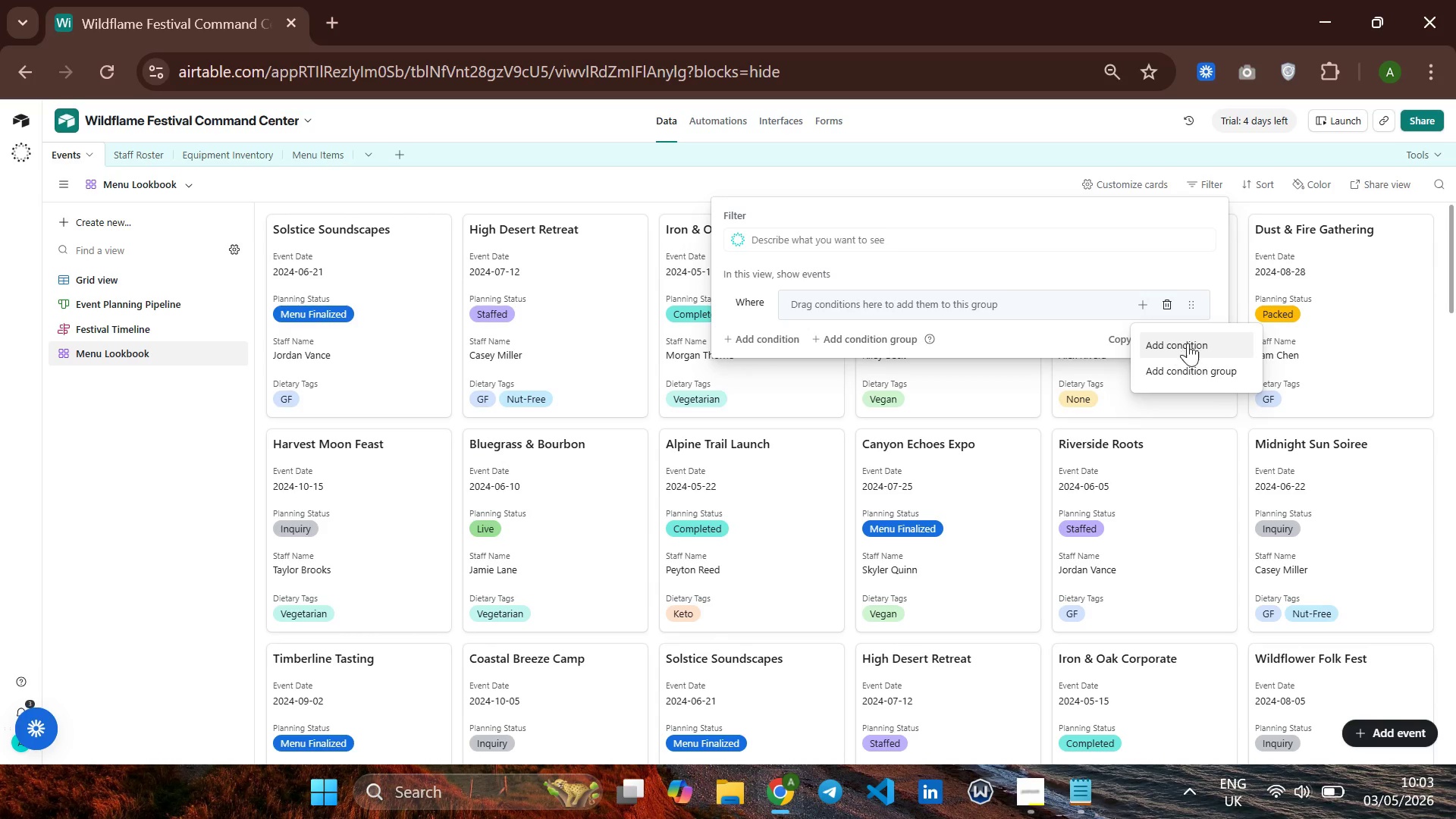 
double_click([1194, 337])
 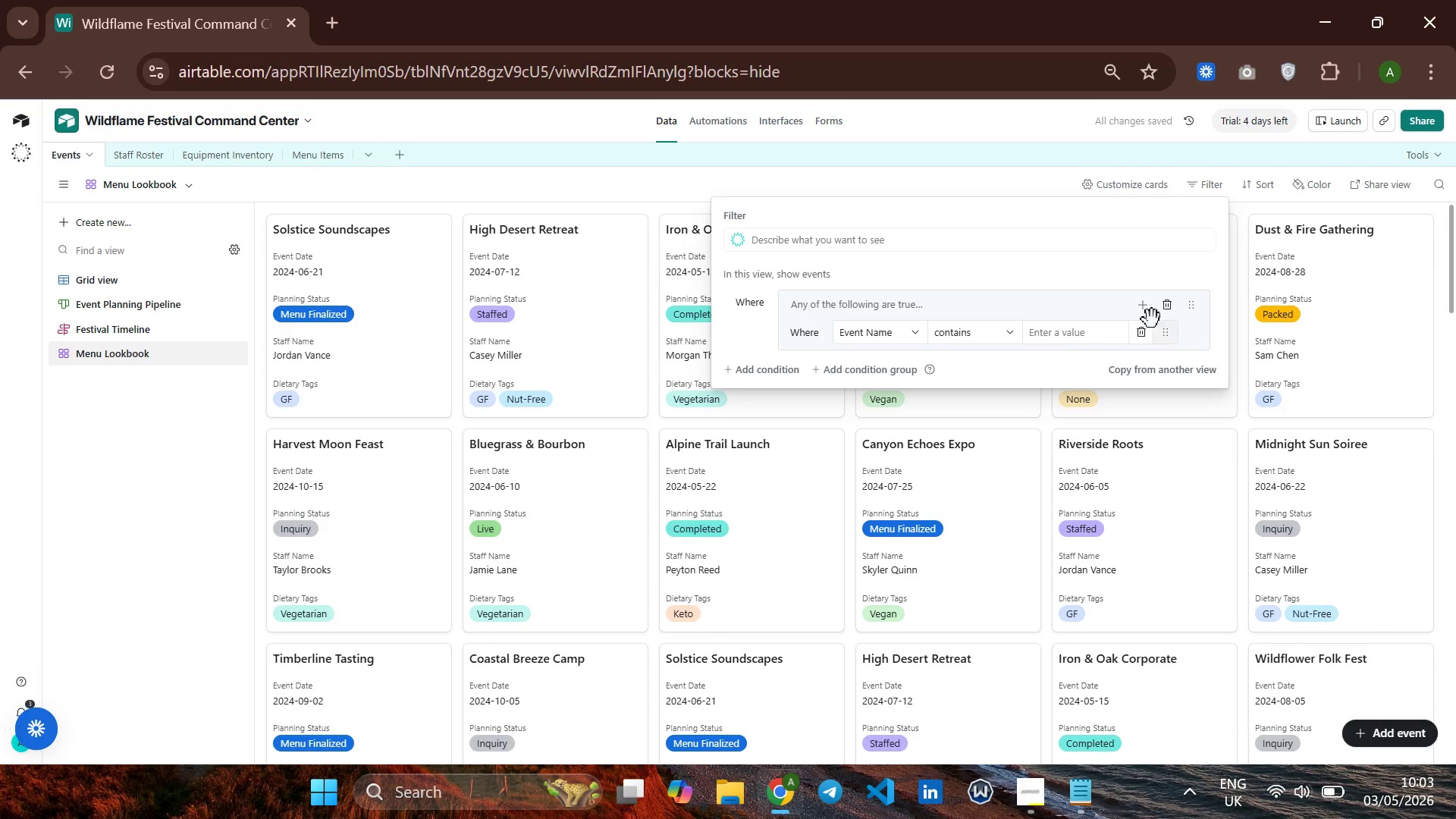 
left_click([907, 329])
 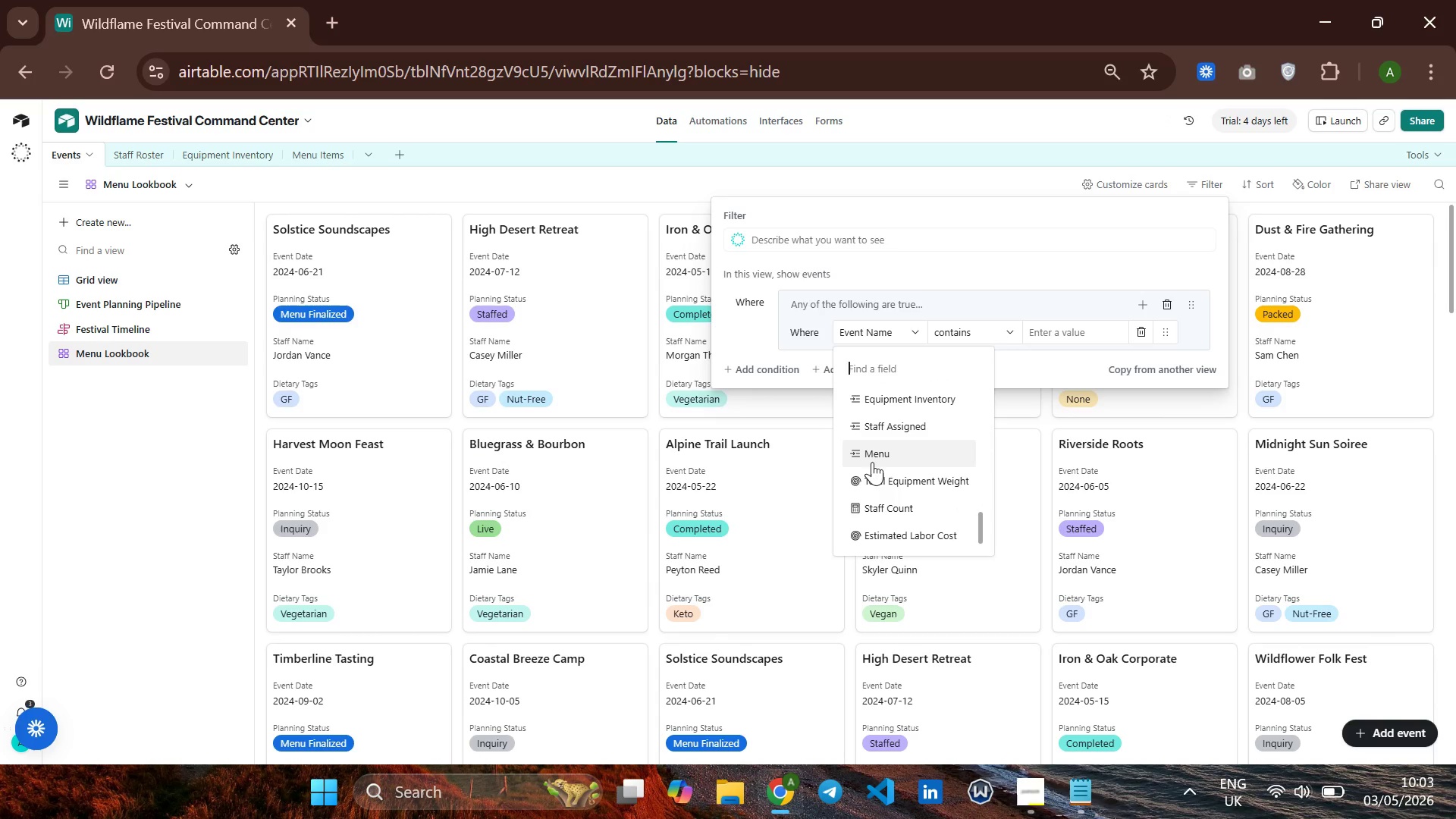 
wait(7.75)
 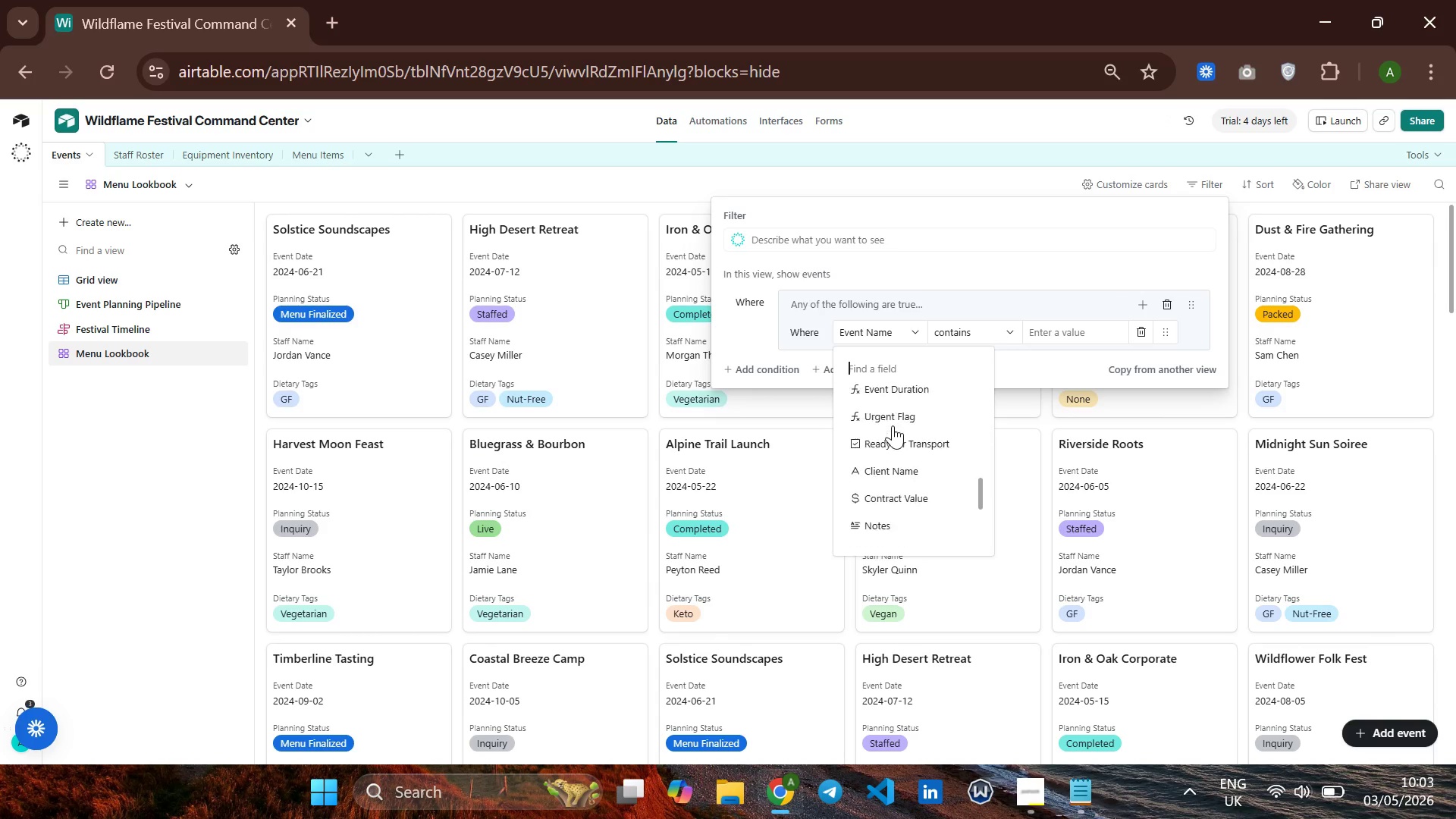 
left_click([878, 450])
 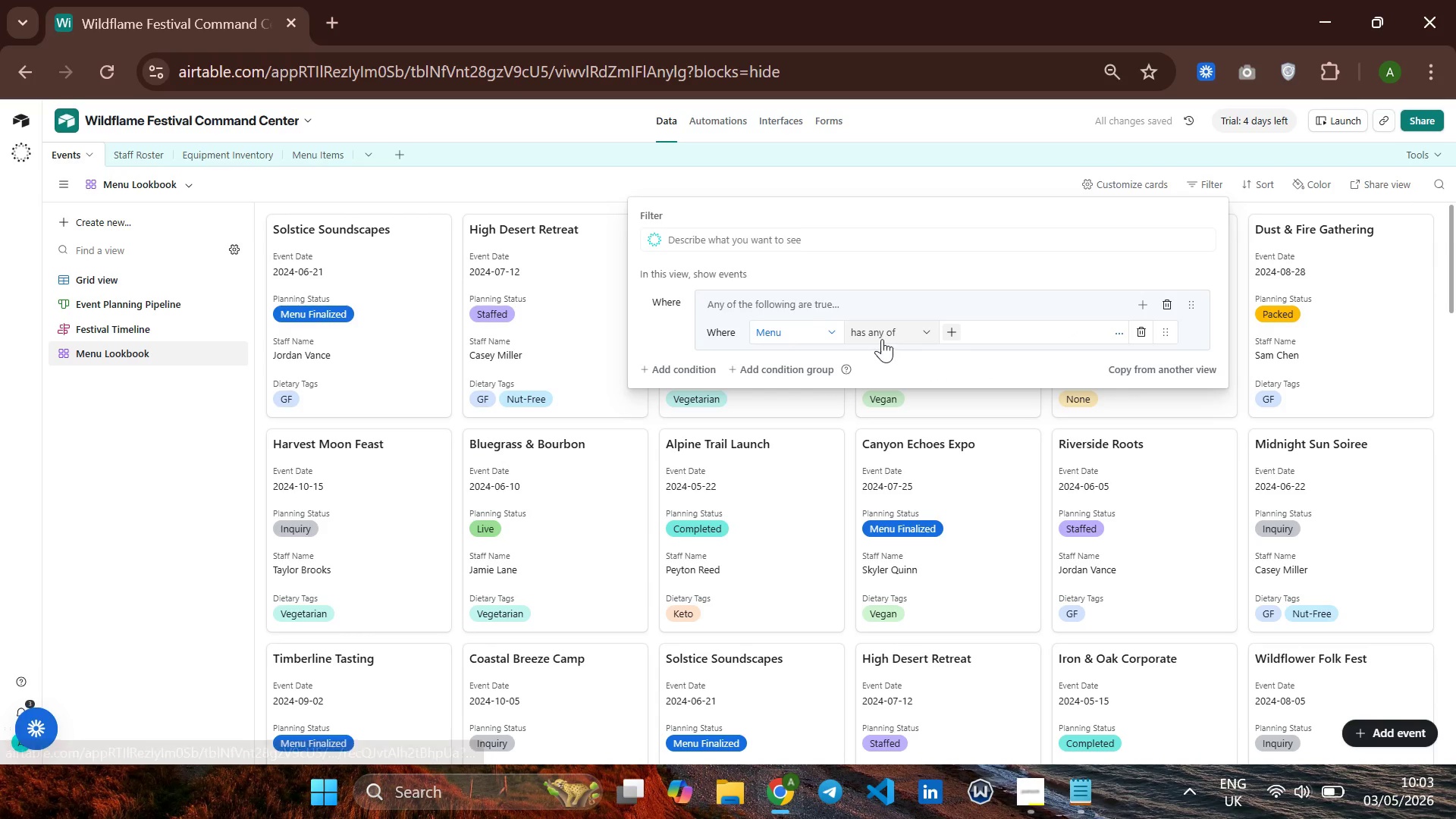 
left_click([879, 334])
 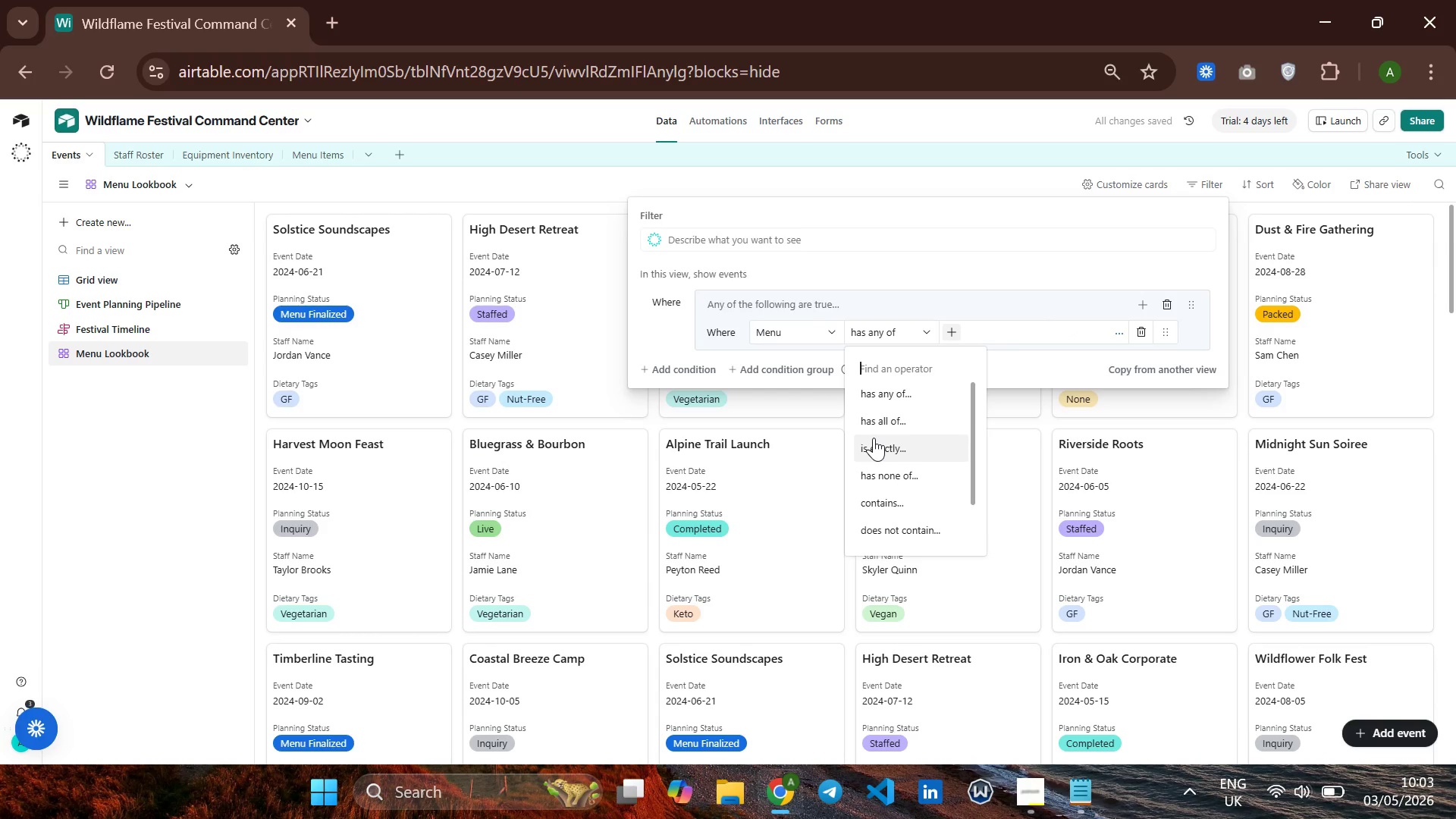 
left_click([874, 438])
 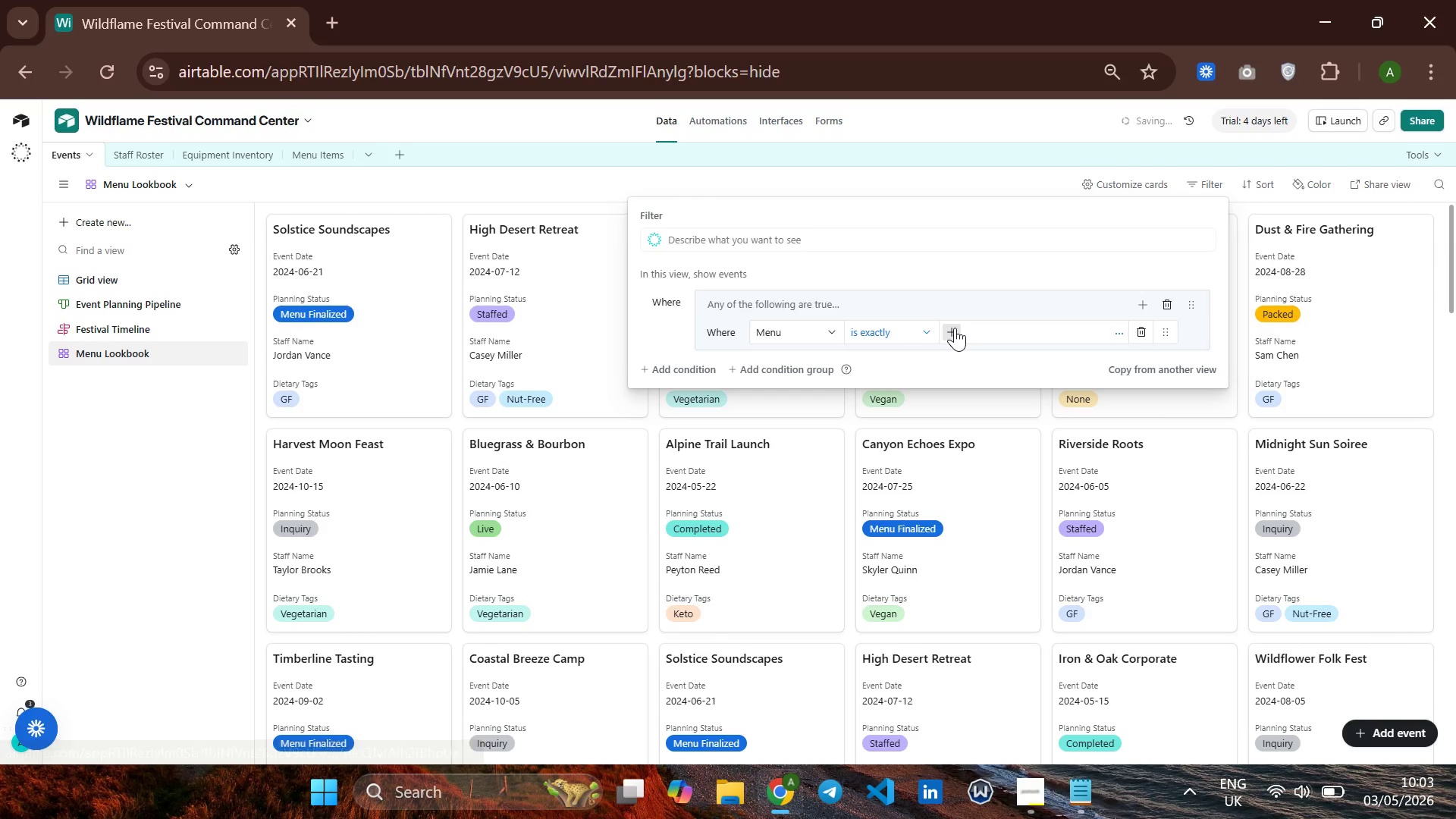 
left_click([955, 328])
 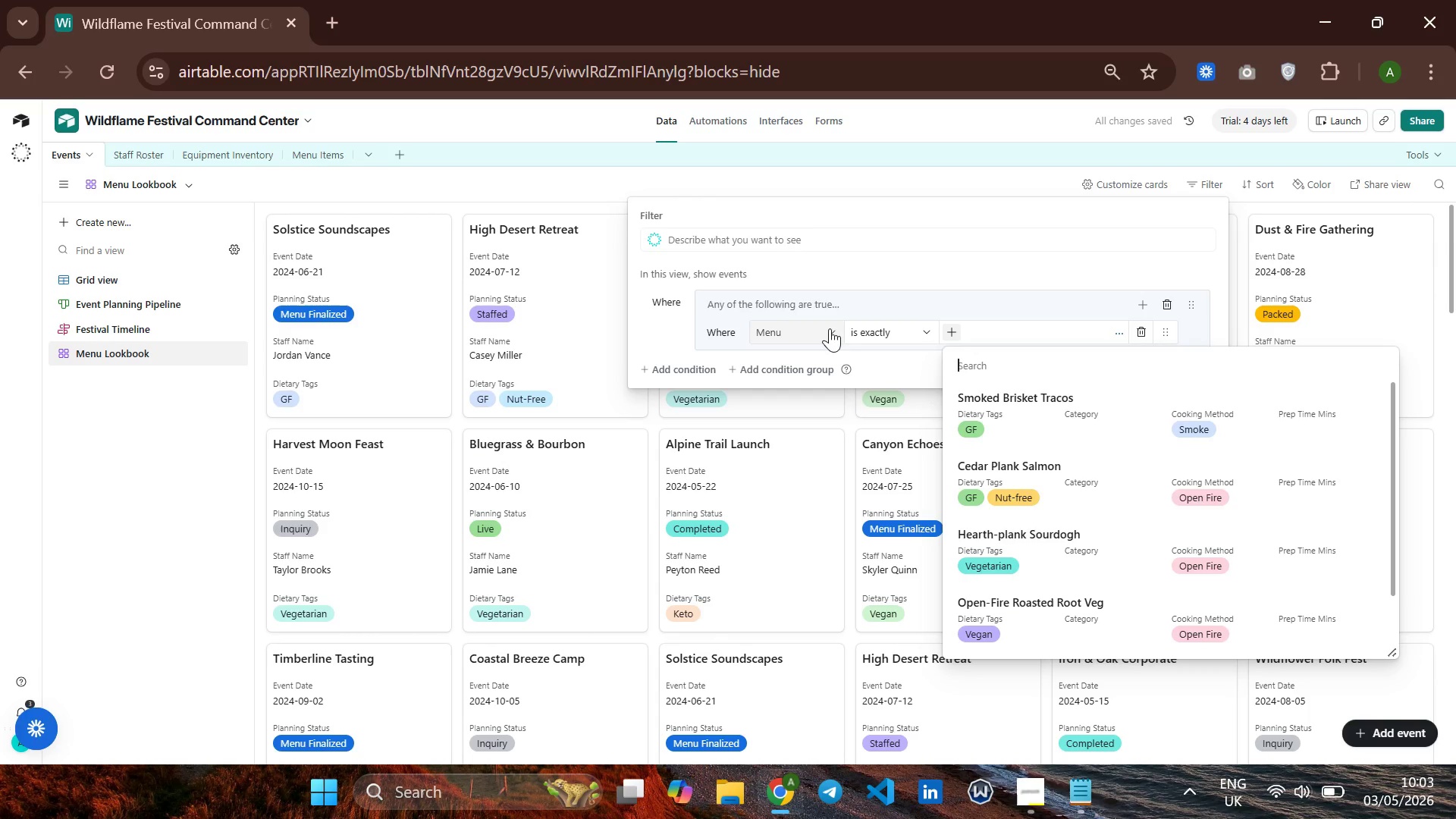 
left_click([830, 328])
 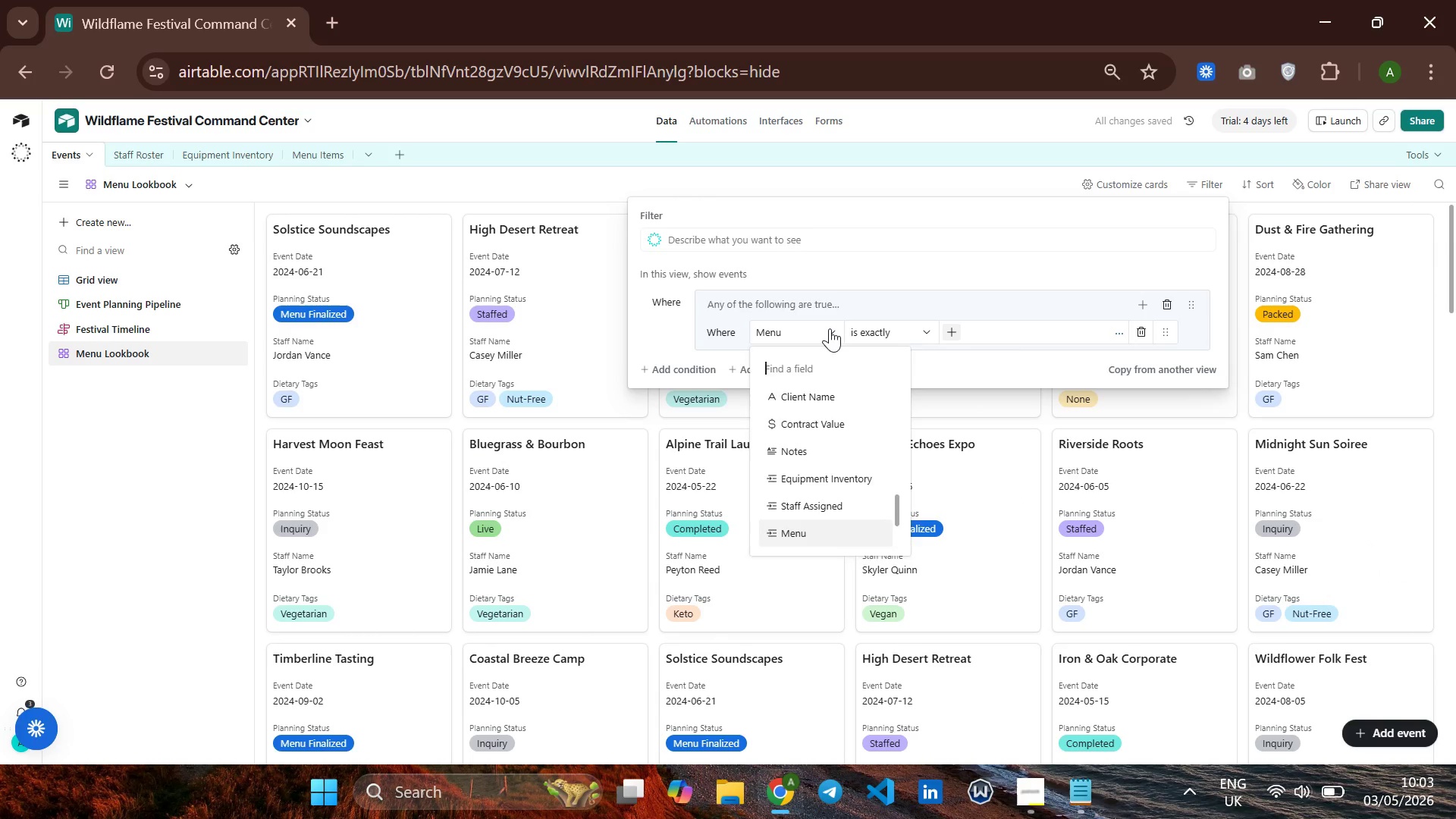 
left_click([830, 328])
 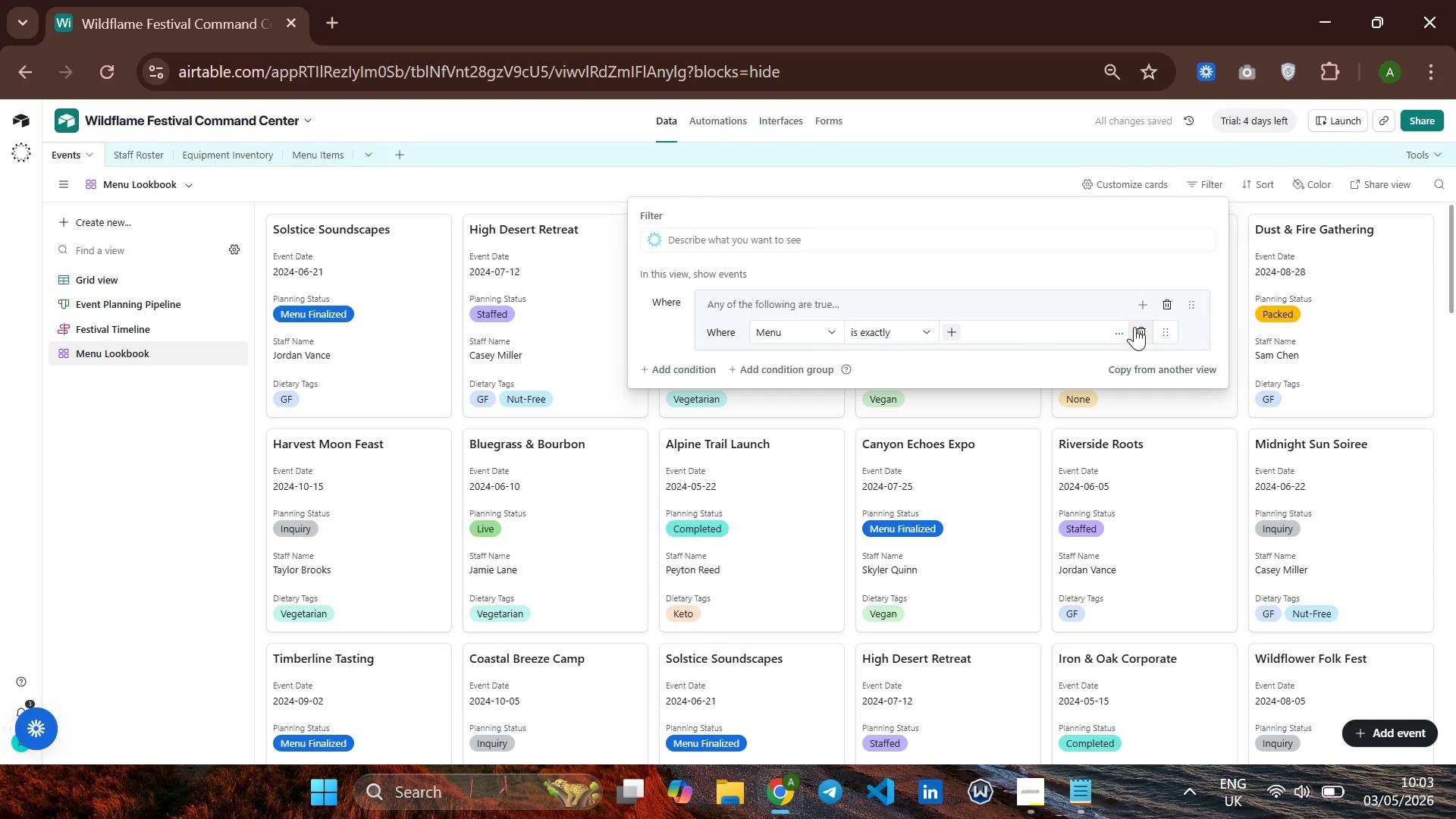 
left_click([1134, 327])
 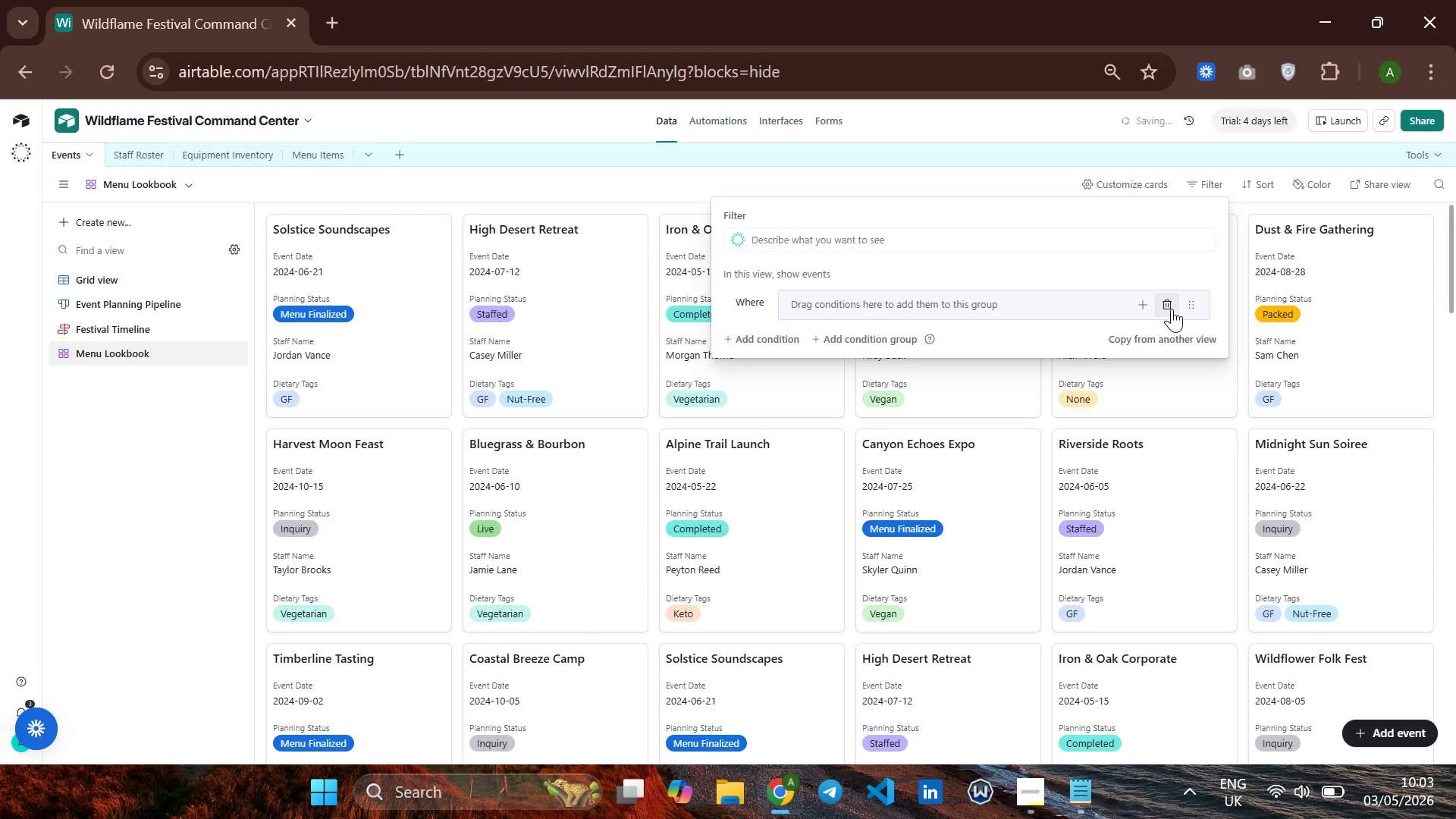 
left_click([1172, 309])
 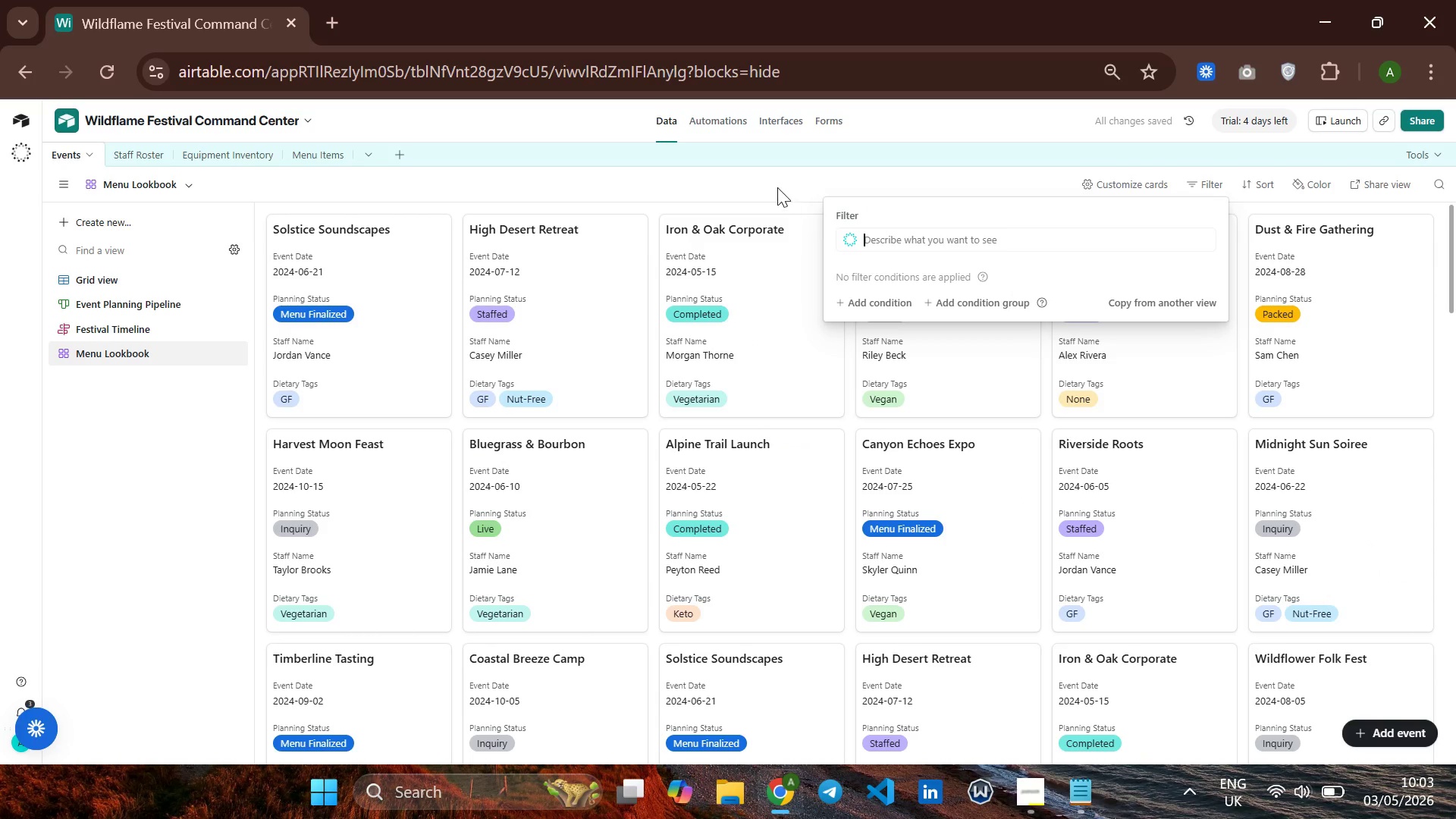 
left_click([777, 186])
 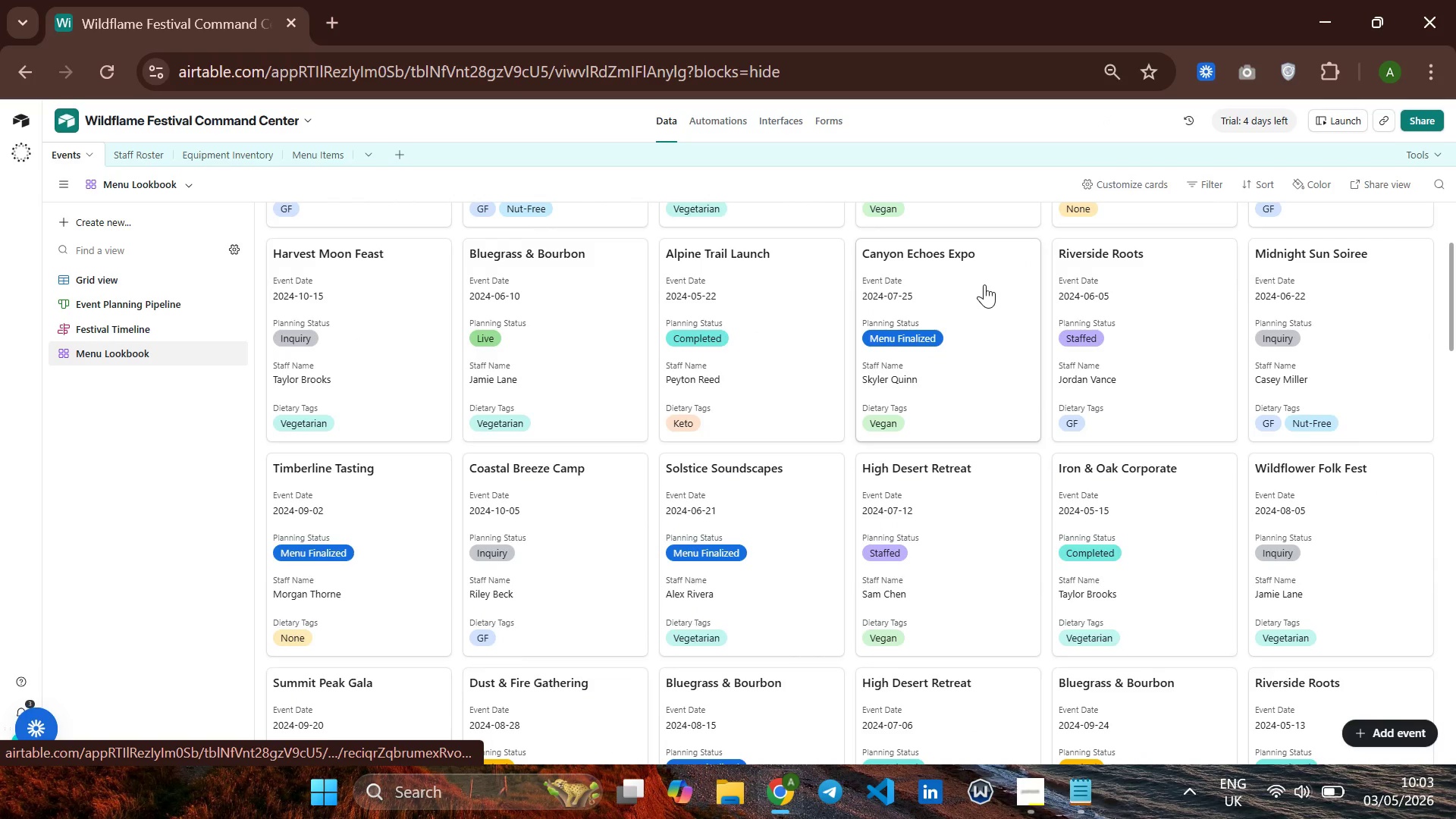 
wait(11.12)
 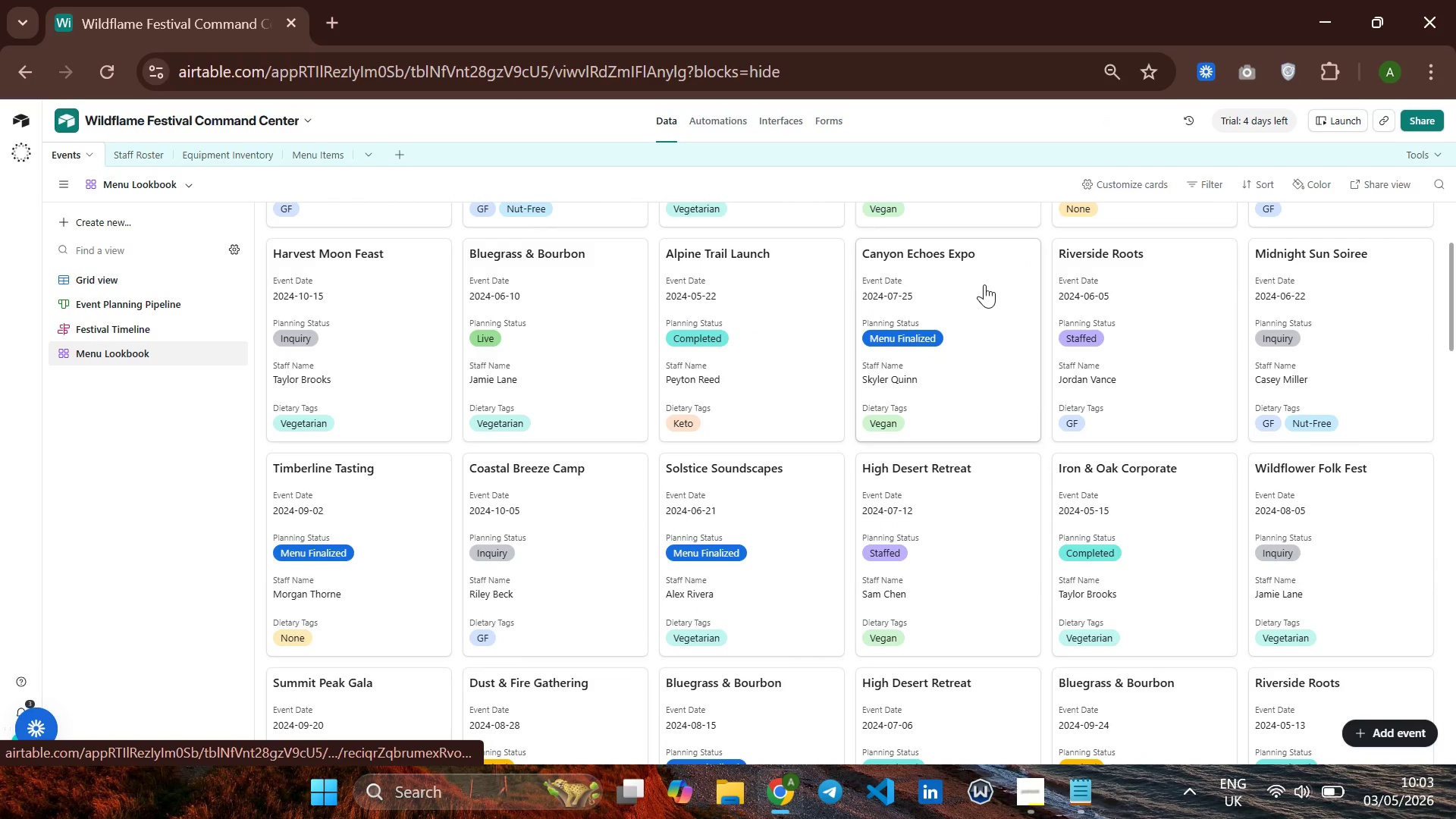 
left_click([133, 224])
 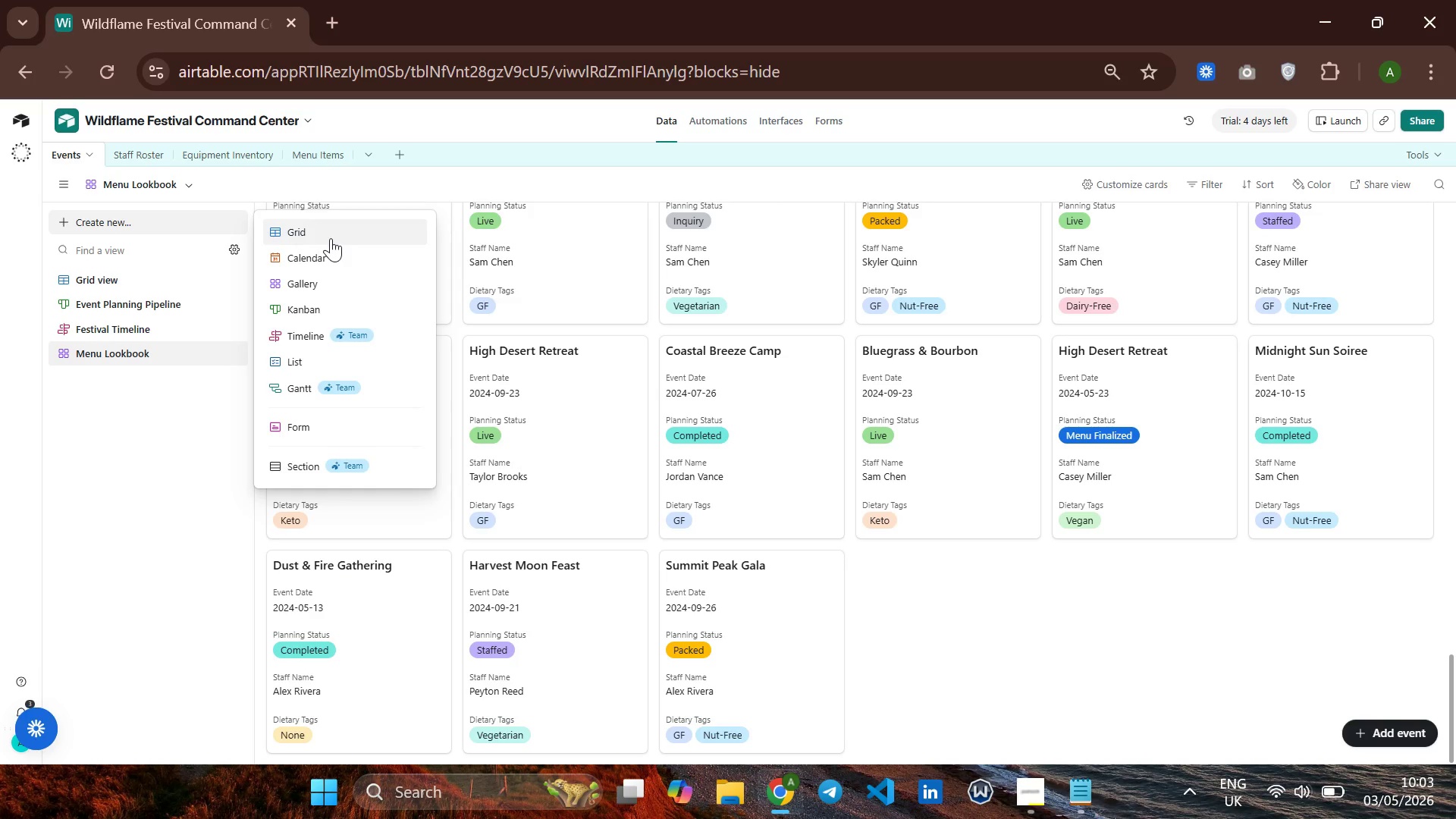 
left_click([331, 238])
 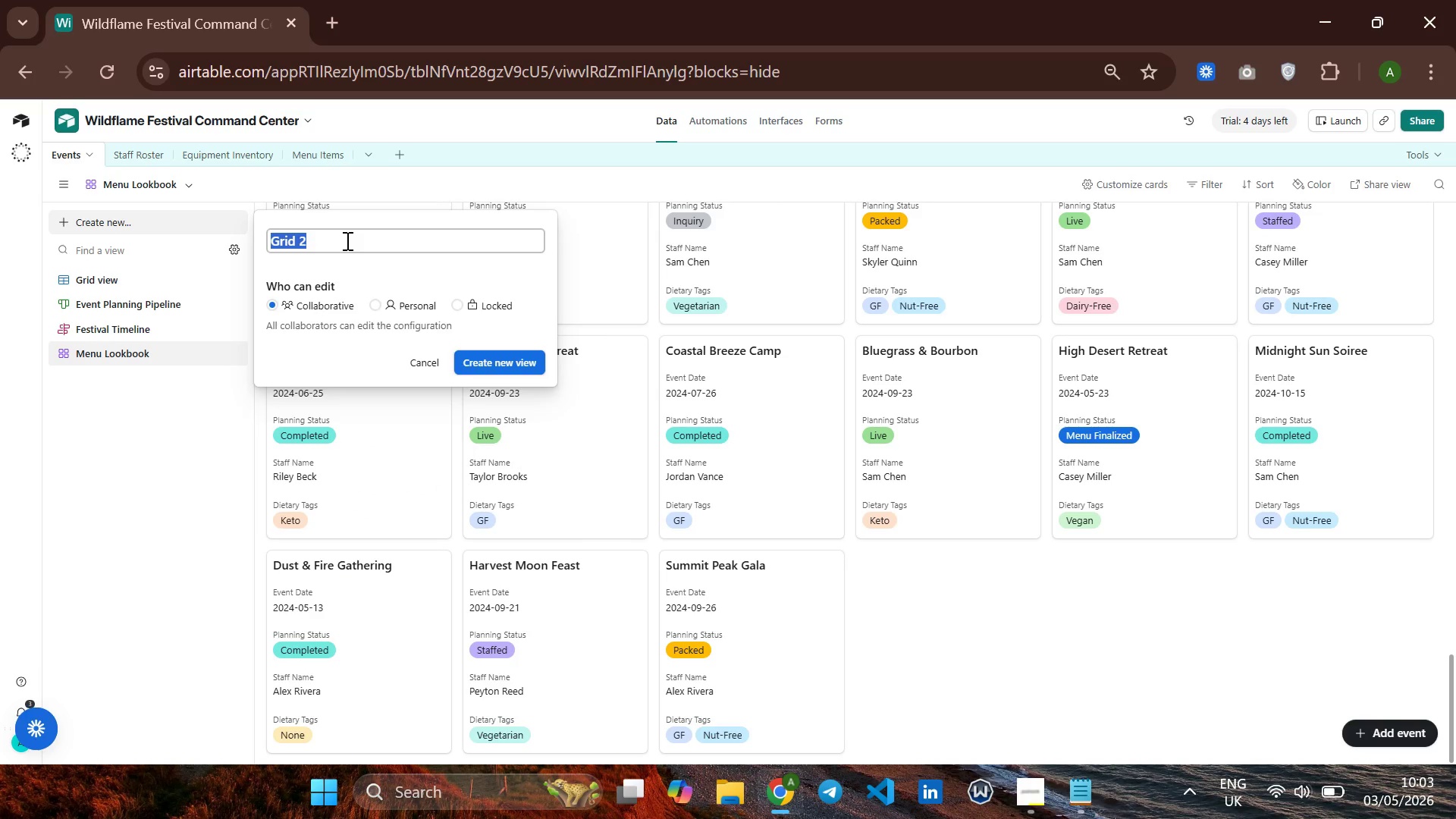 
wait(8.48)
 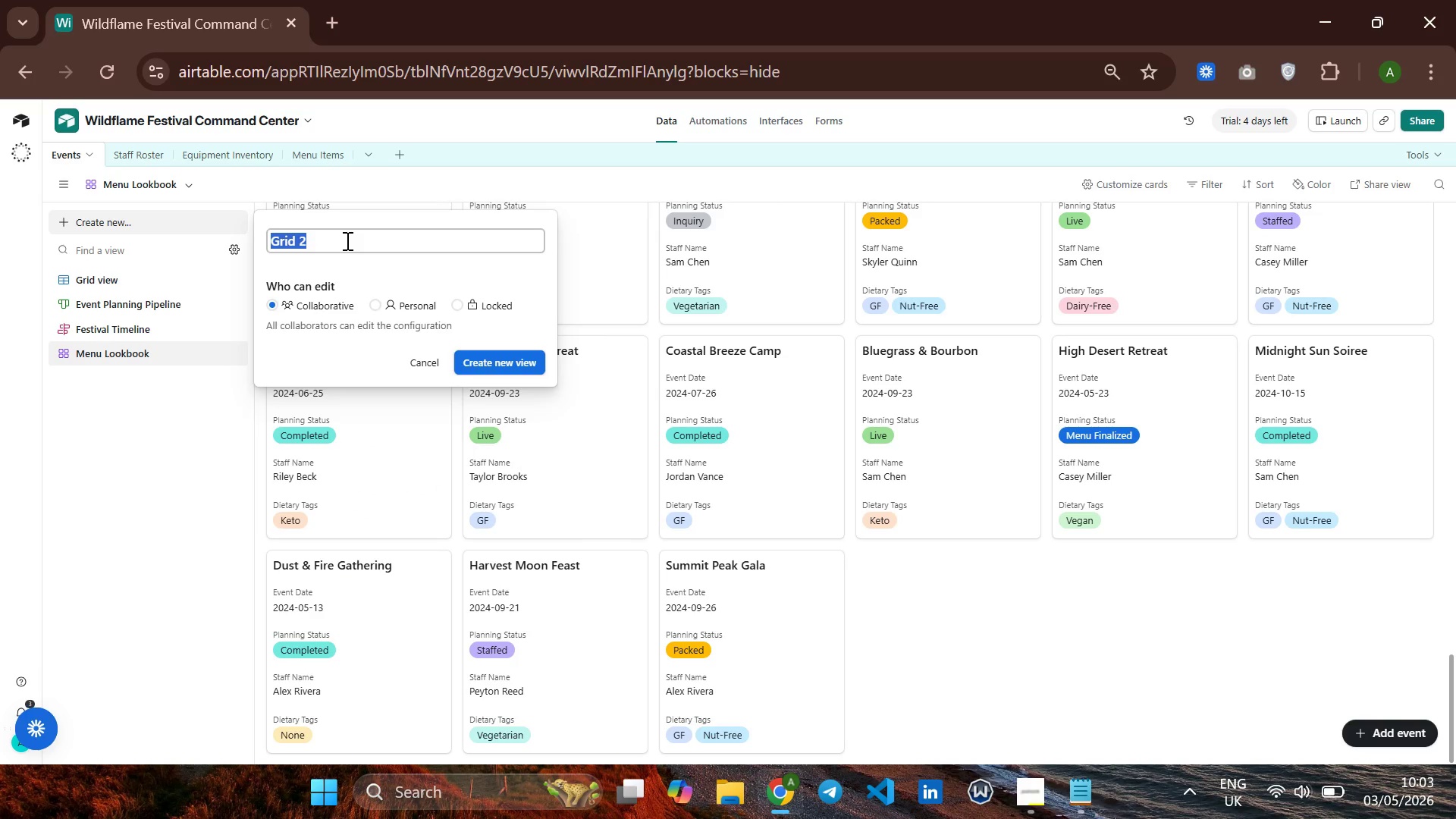 
key(Backspace)
type(Missing Gear Akert)
key(Backspace)
key(Backspace)
key(Backspace)
key(Backspace)
type(lert)
 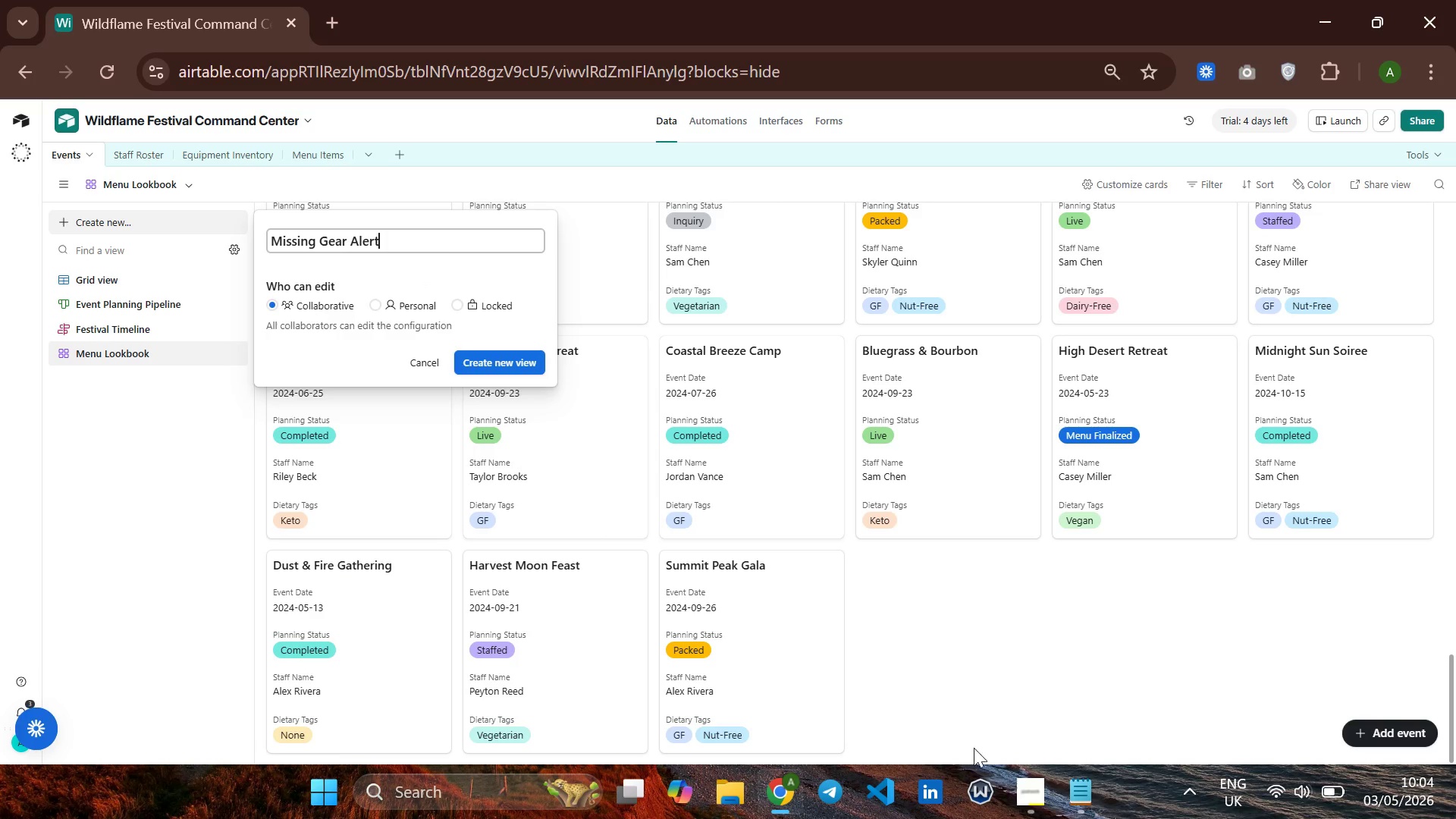 
mouse_move([1002, 756])
 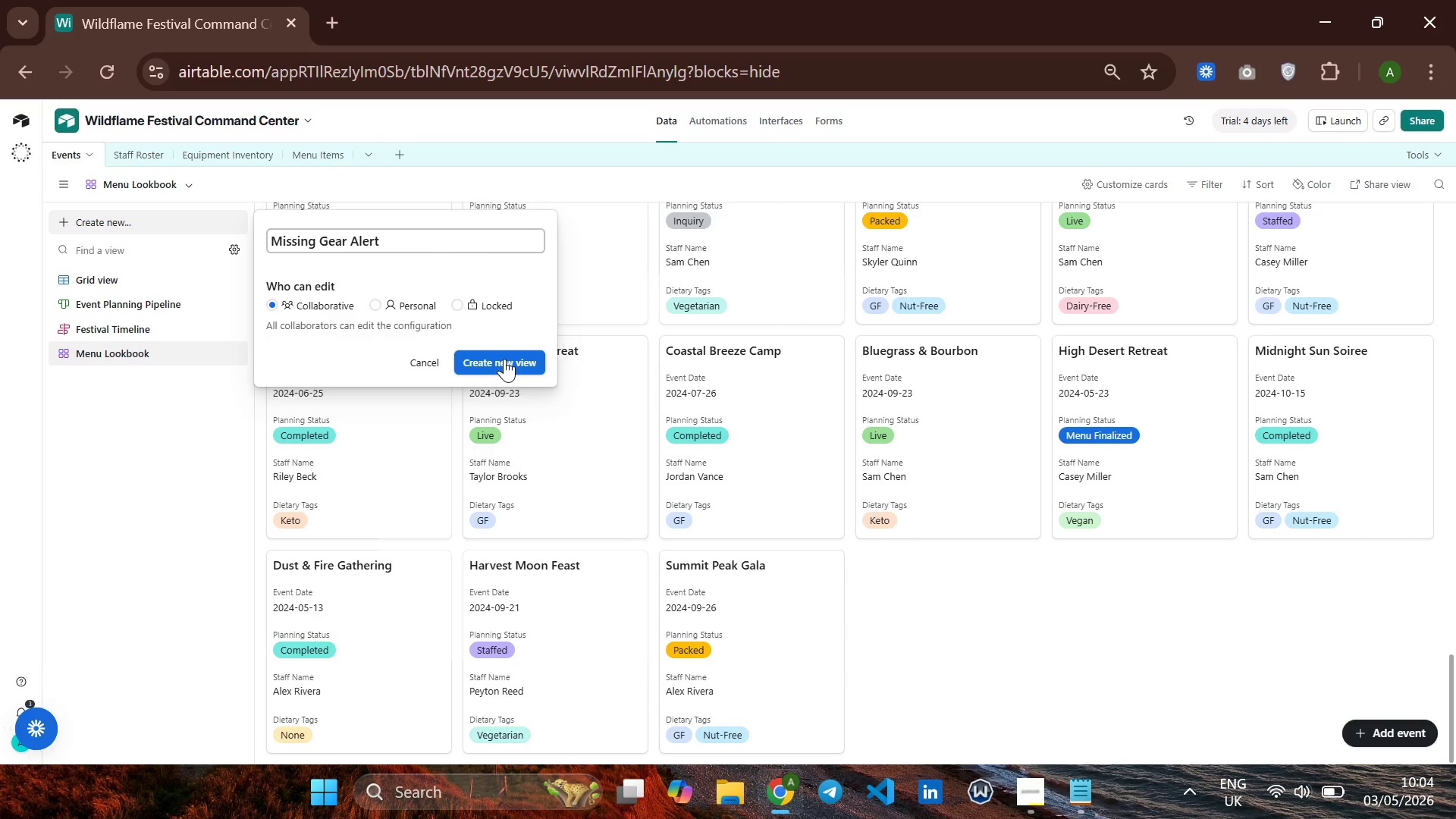 
left_click([504, 359])
 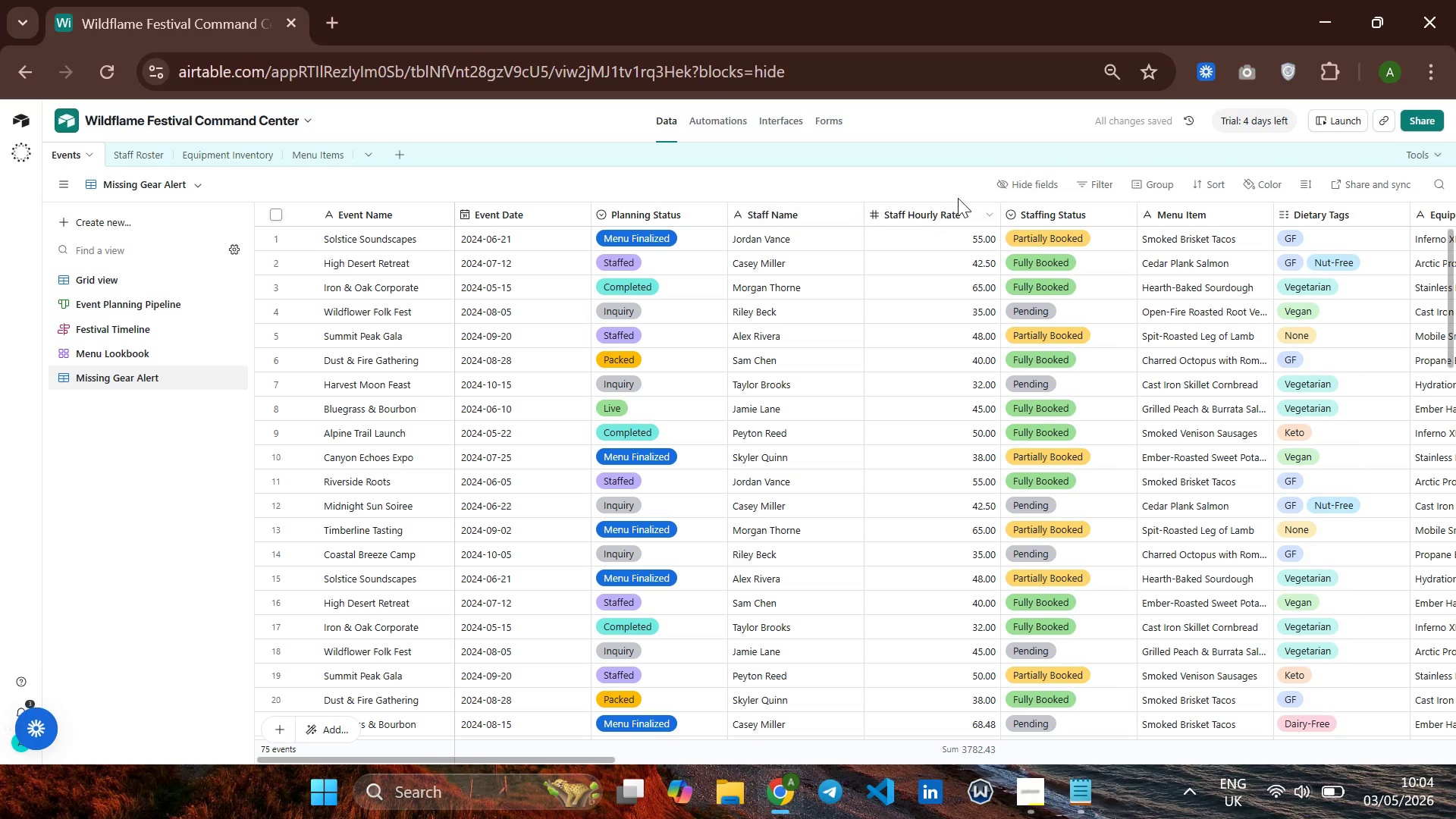 
left_click([1087, 177])
 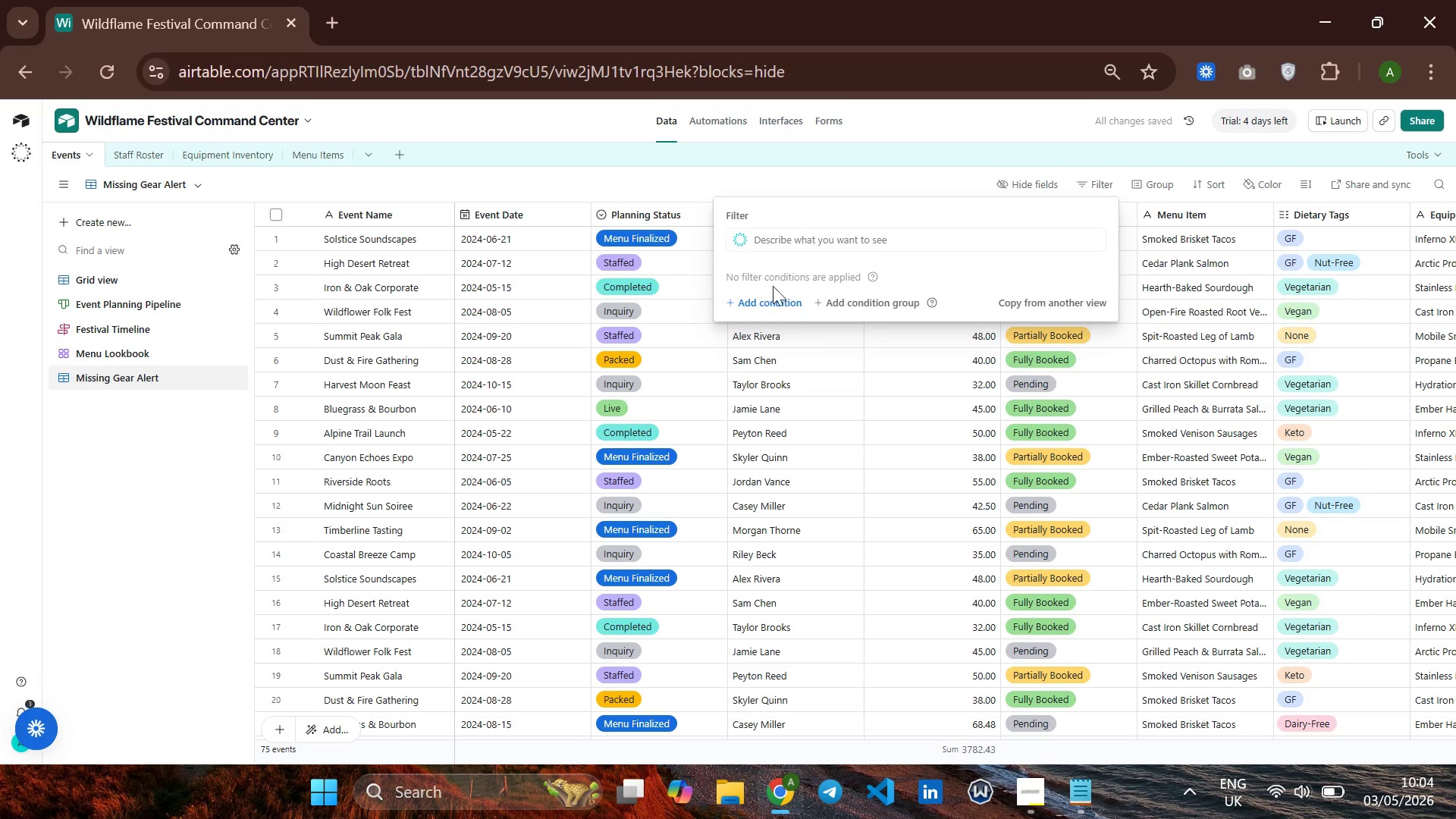 
left_click([758, 298])
 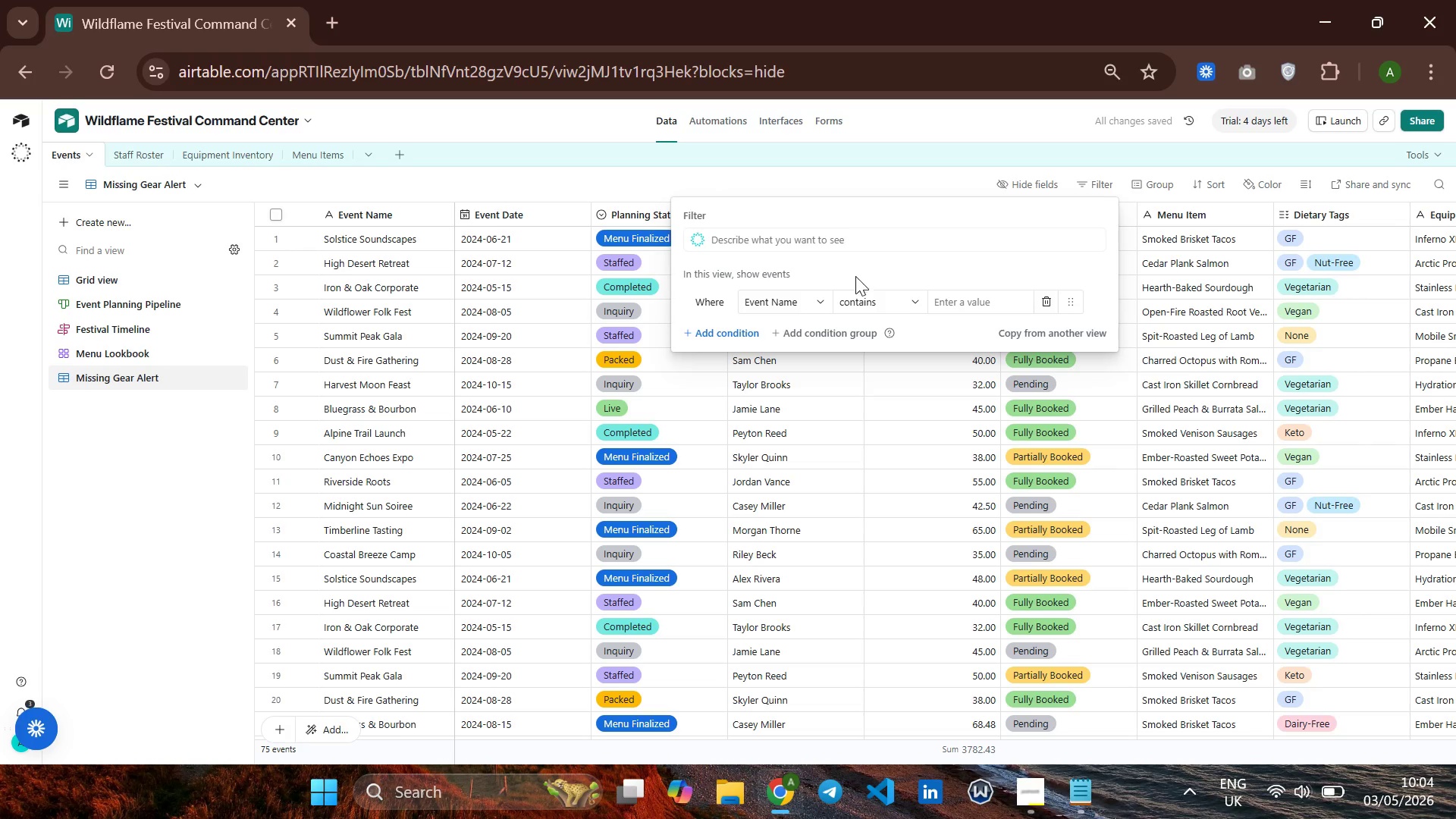 
left_click([802, 293])
 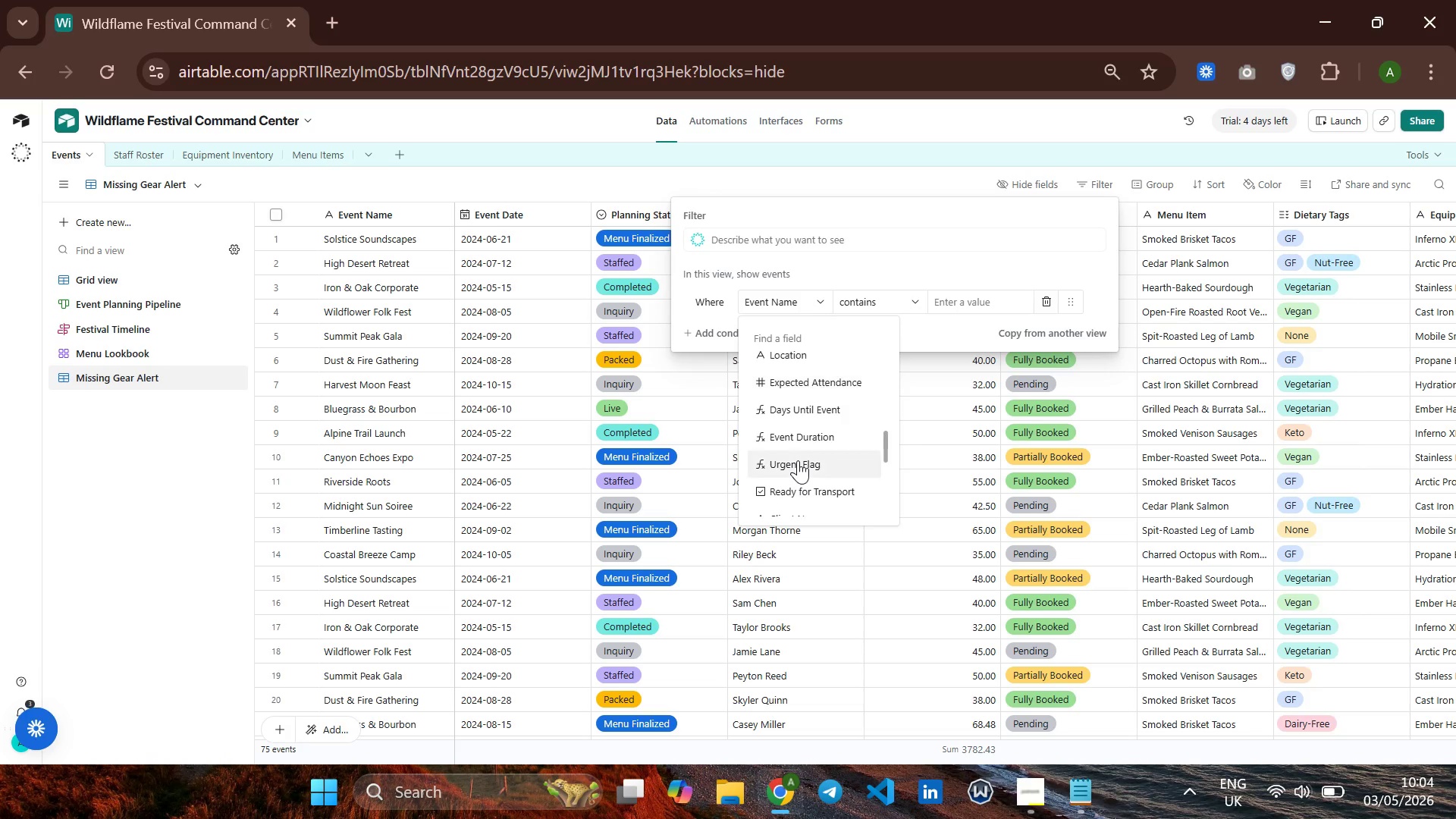 
wait(28.16)
 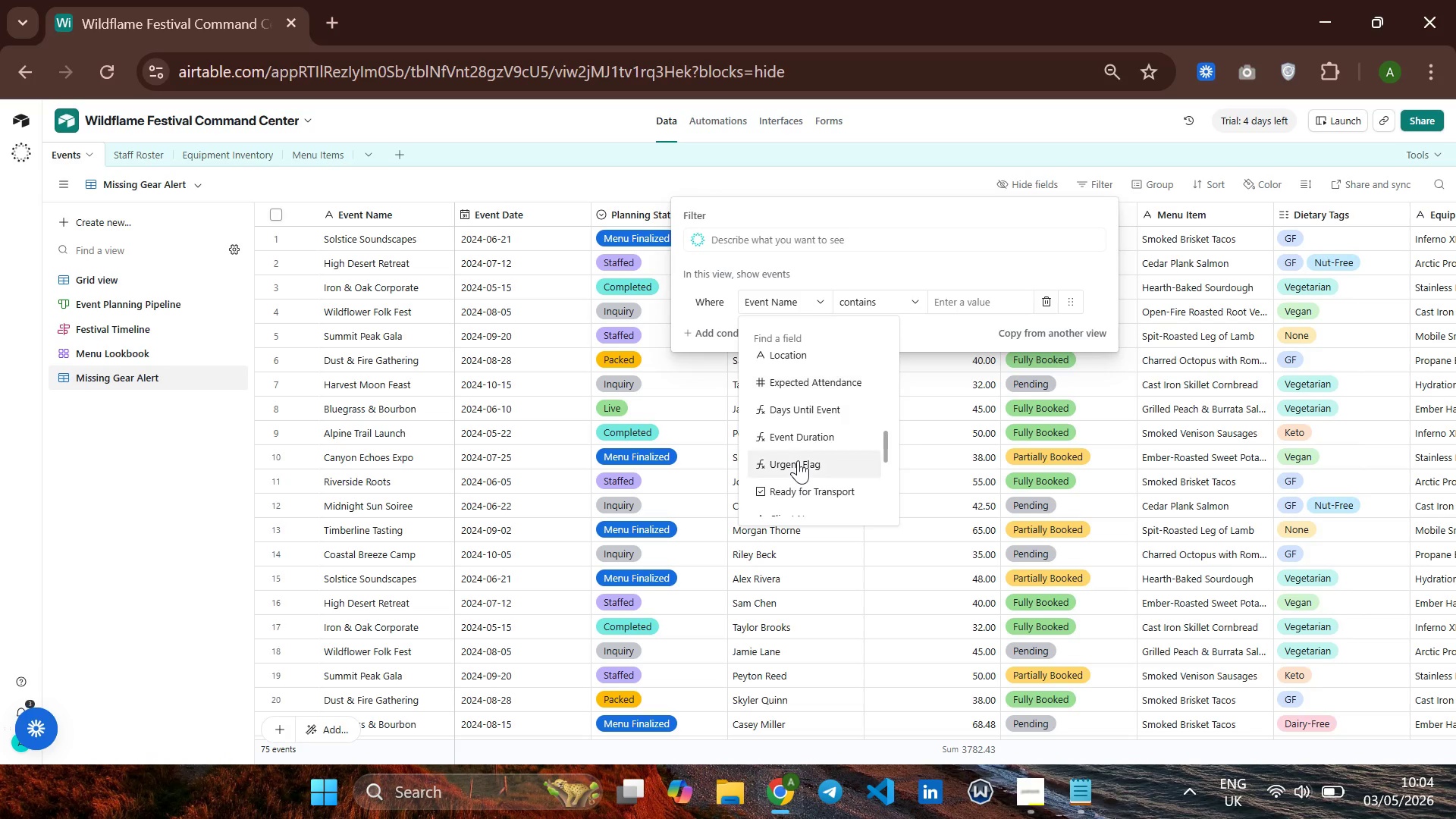 
left_click([819, 433])
 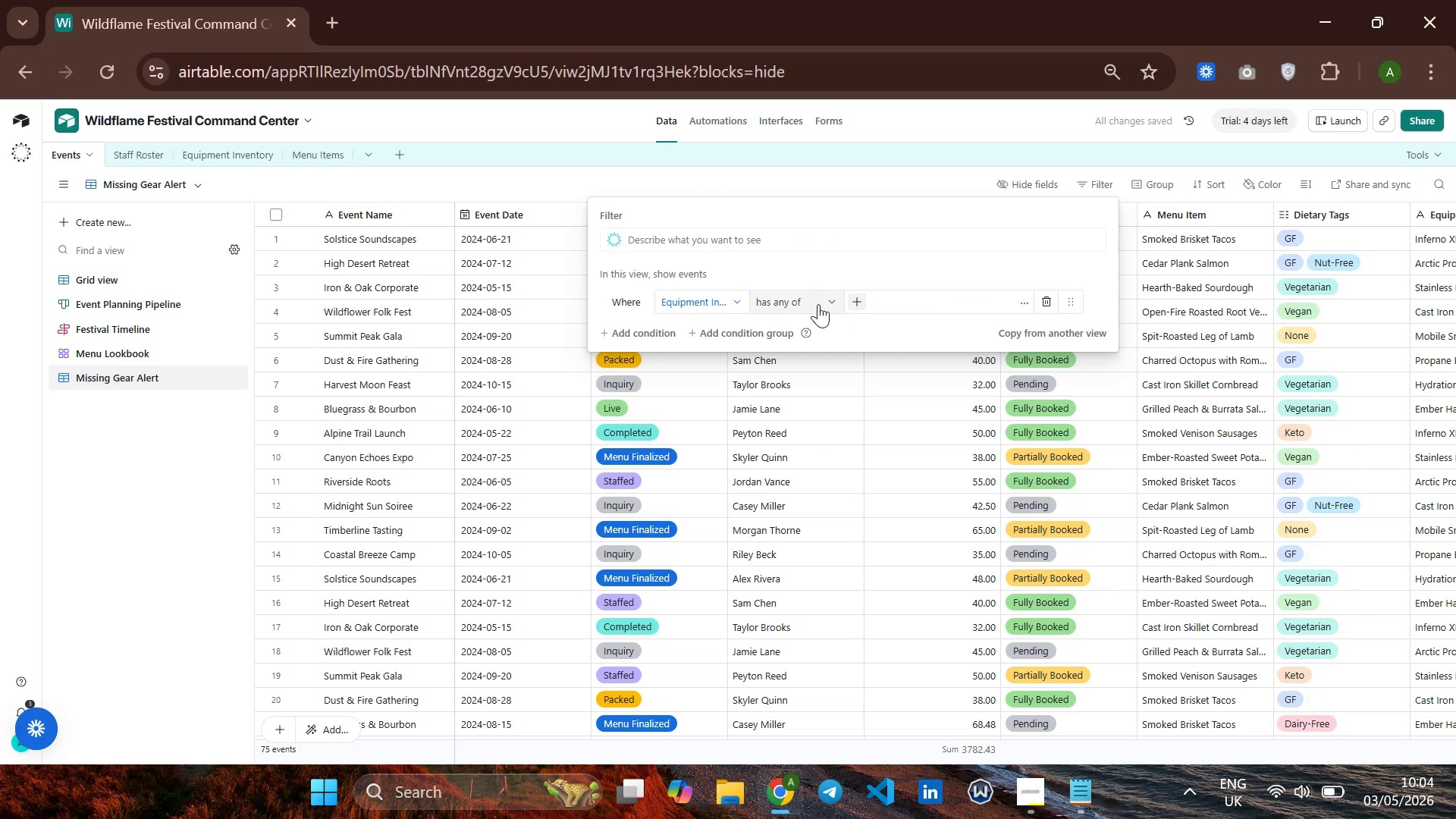 
left_click([818, 304])
 